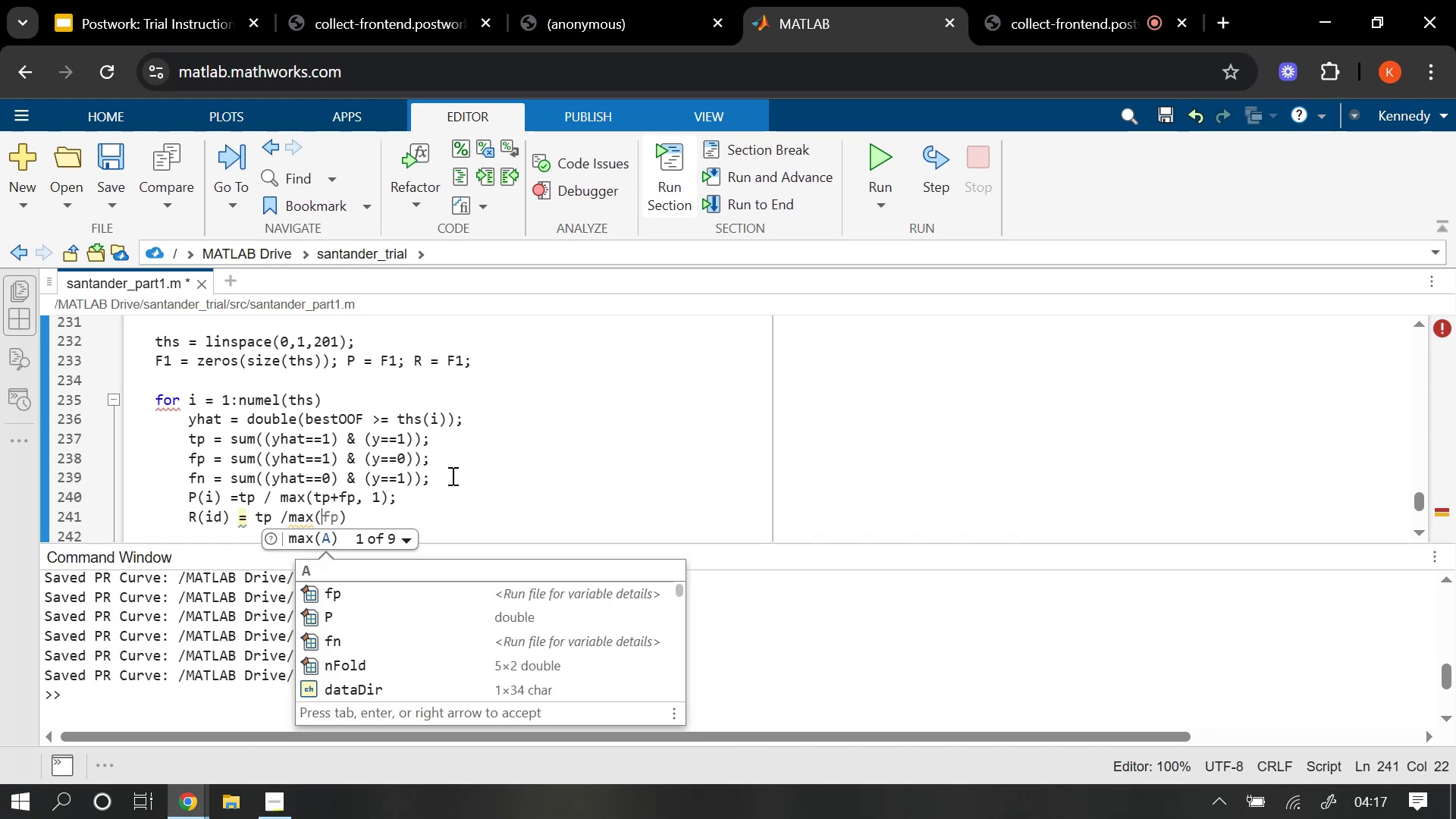 
type(tp+fn, 1)
 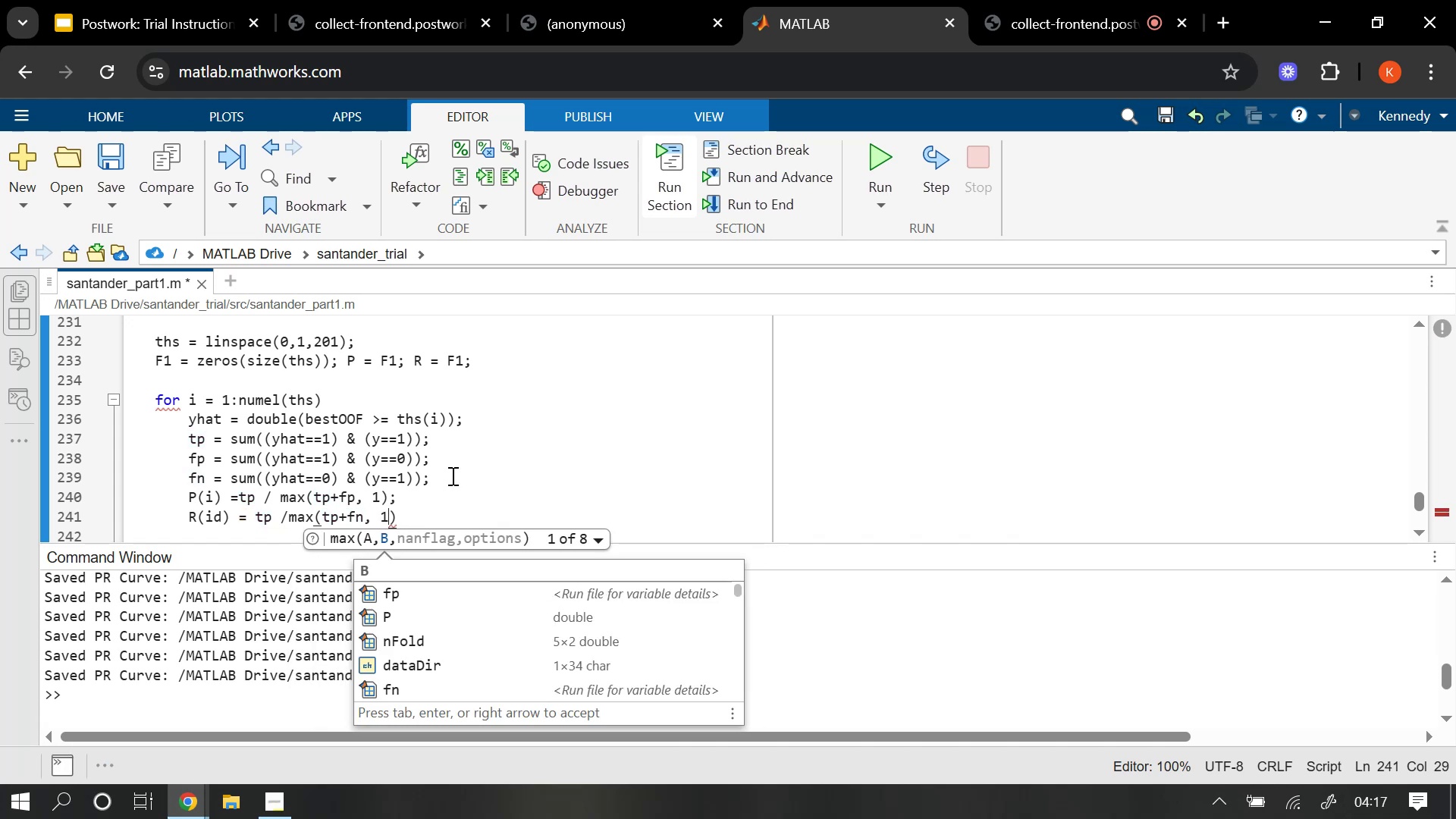 
key(ArrowRight)
 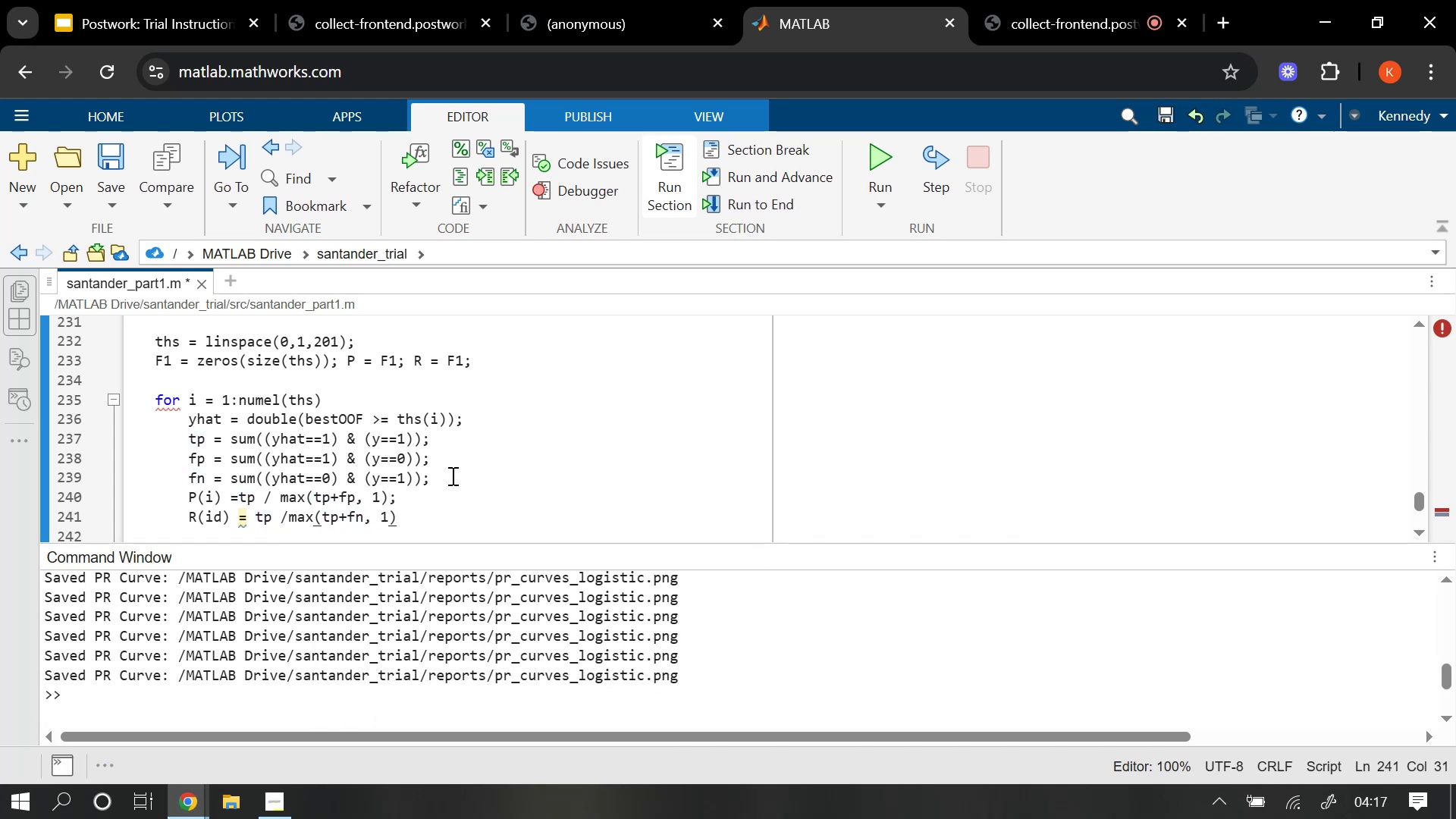 
key(Semicolon)
 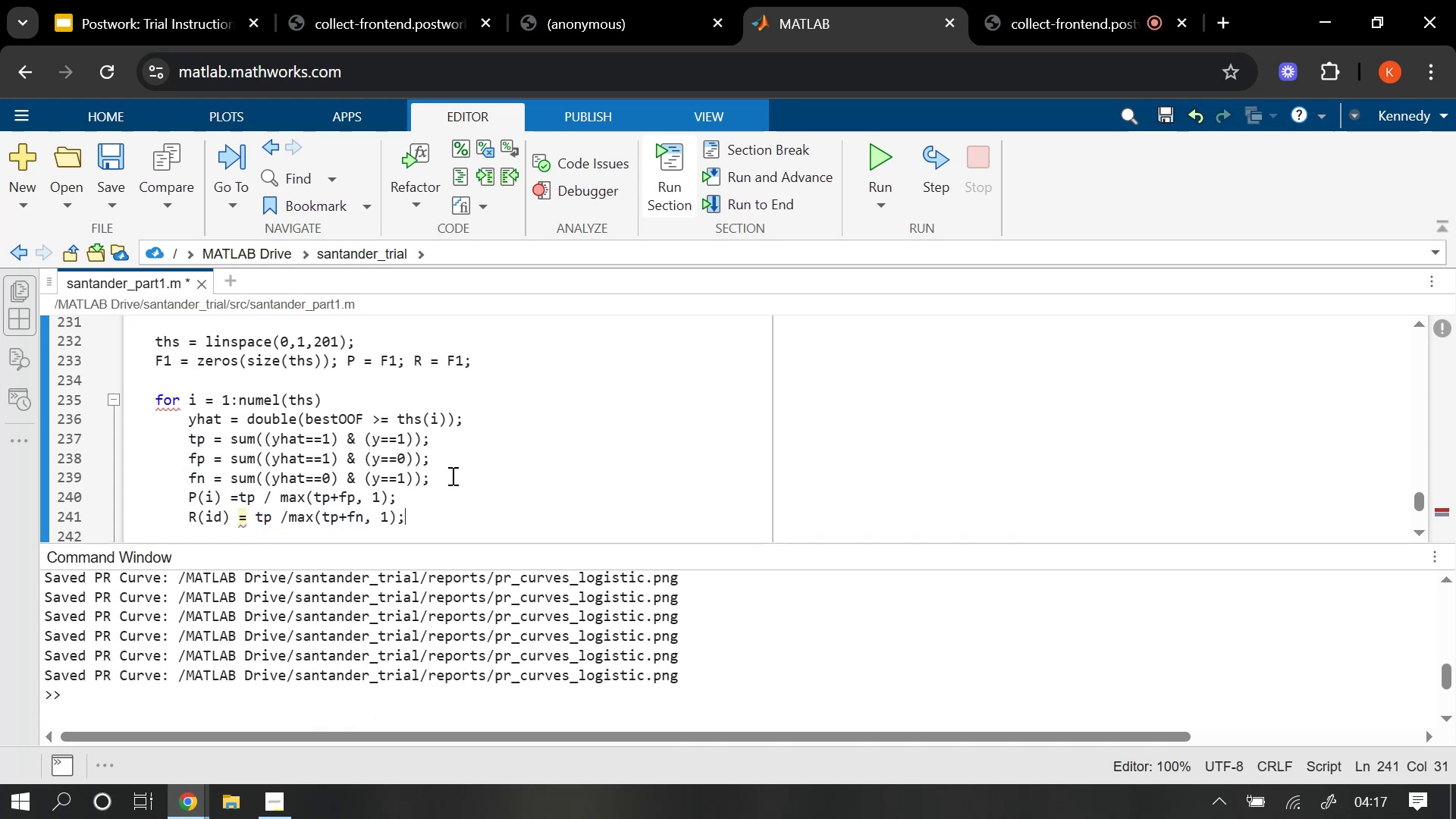 
key(Enter)
 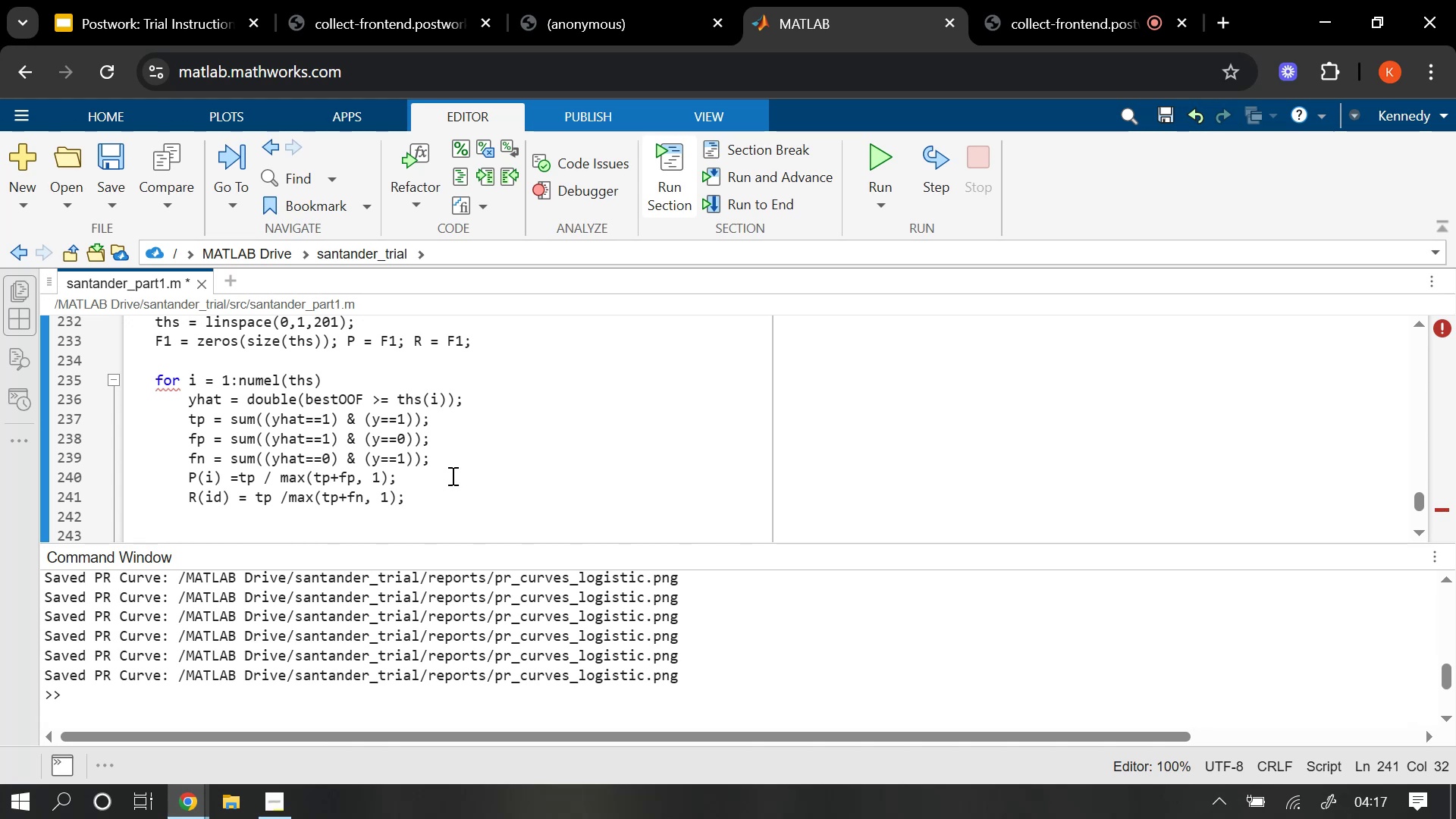 
type(F1(i) = (P(1)
key(Backspace)
type(i)
 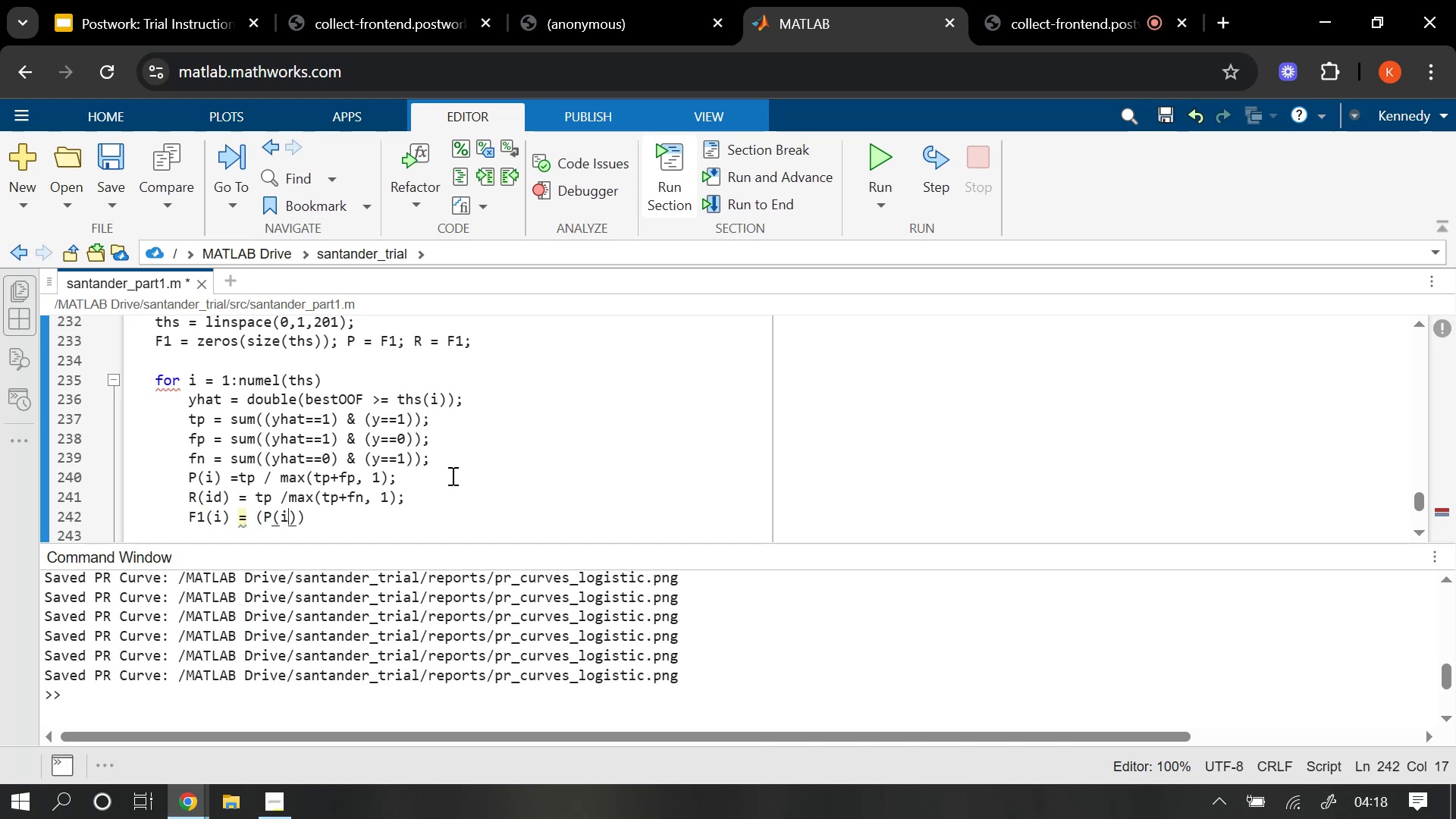 
key(ArrowRight)
 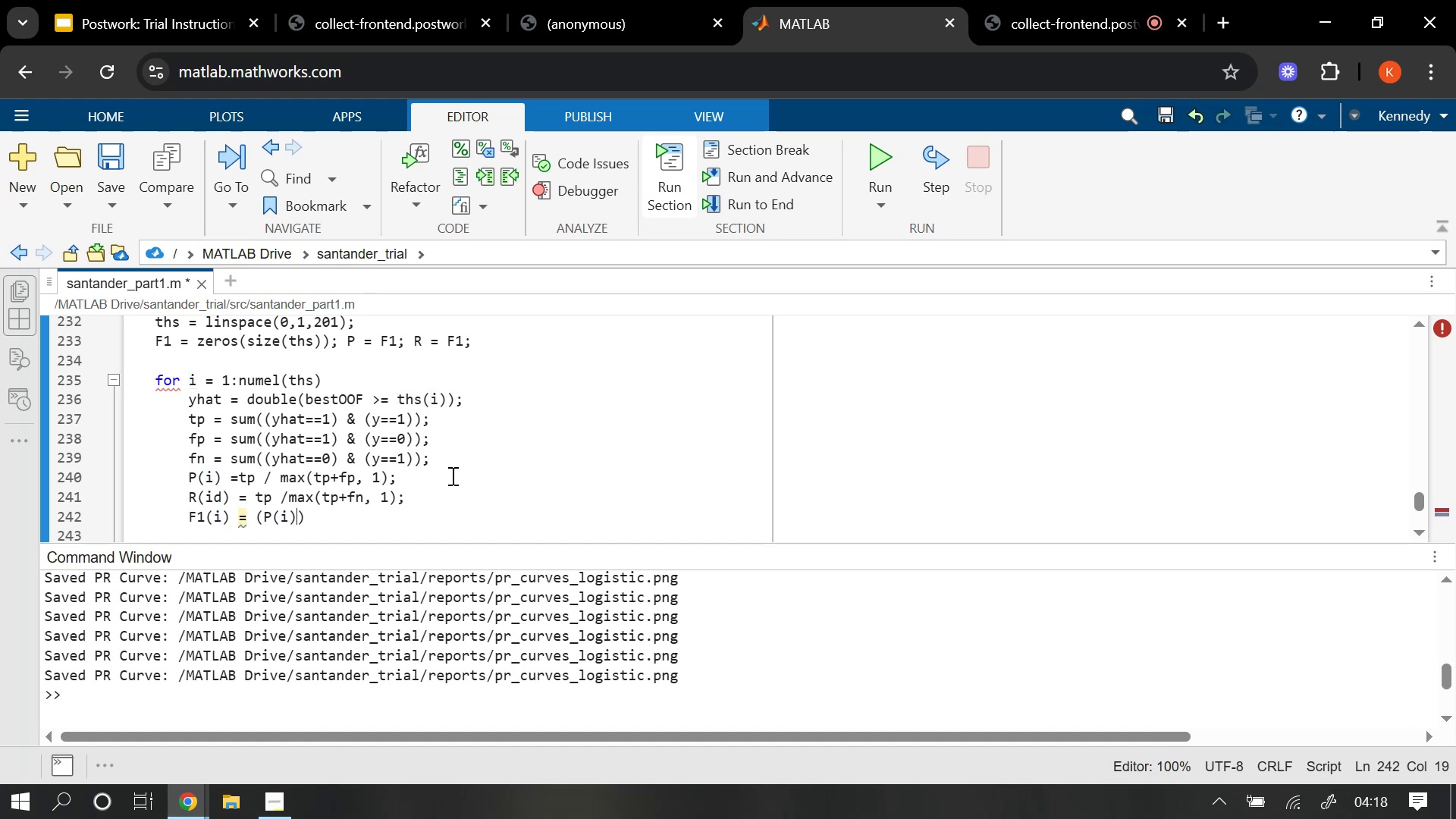 
type(+R(I)
key(Backspace)
type(i)
 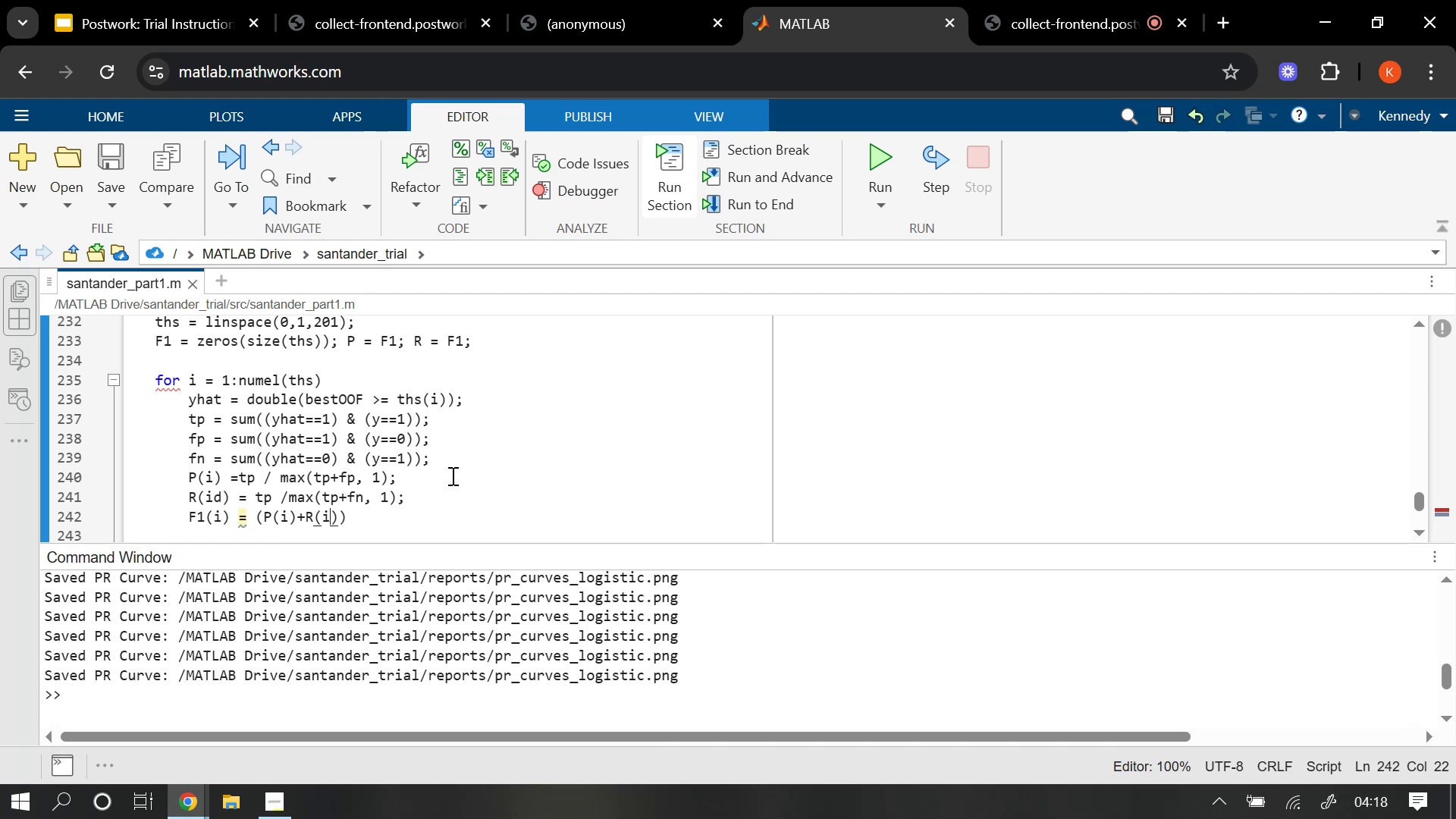 
key(ArrowRight)
 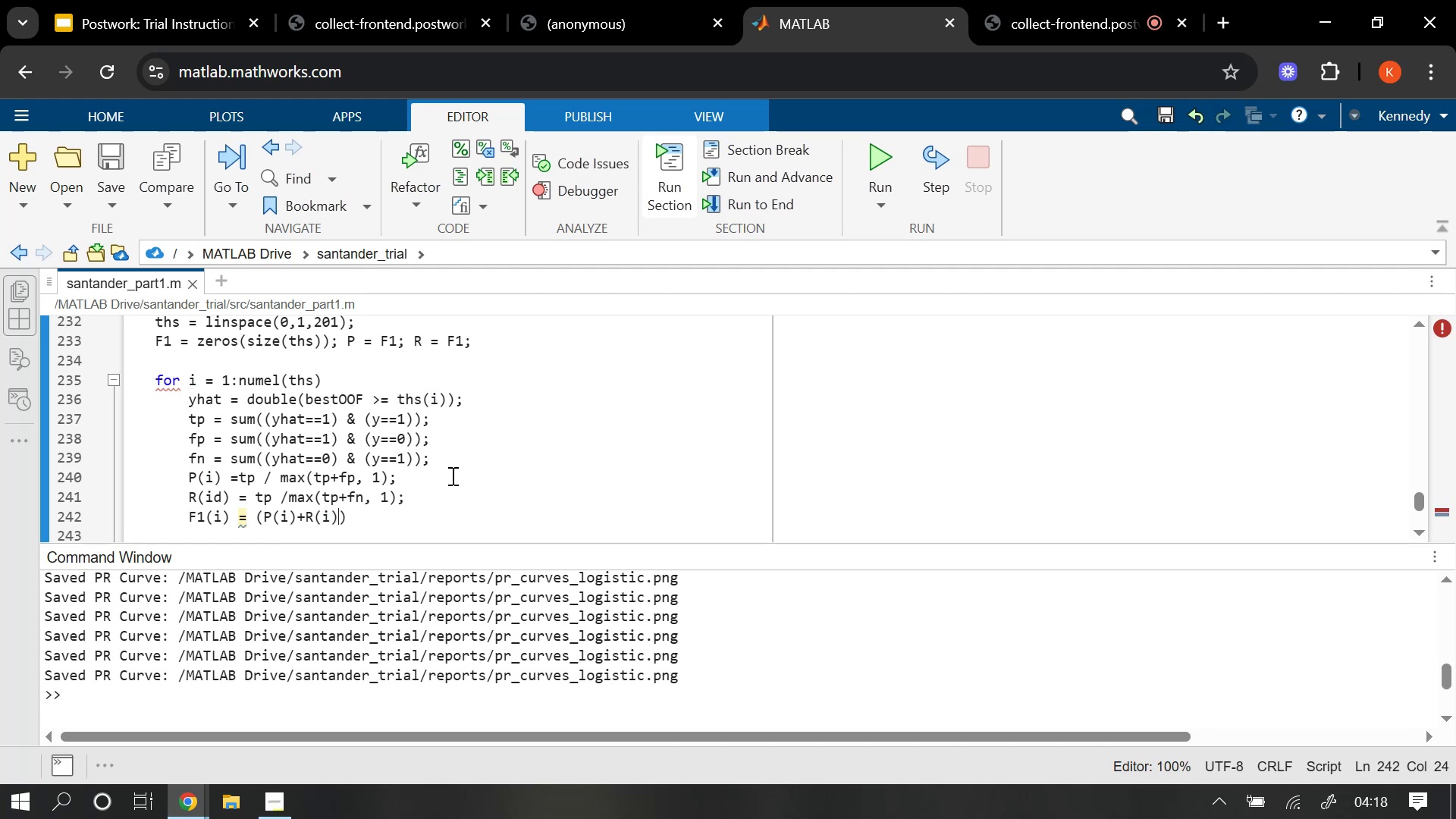 
key(Shift+Period)
 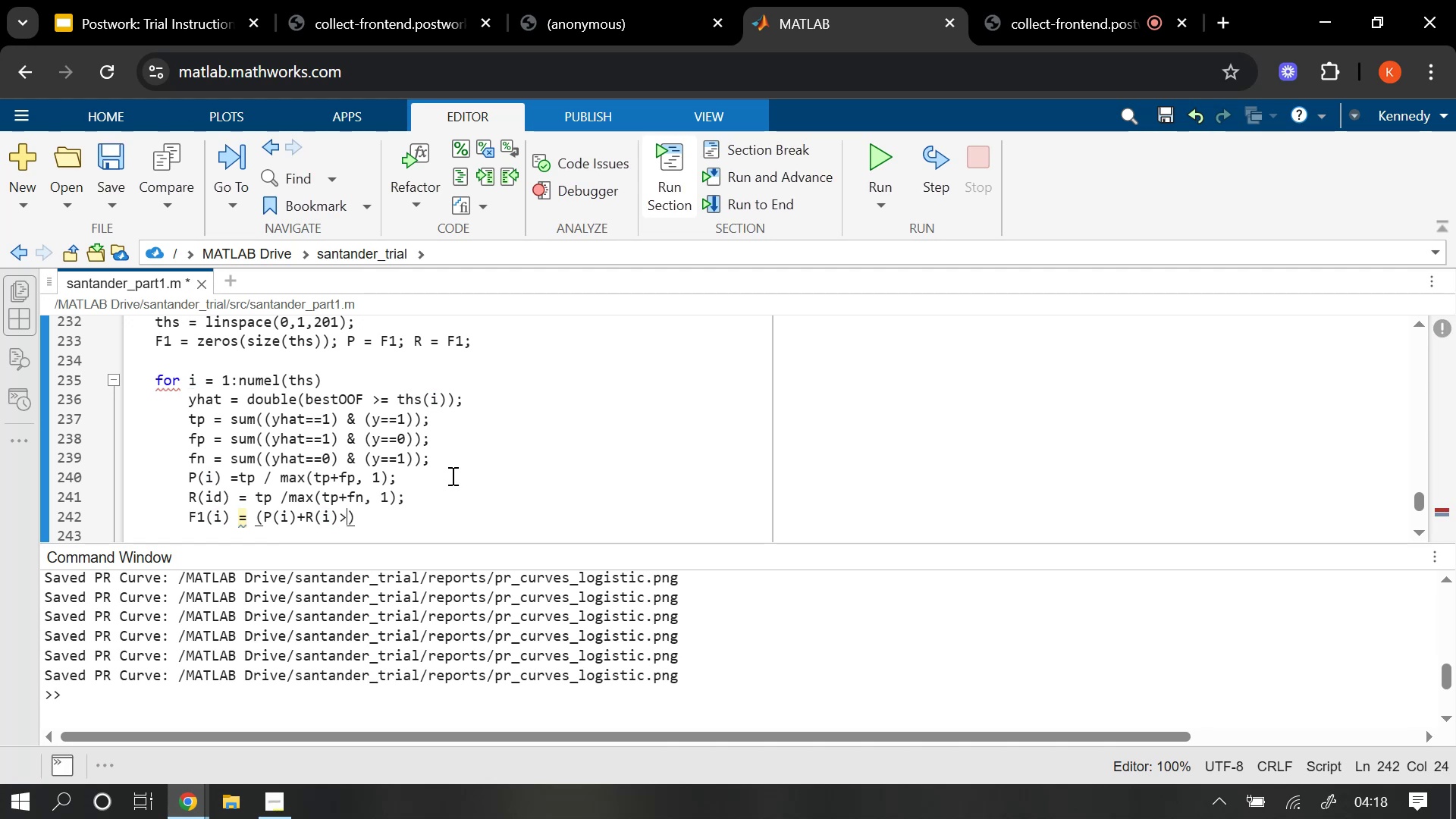 
key(0)
 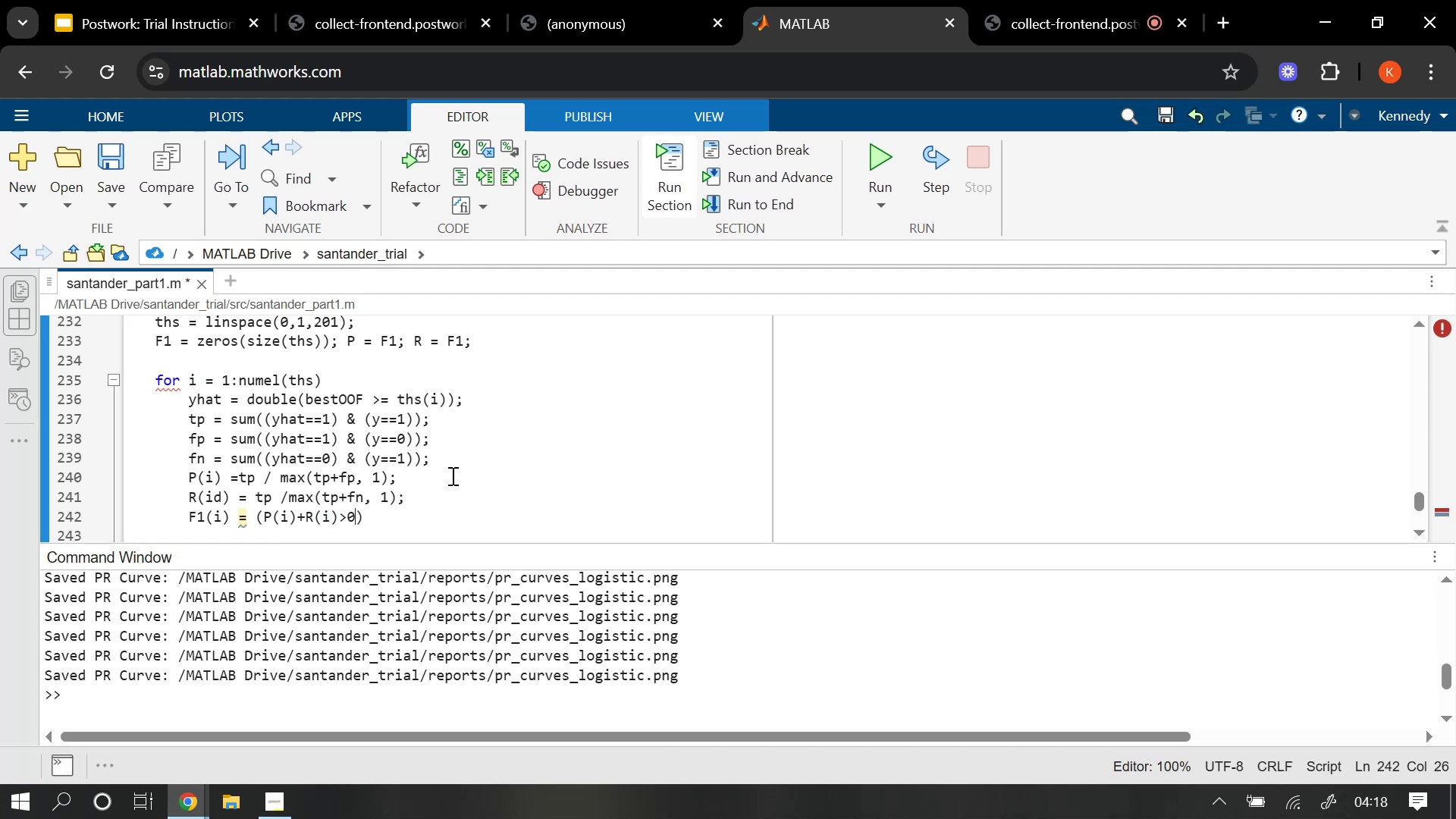 
key(ArrowRight)
 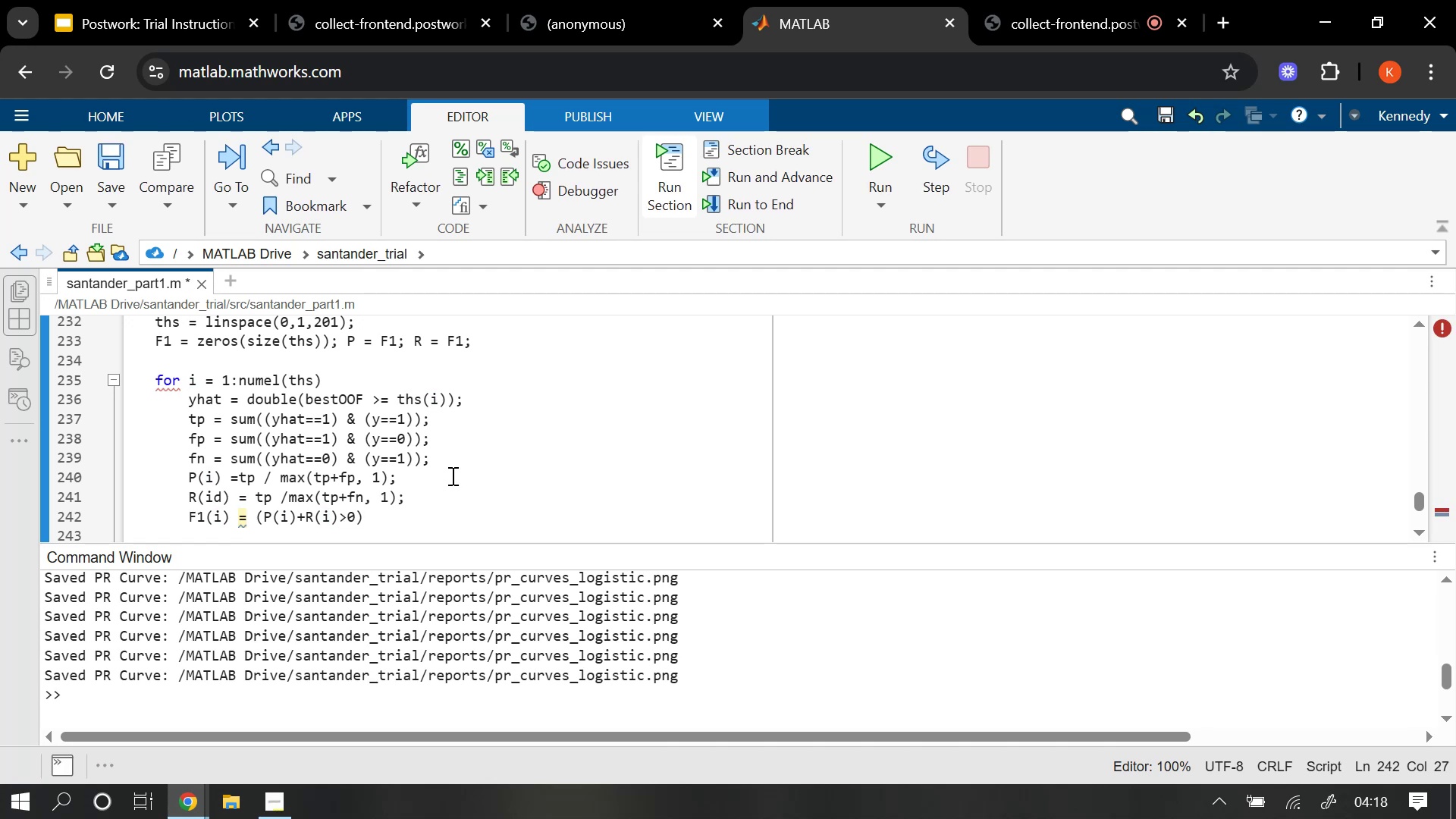 
type( * (2*P(i)
 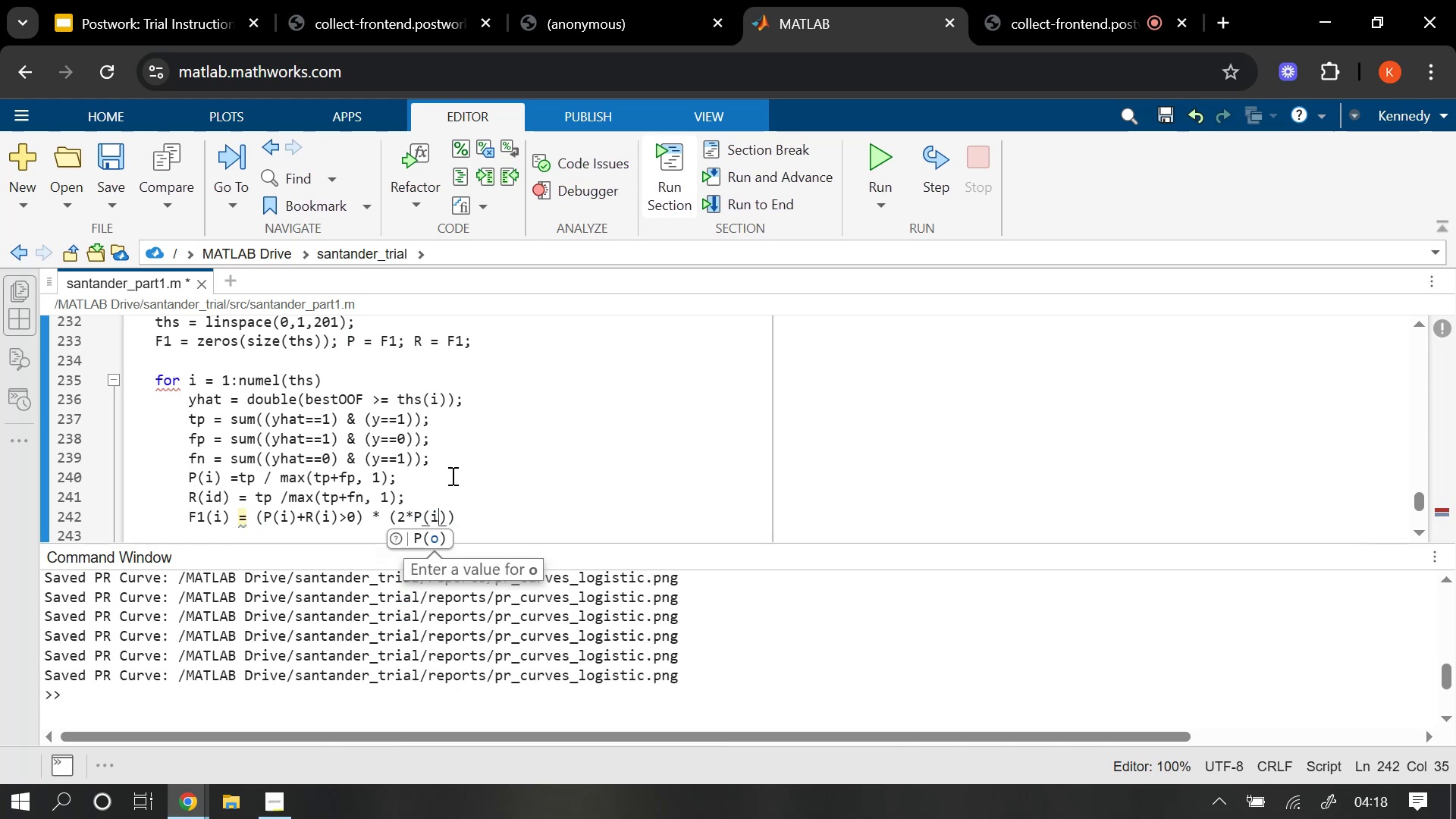 
key(ArrowRight)
 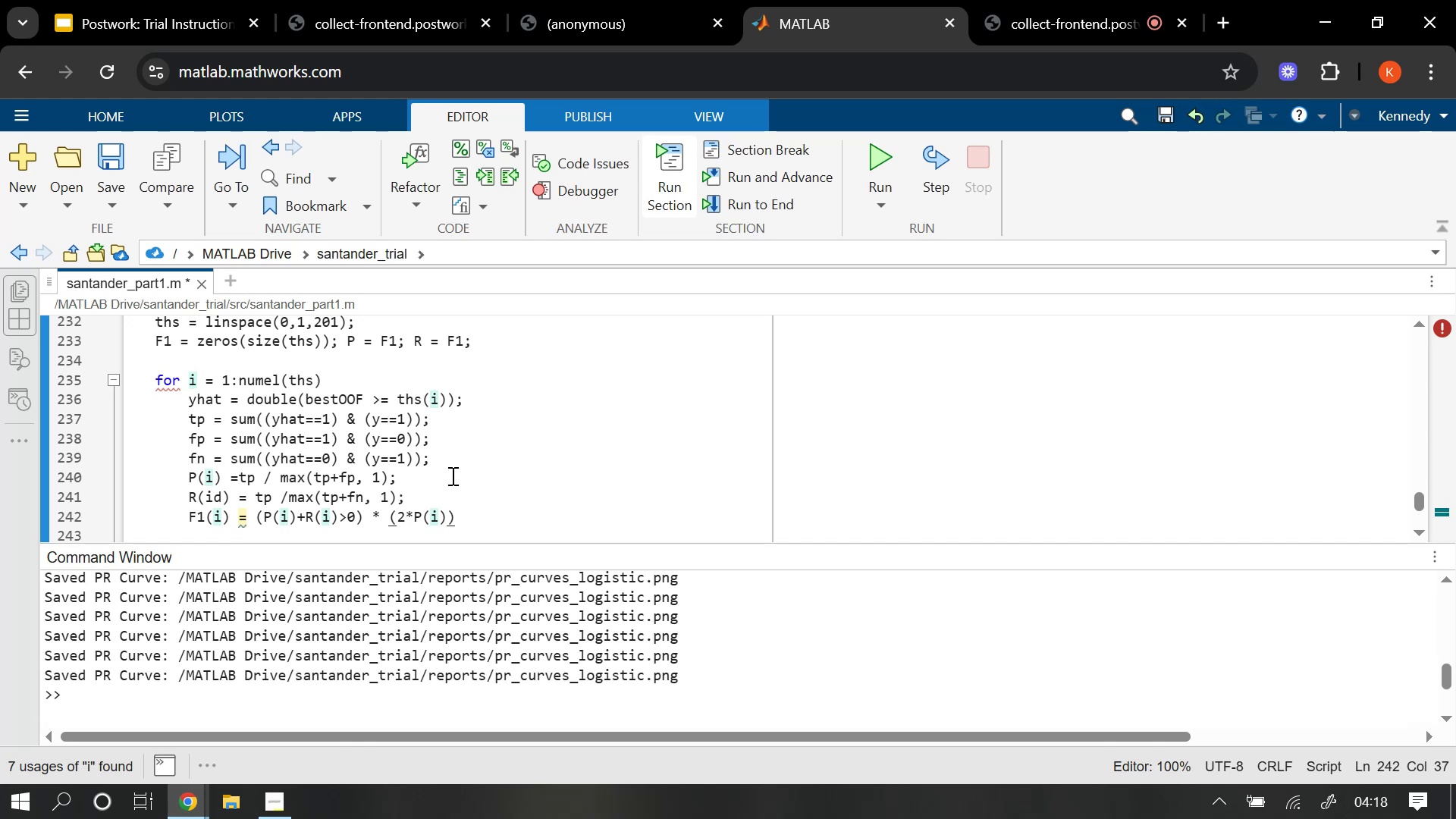 
type(*R(i)
 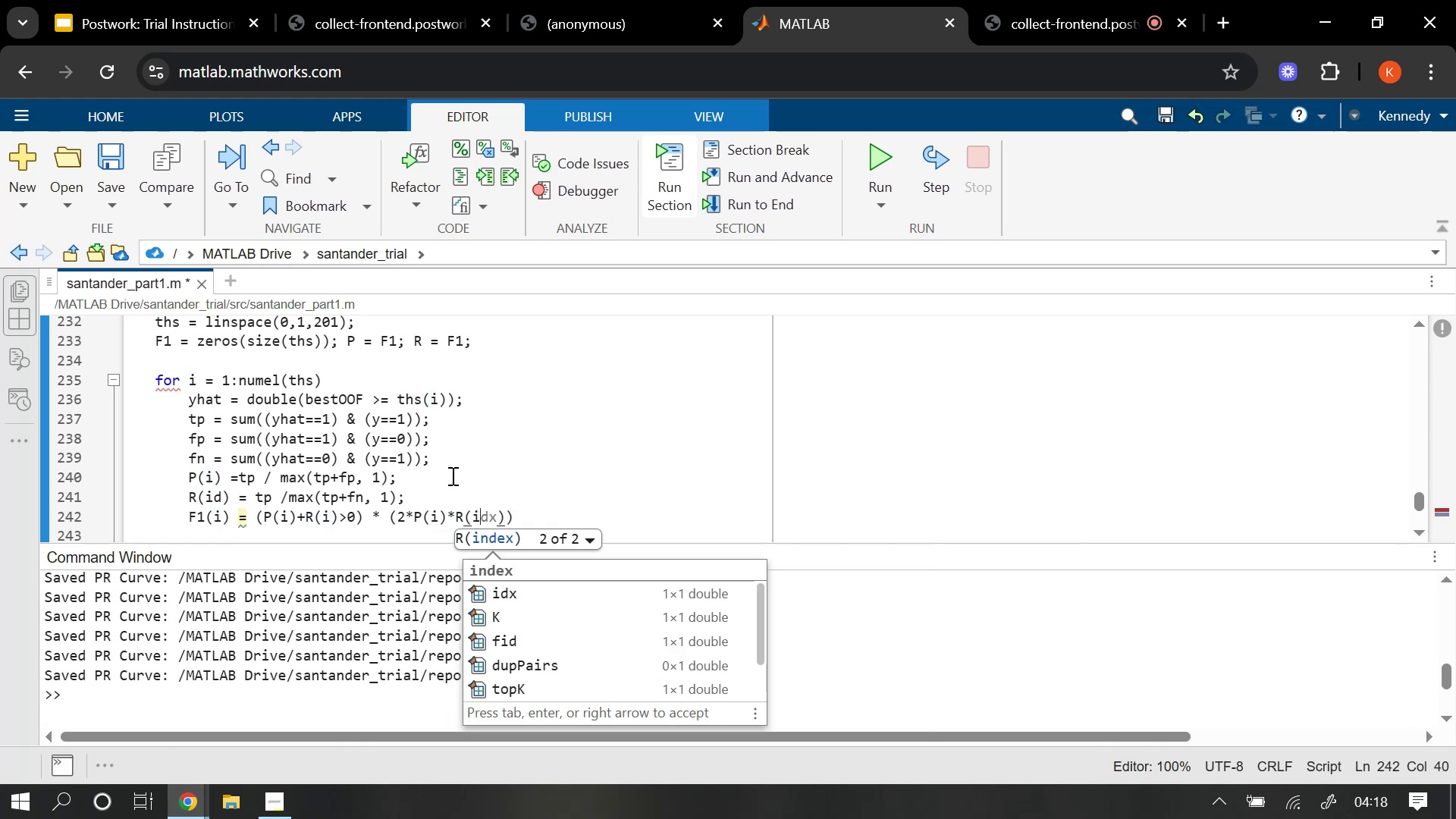 
key(ArrowRight)
 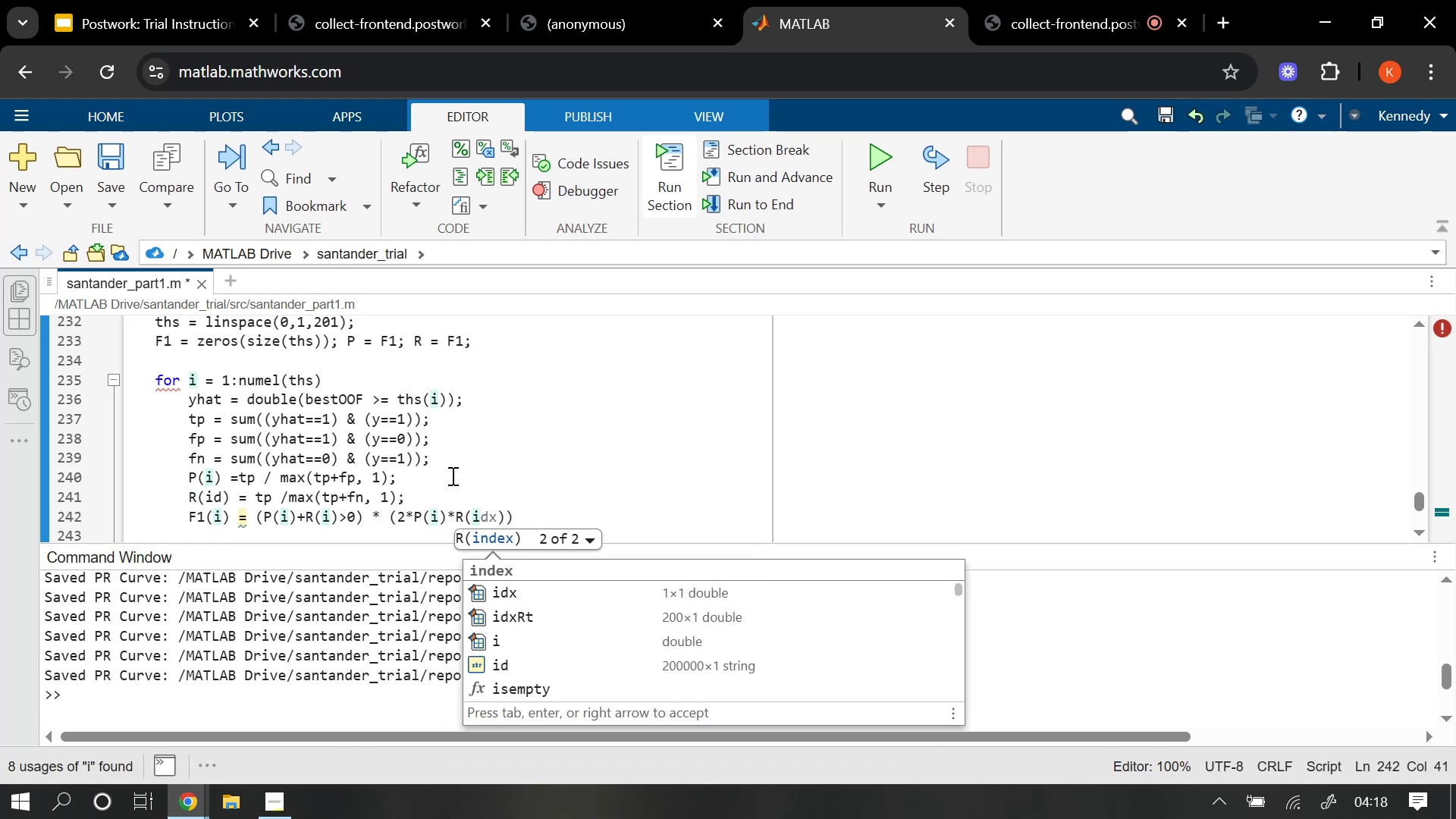 
key(ArrowRight)
 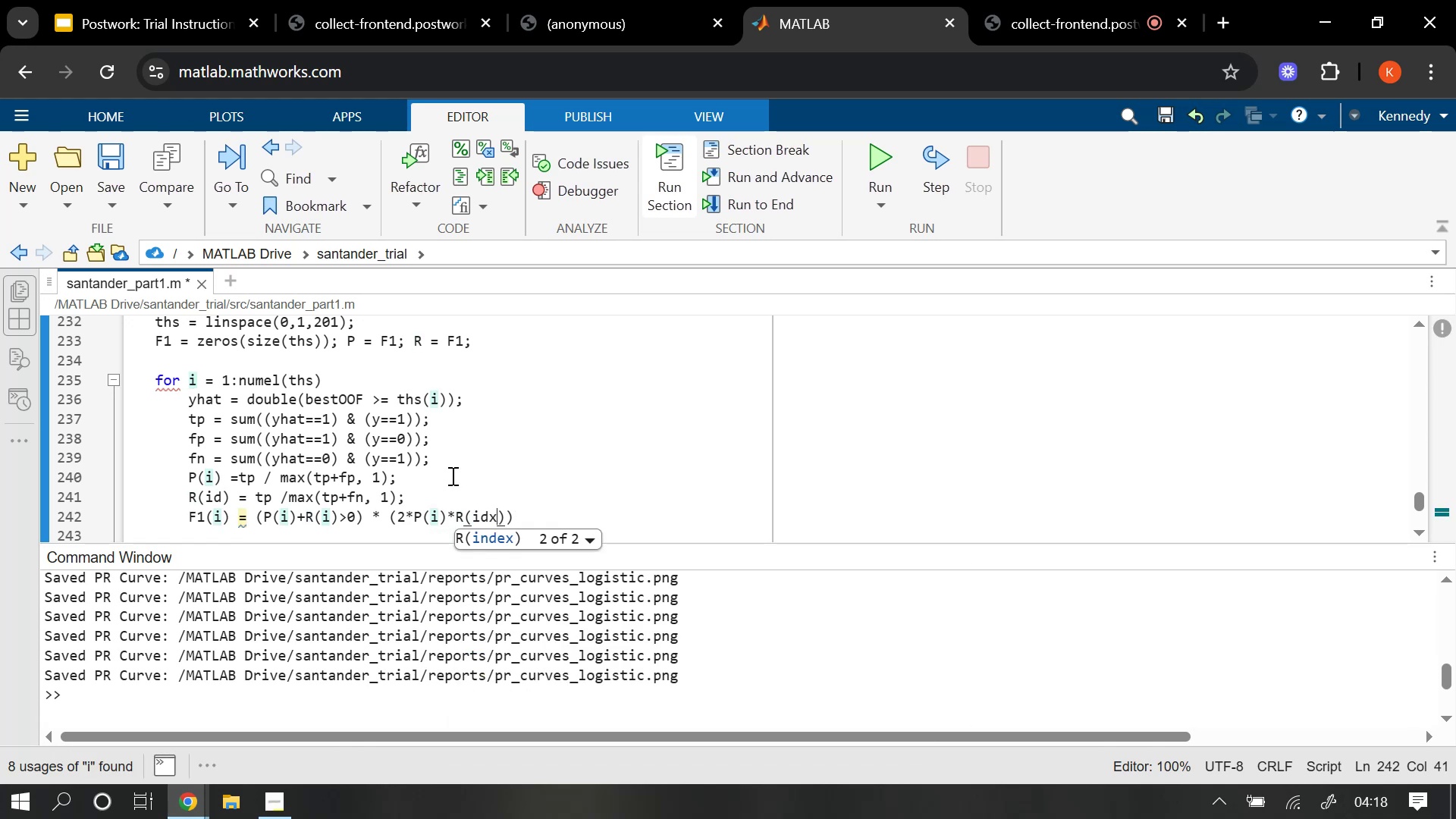 
key(Backspace)
 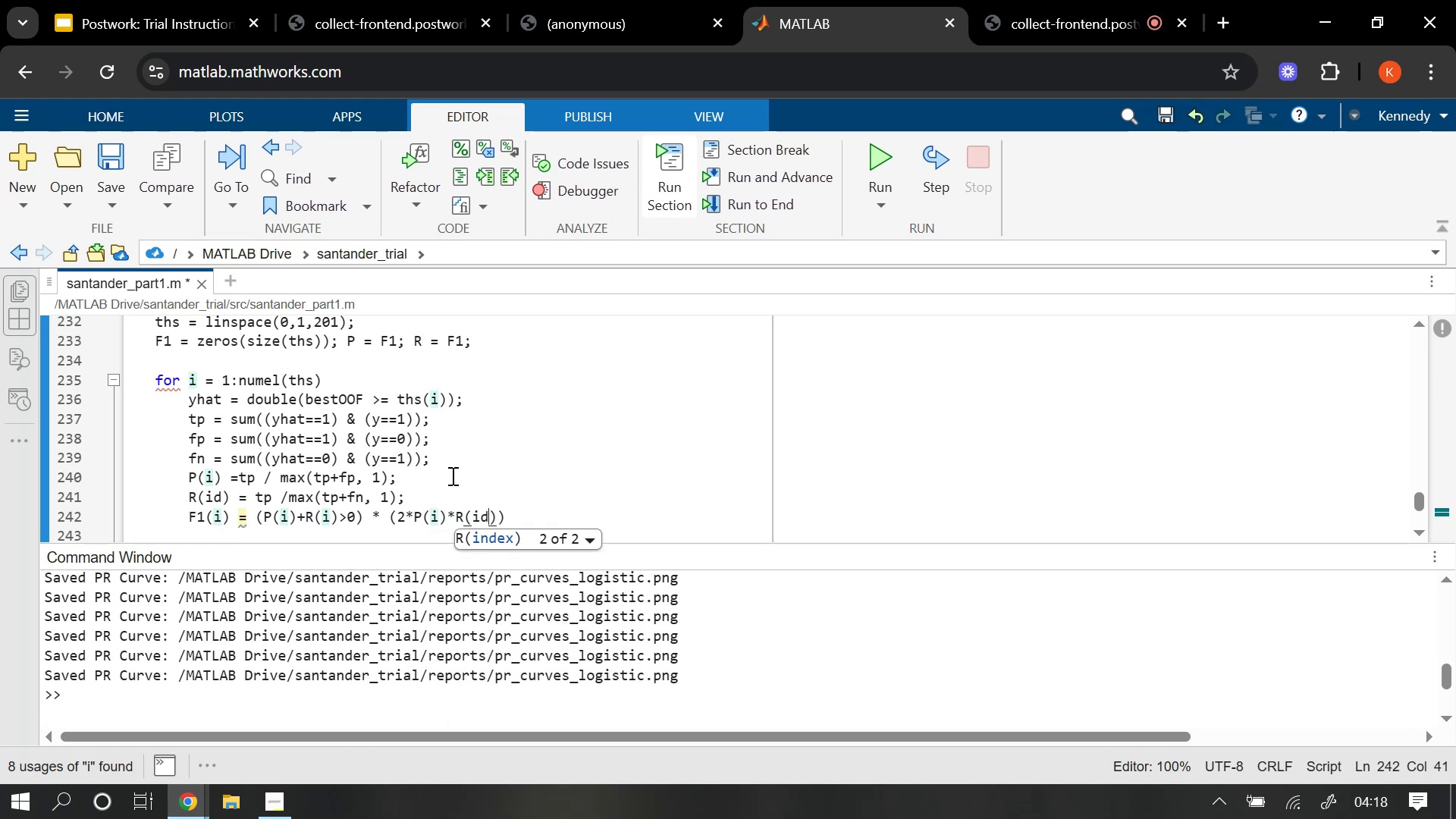 
key(Backspace)
 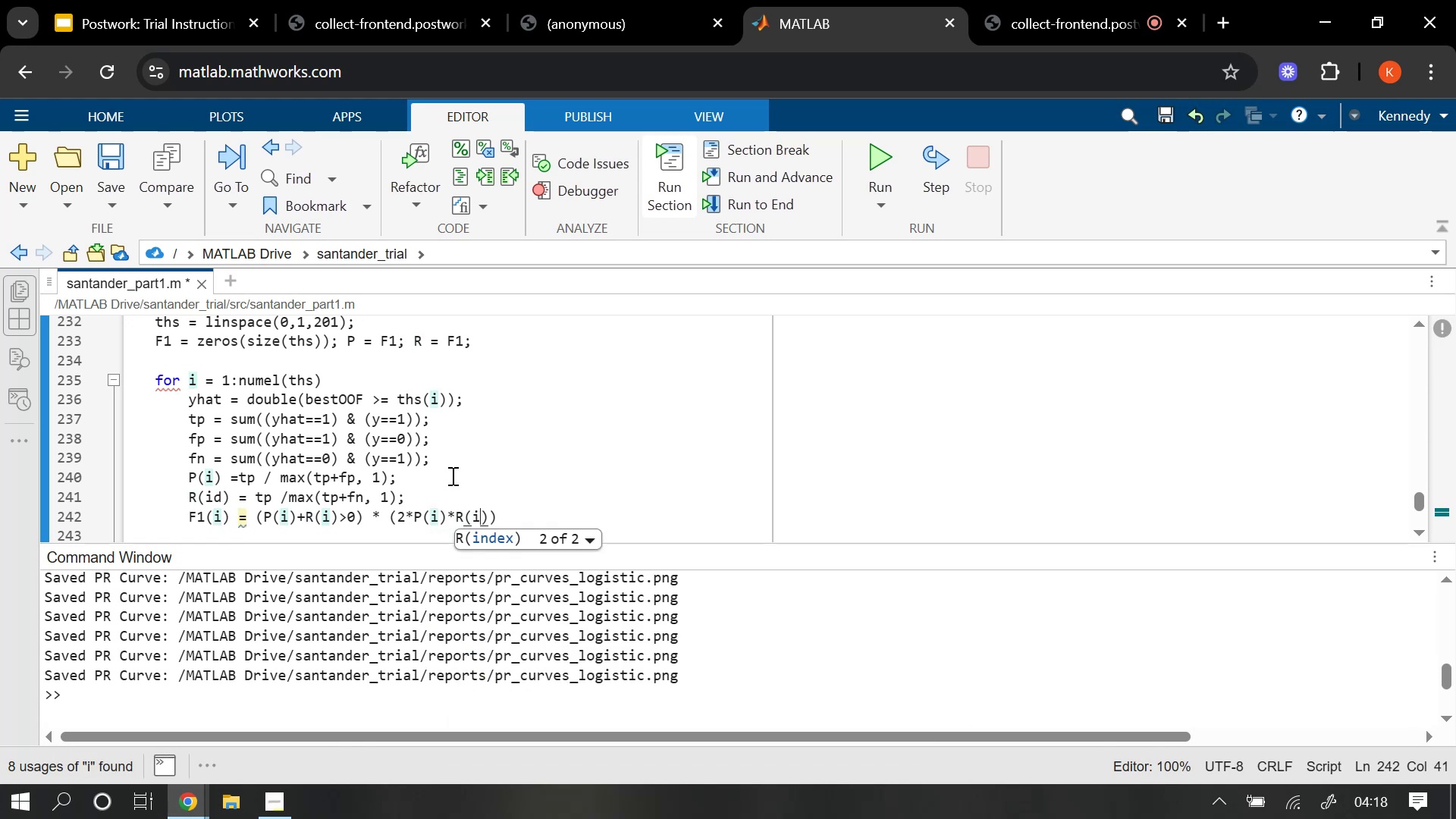 
key(ArrowRight)
 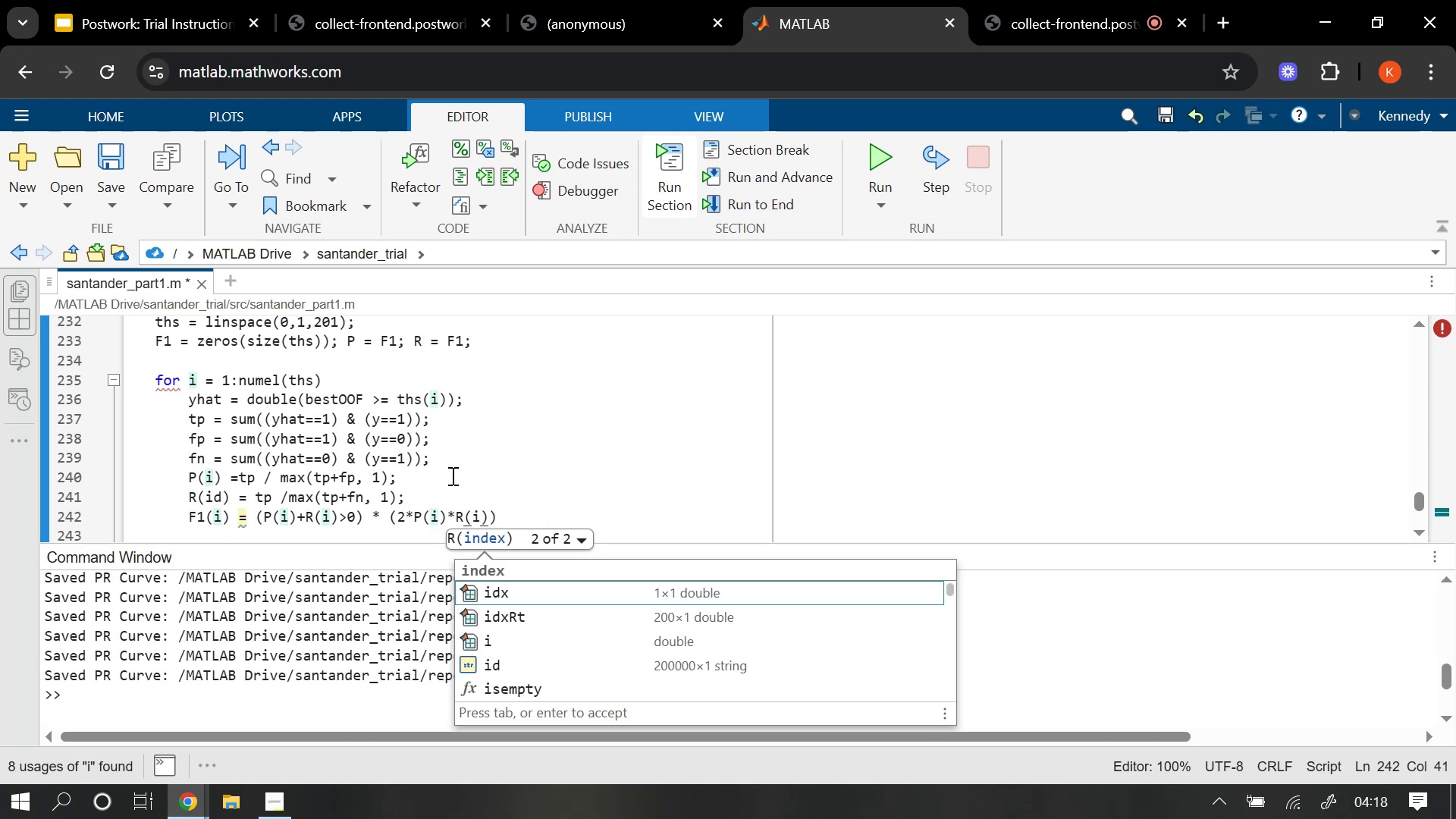 
key(ArrowRight)
 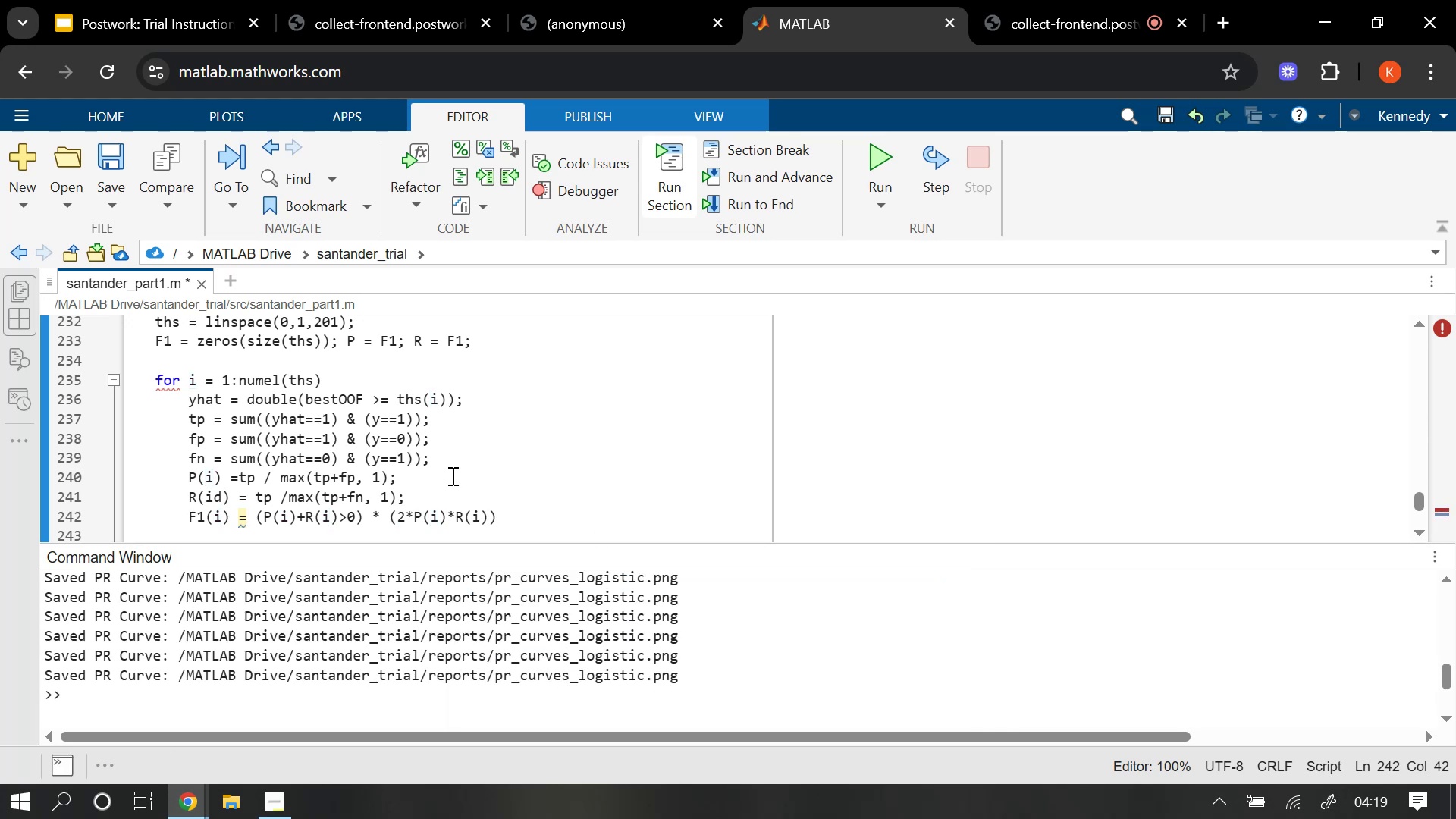 
key(Slash)
 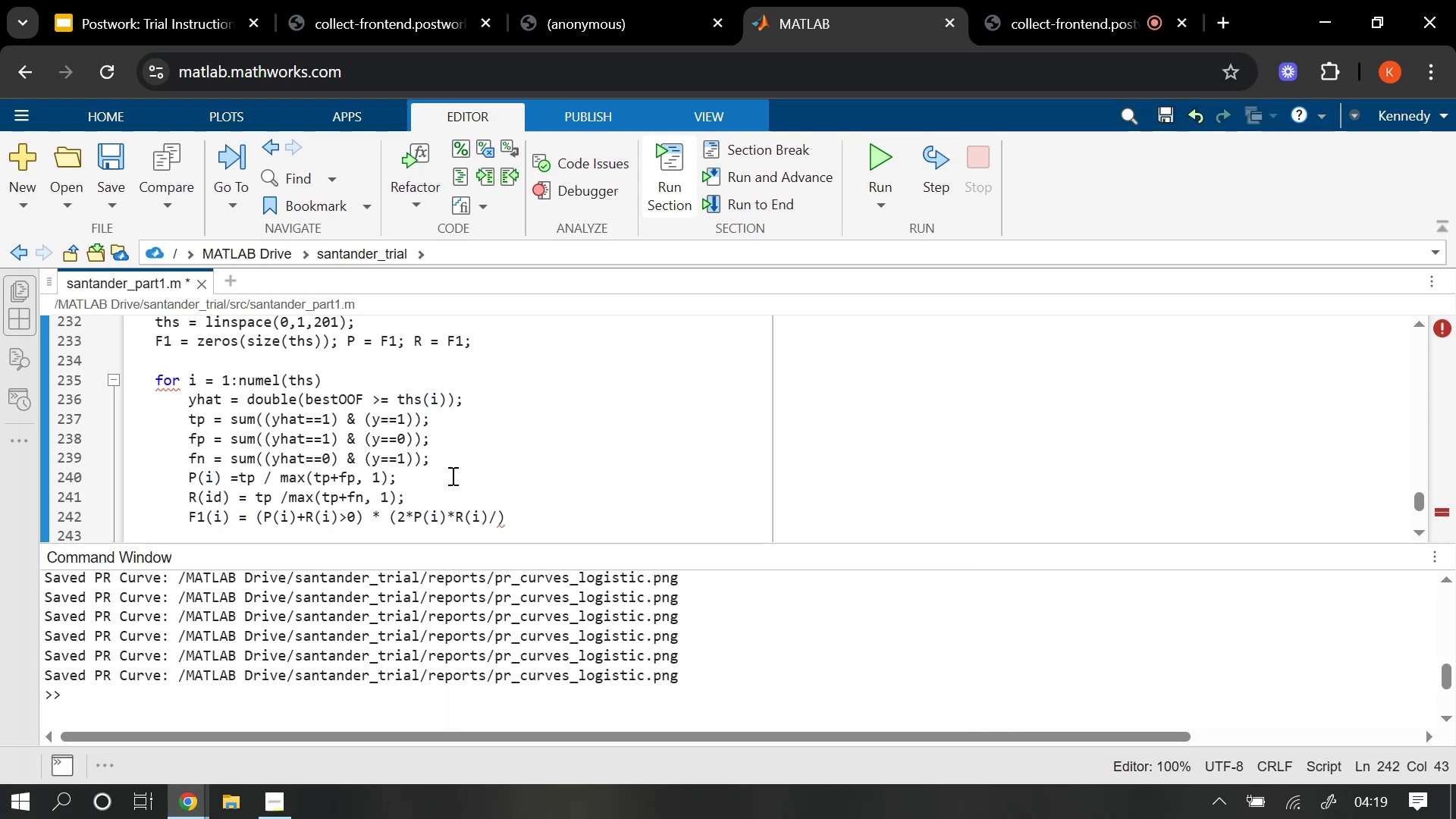 
type((P(i)
 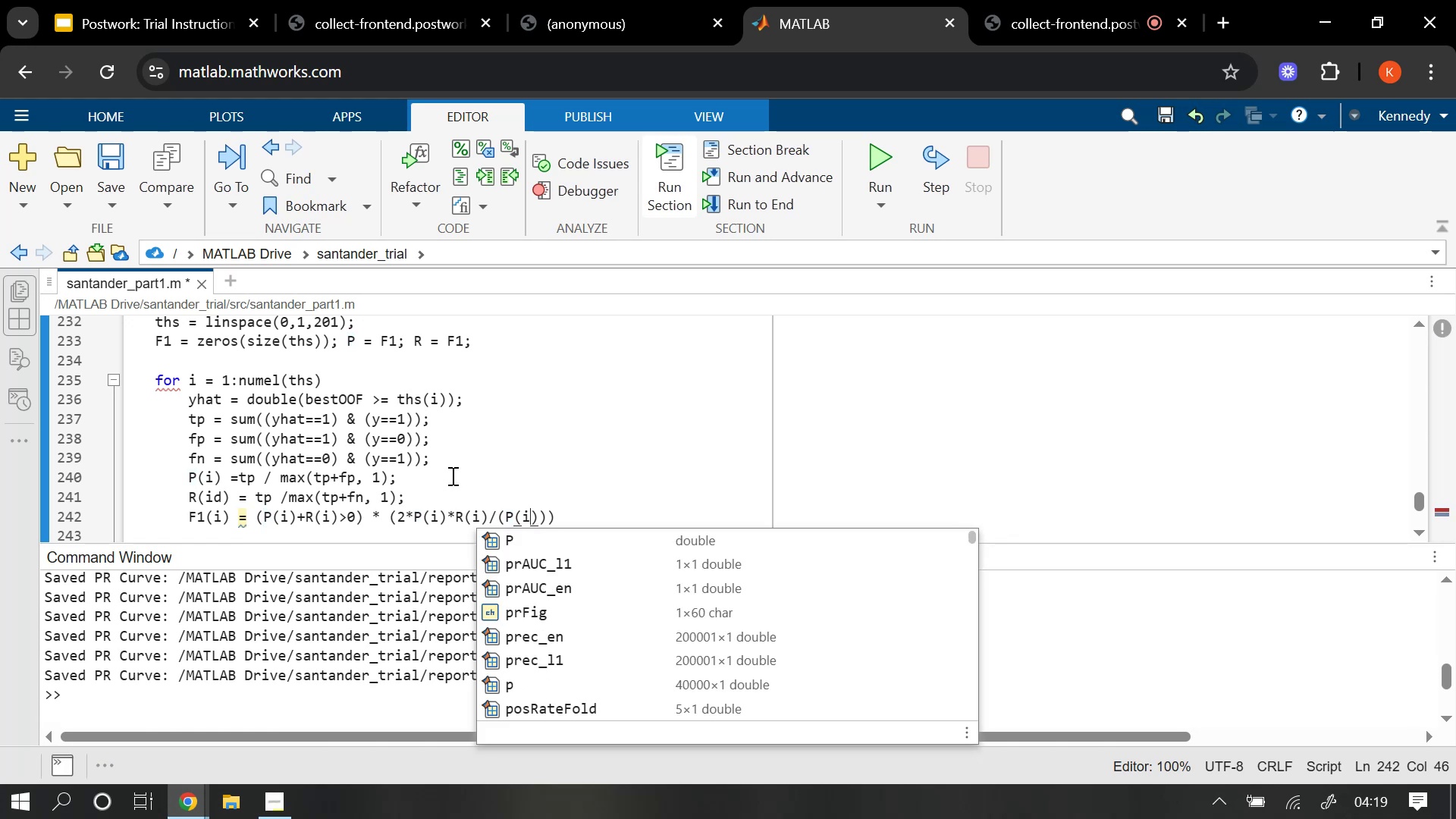 
key(ArrowRight)
 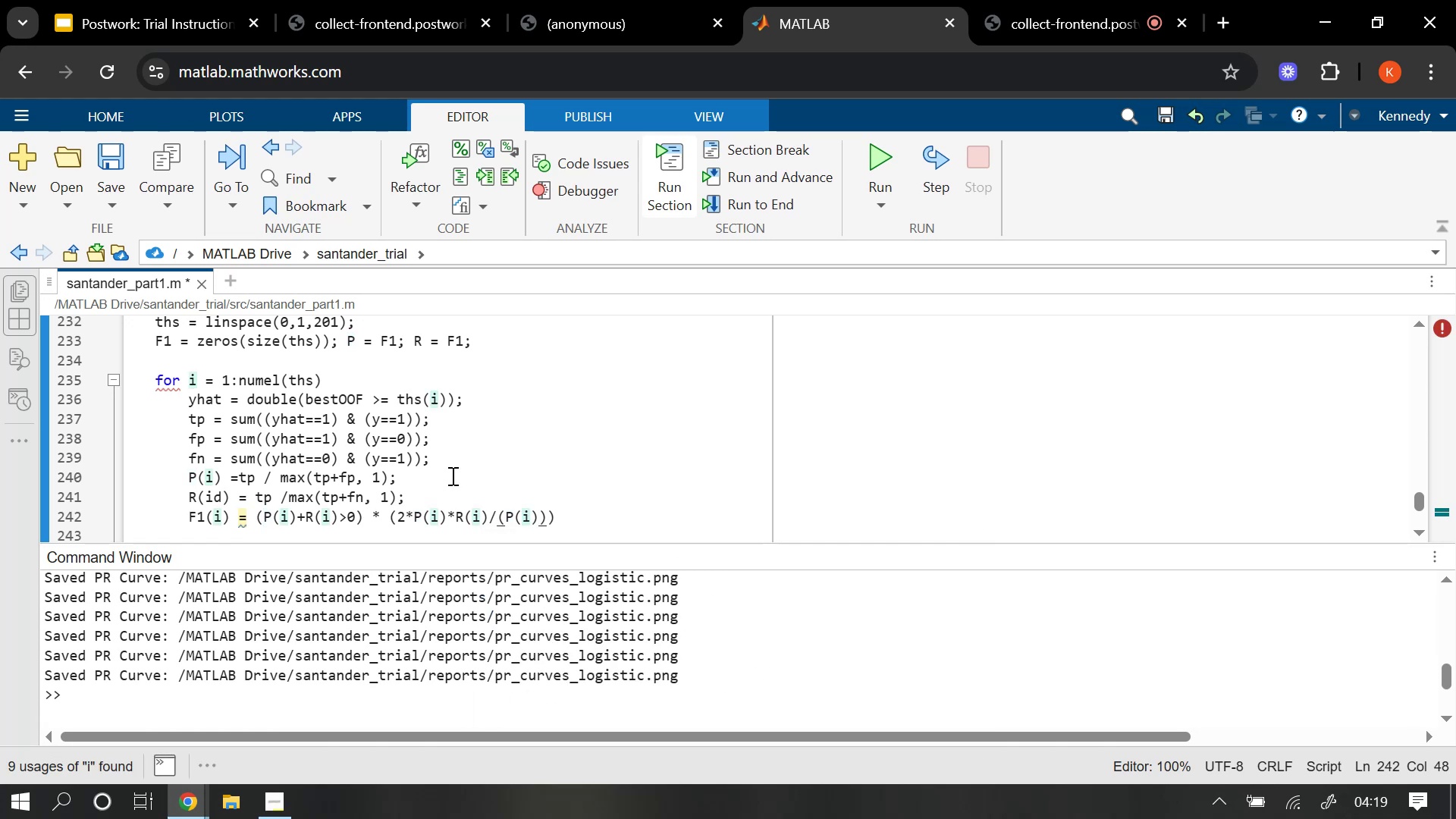 
type(+R(i)
 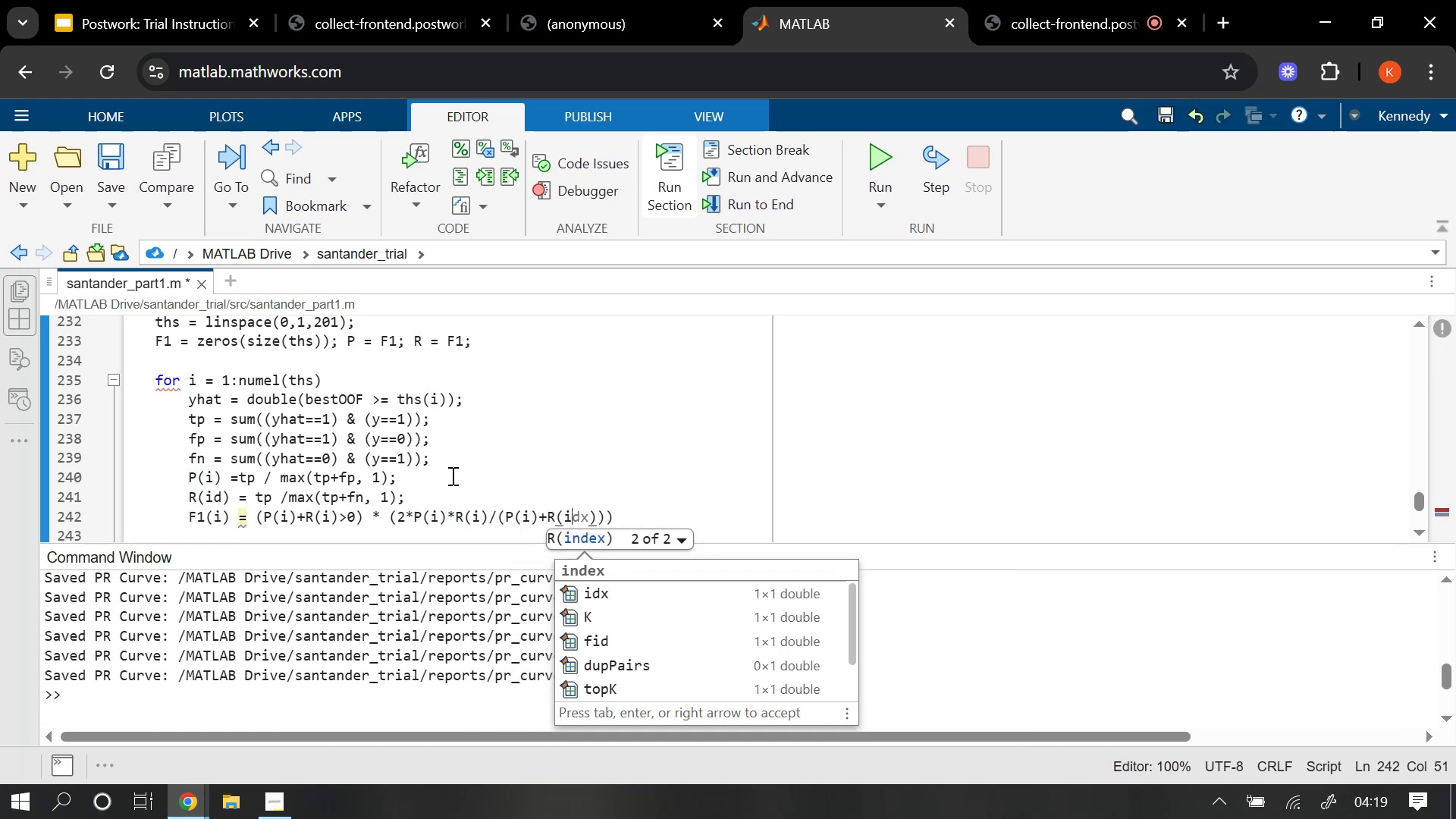 
wait(5.37)
 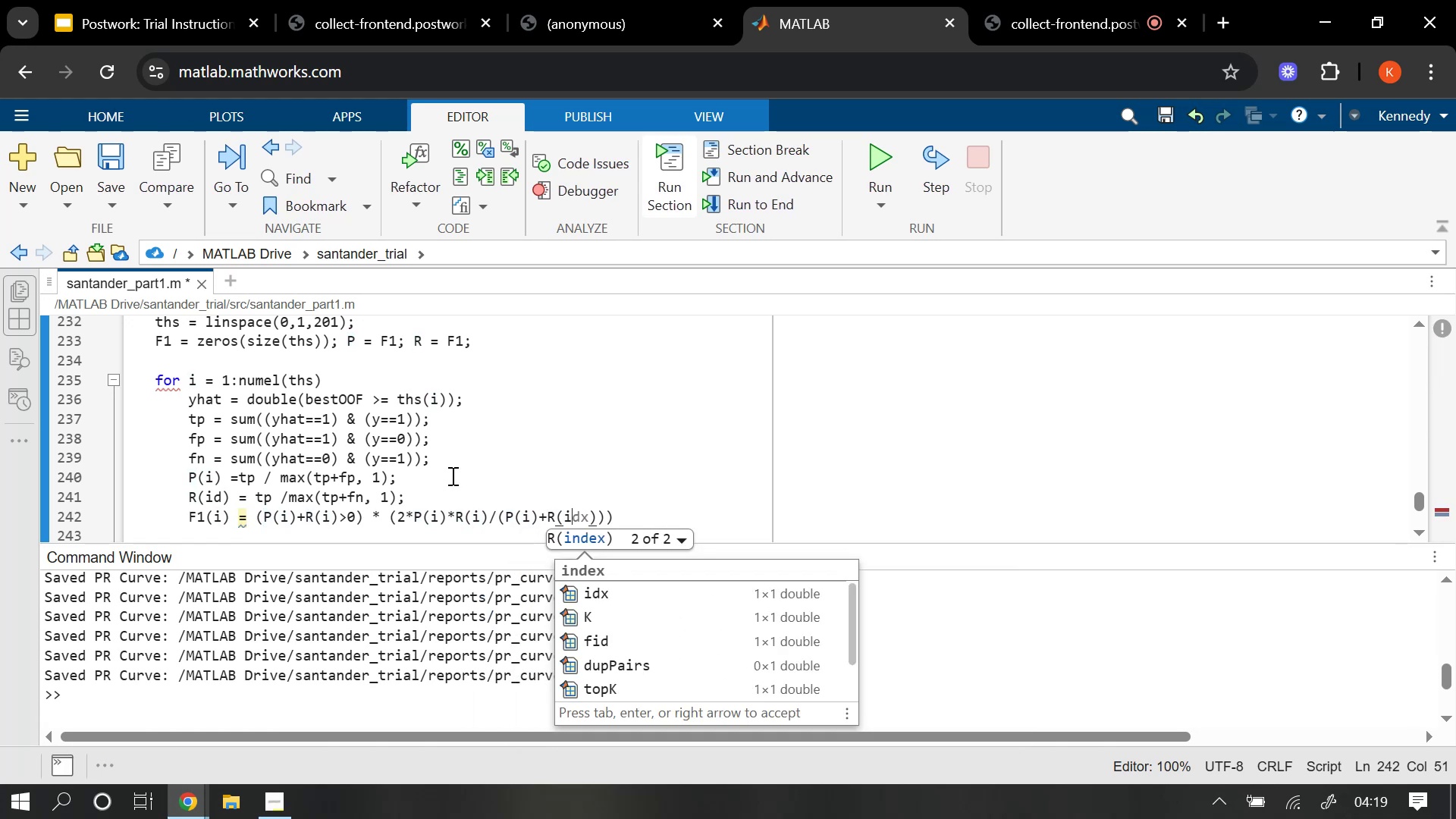 
left_click([618, 519])
 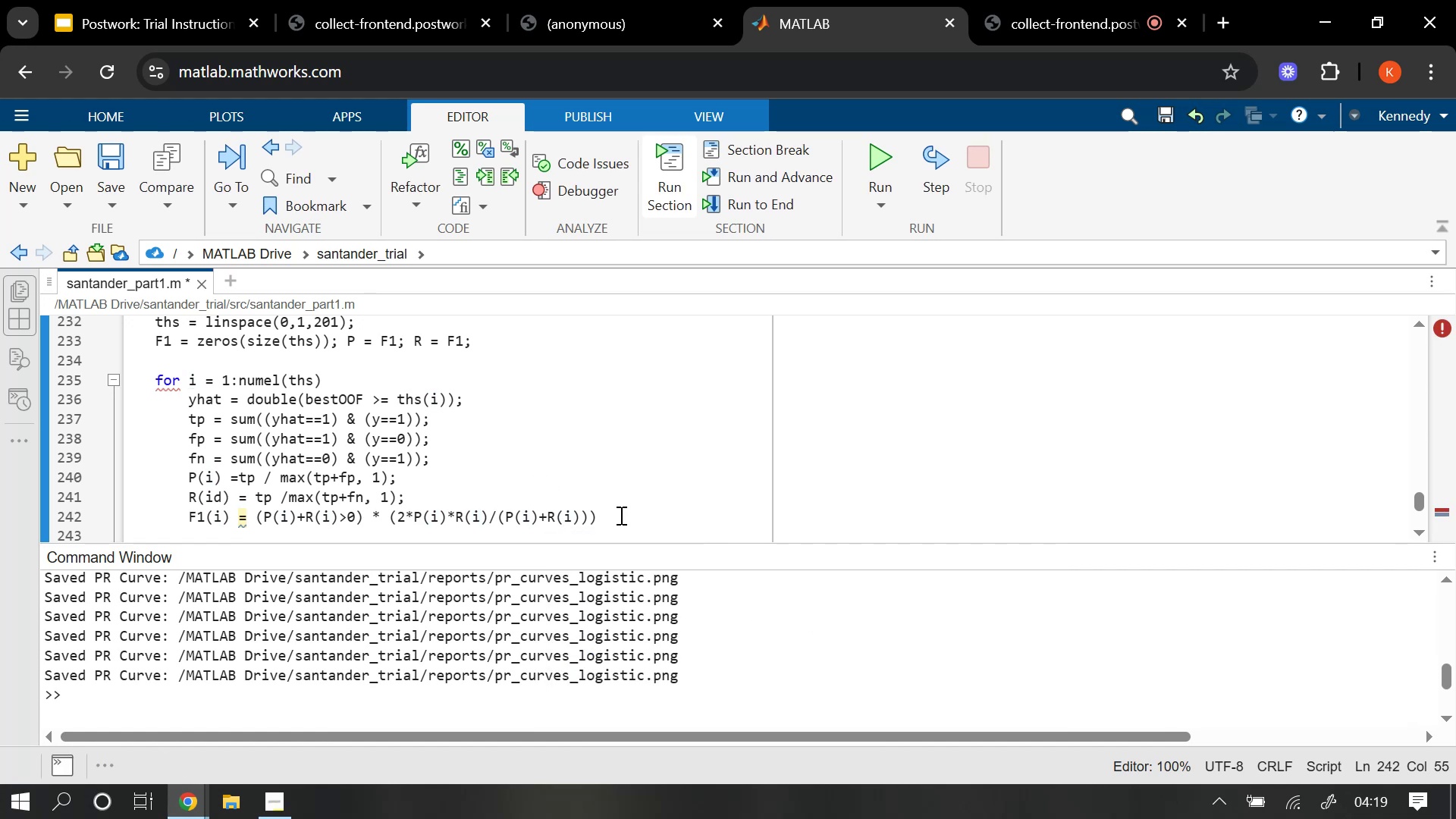 
key(Semicolon)
 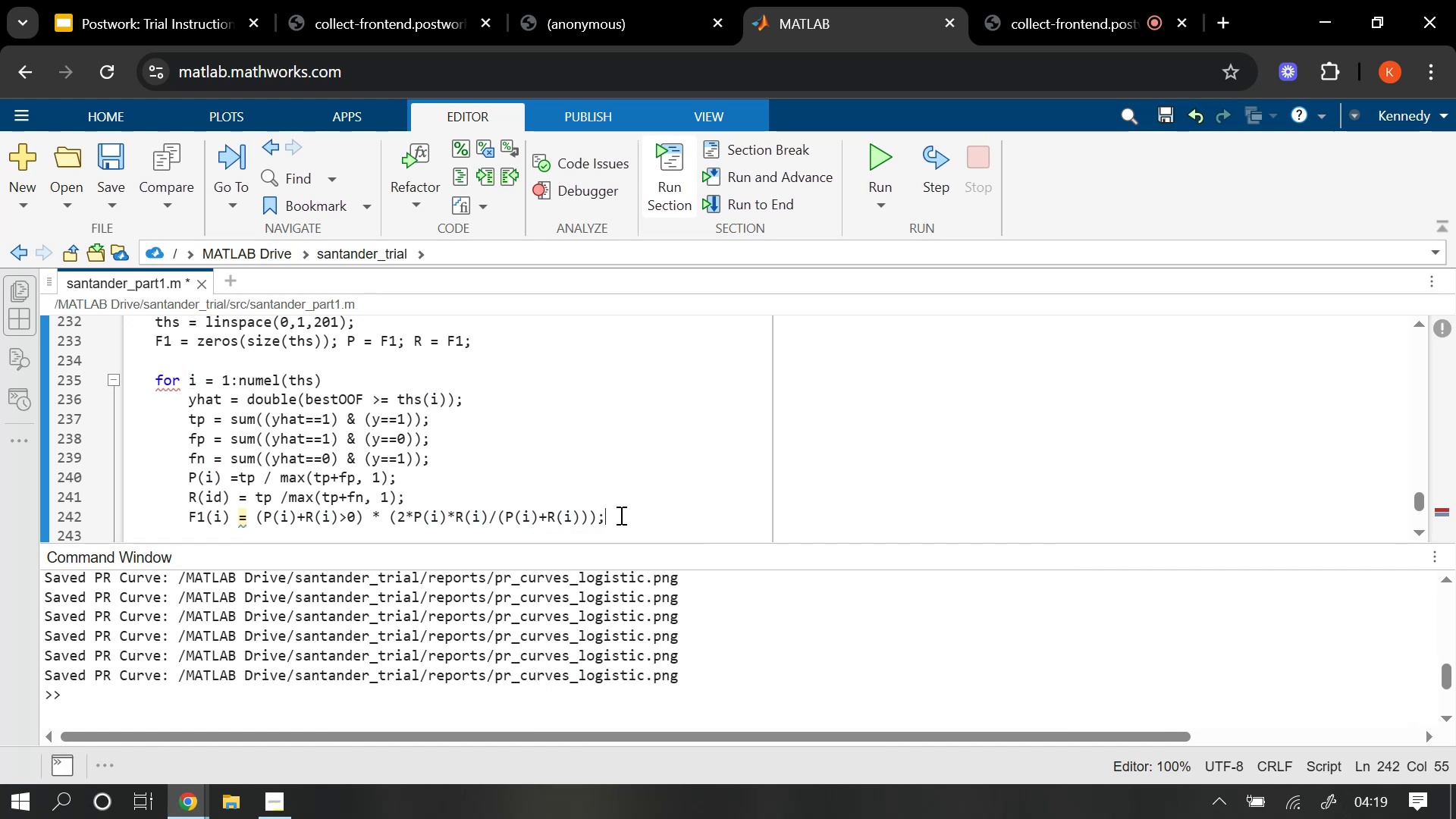 
key(Enter)
 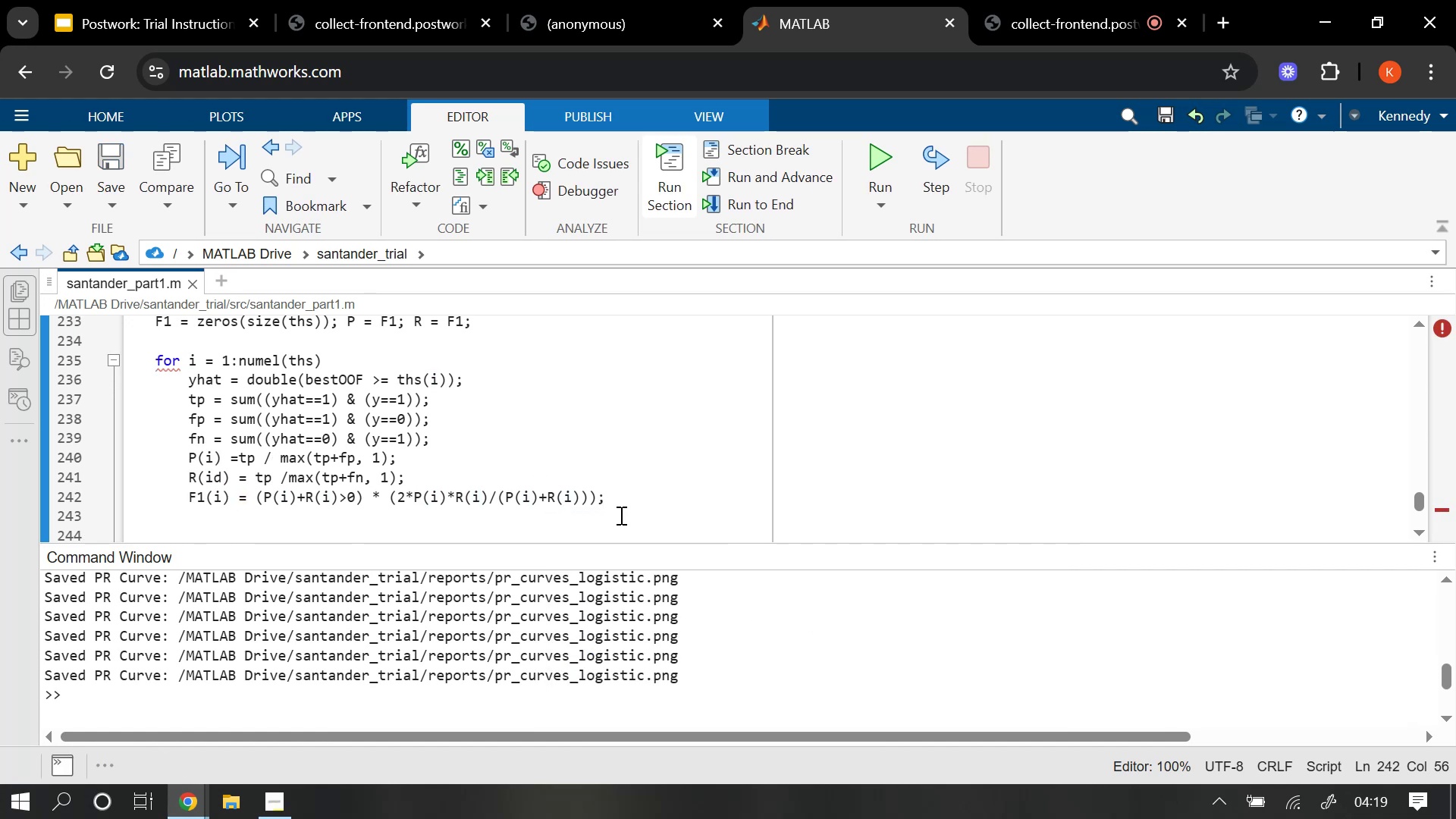 
key(Backspace)
key(Backspace)
key(Backspace)
key(Backspace)
type(end)
 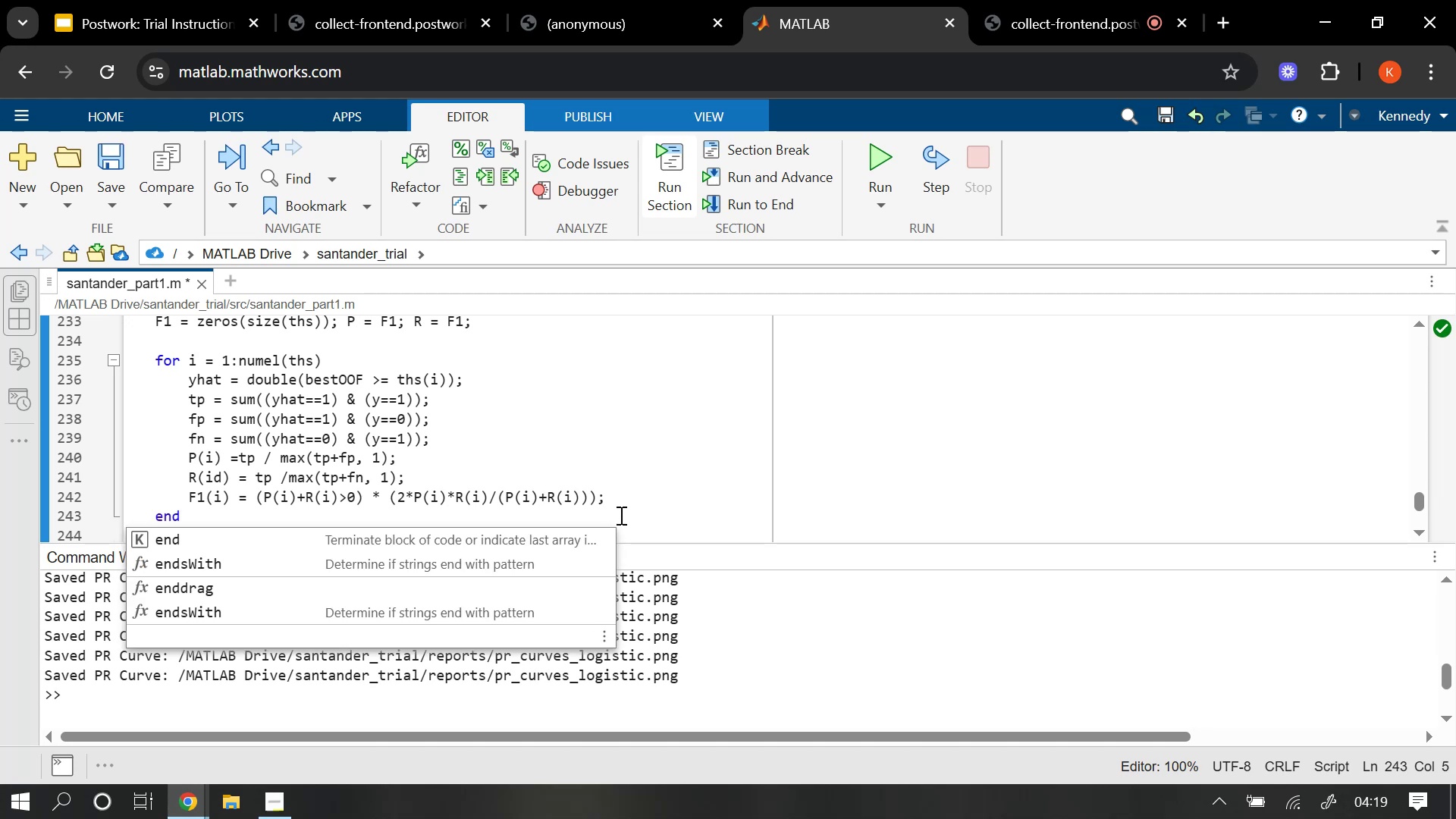 
key(Enter)
 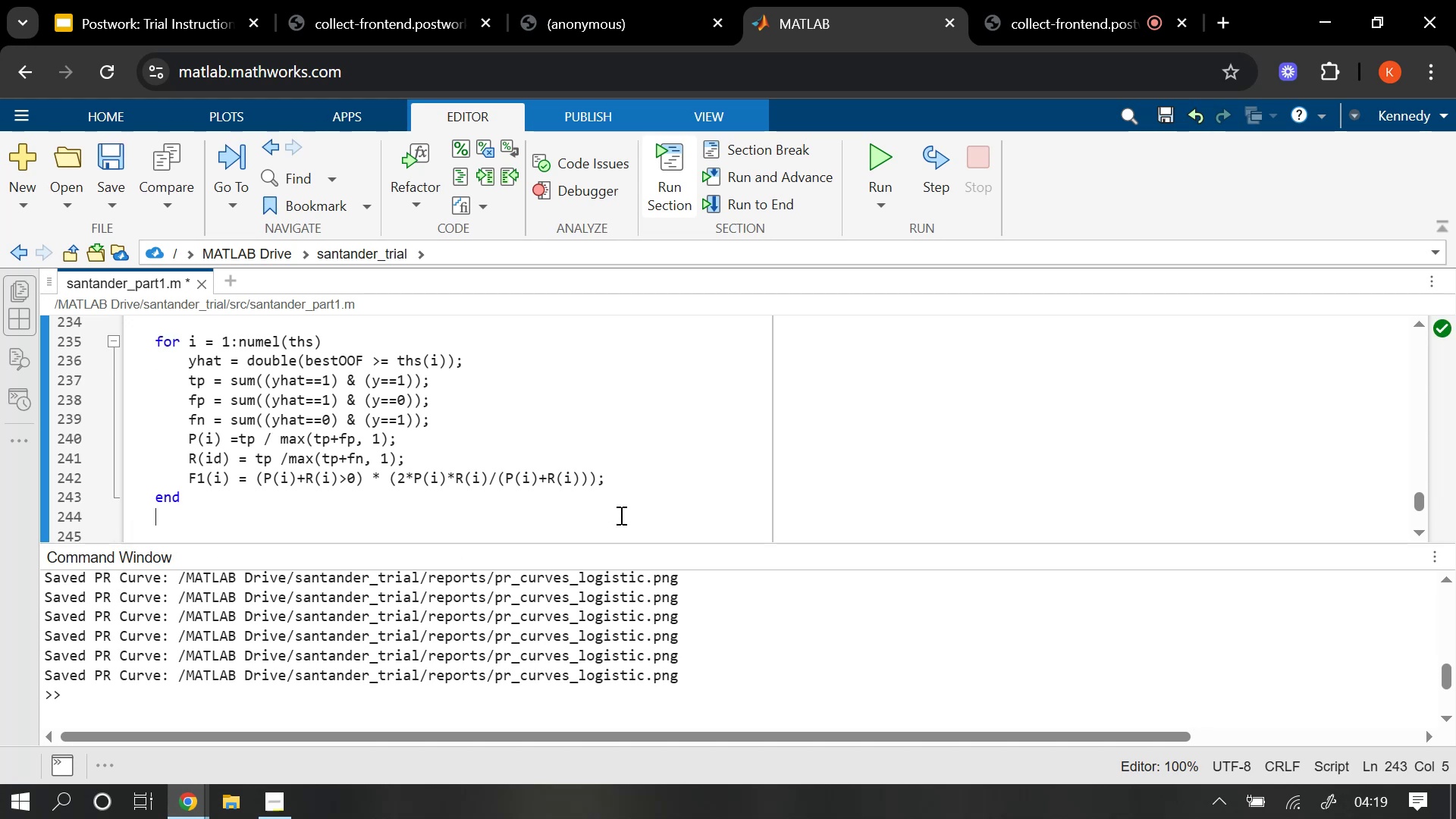 
key(Enter)
 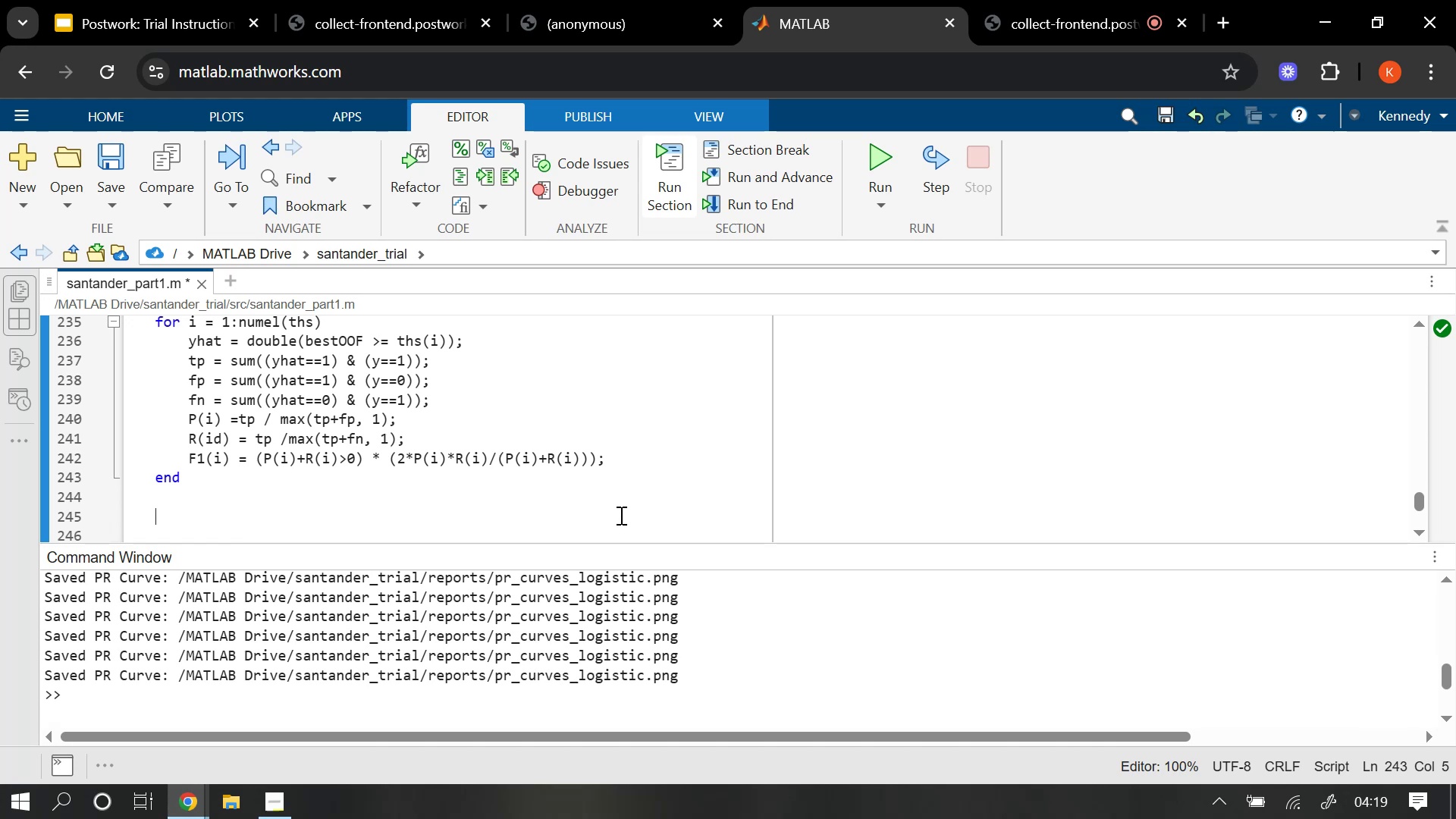 
type([bed)
key(Backspace)
type(stF1, ix)
 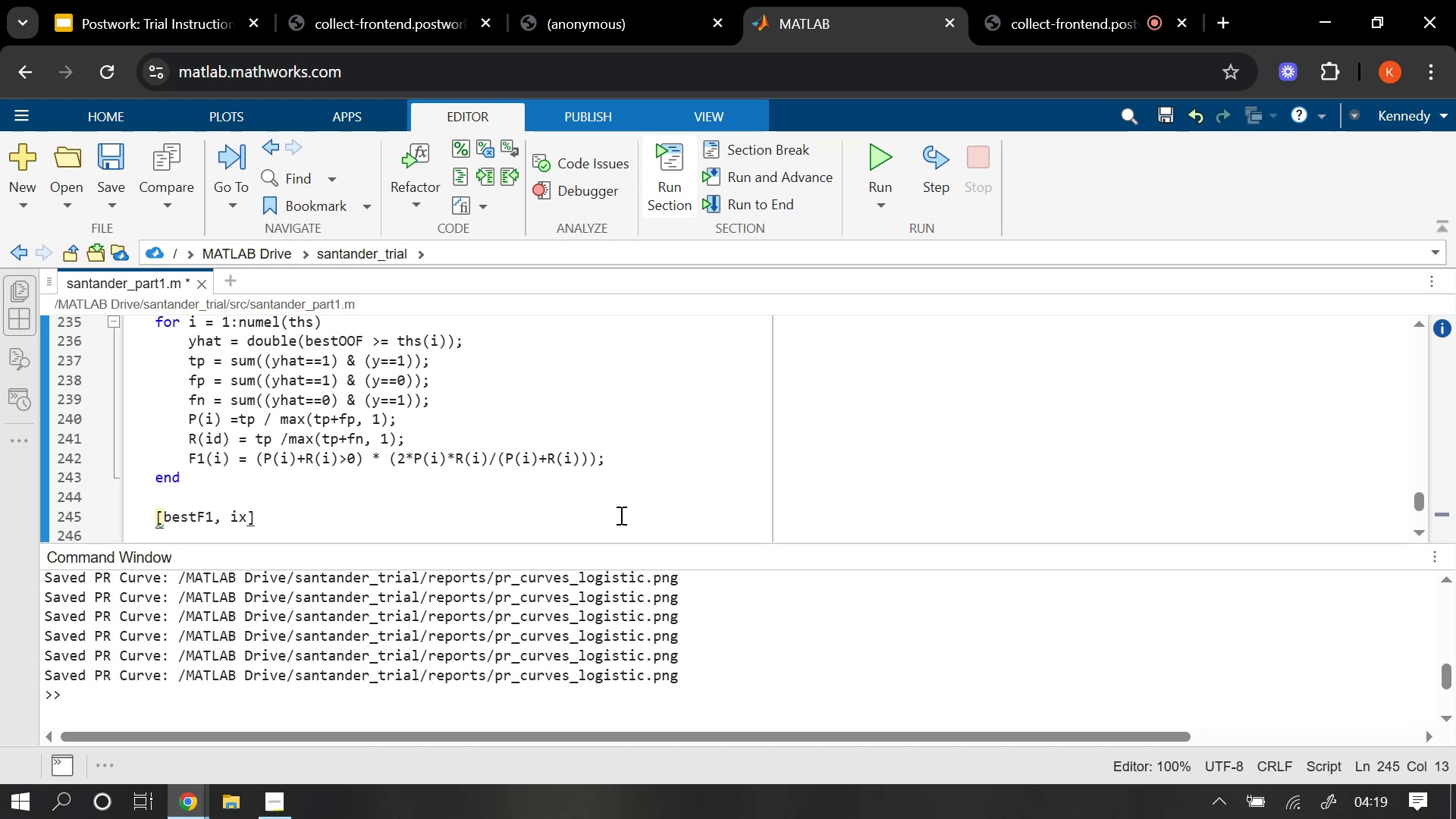 
key(ArrowRight)
 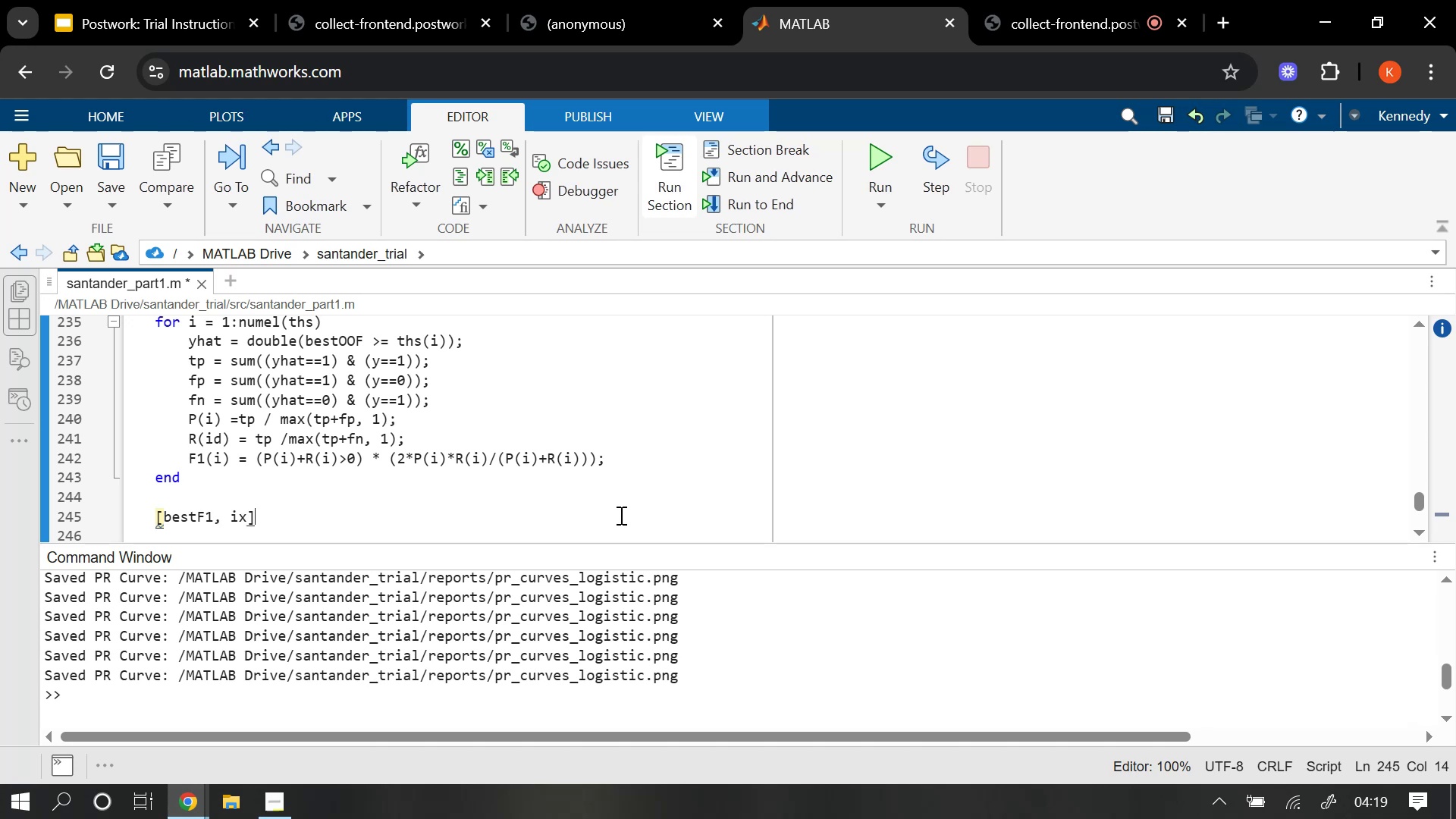 
type( =max(F1)
 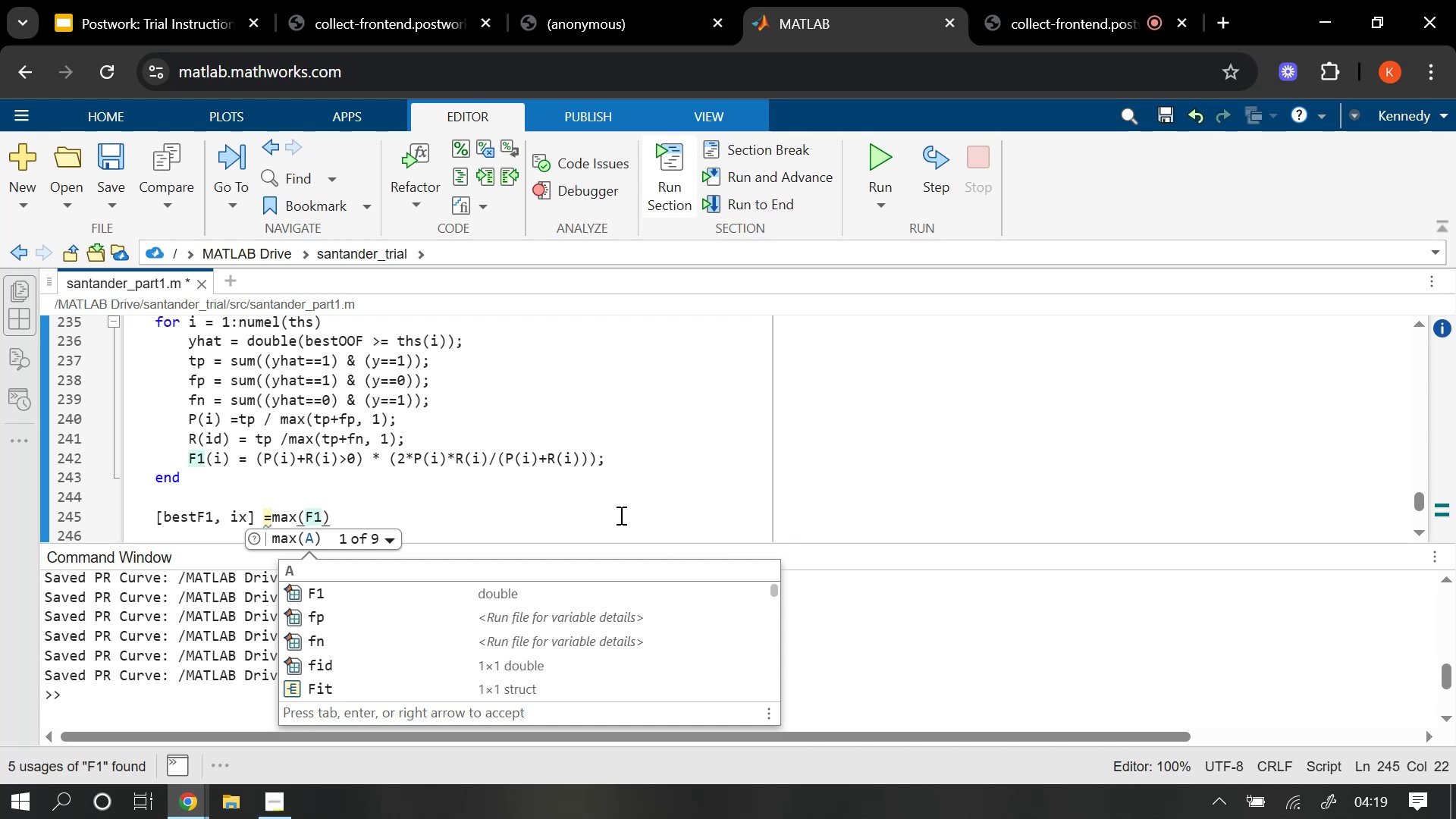 
key(ArrowRight)
 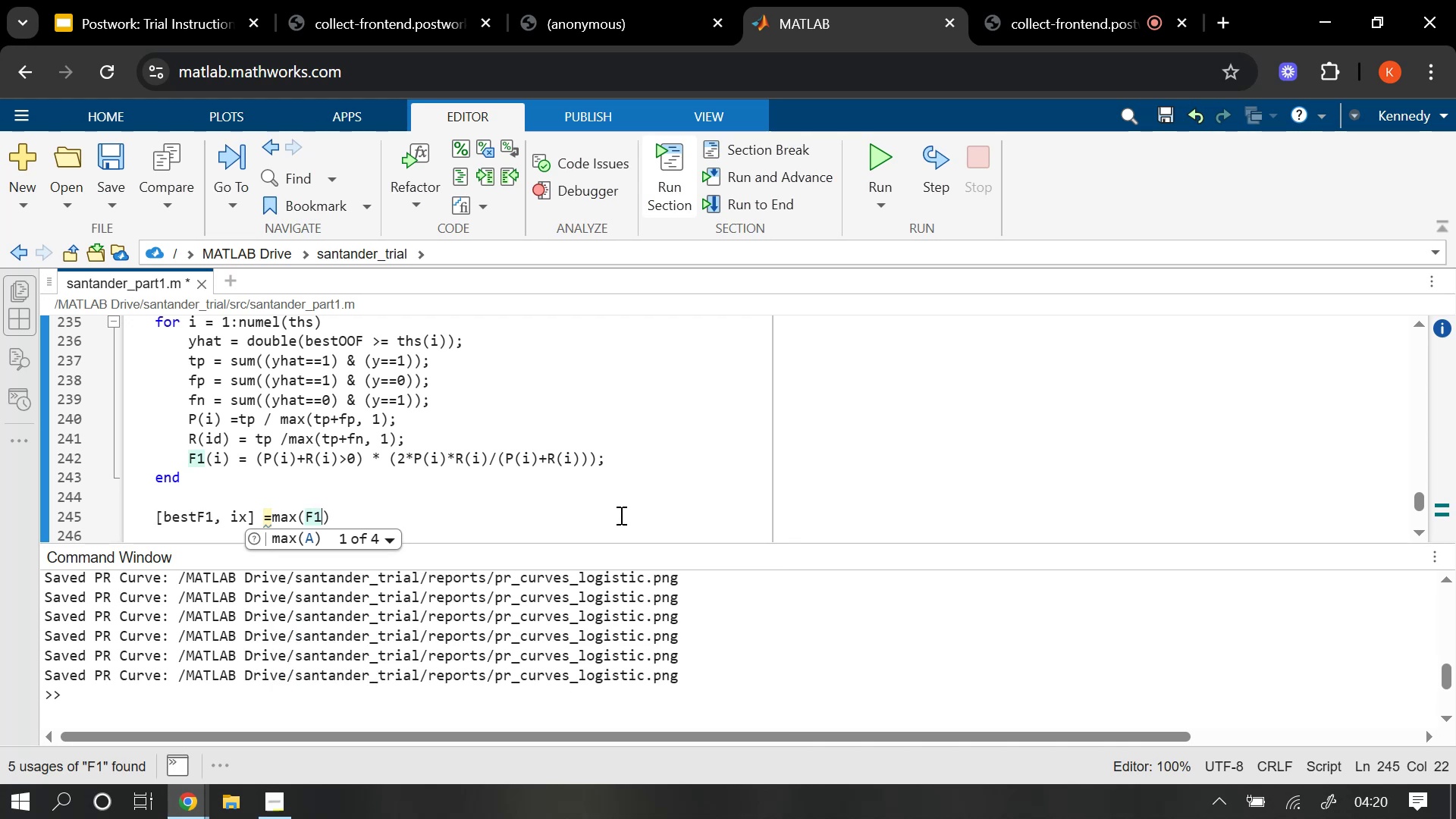 
key(ArrowRight)
 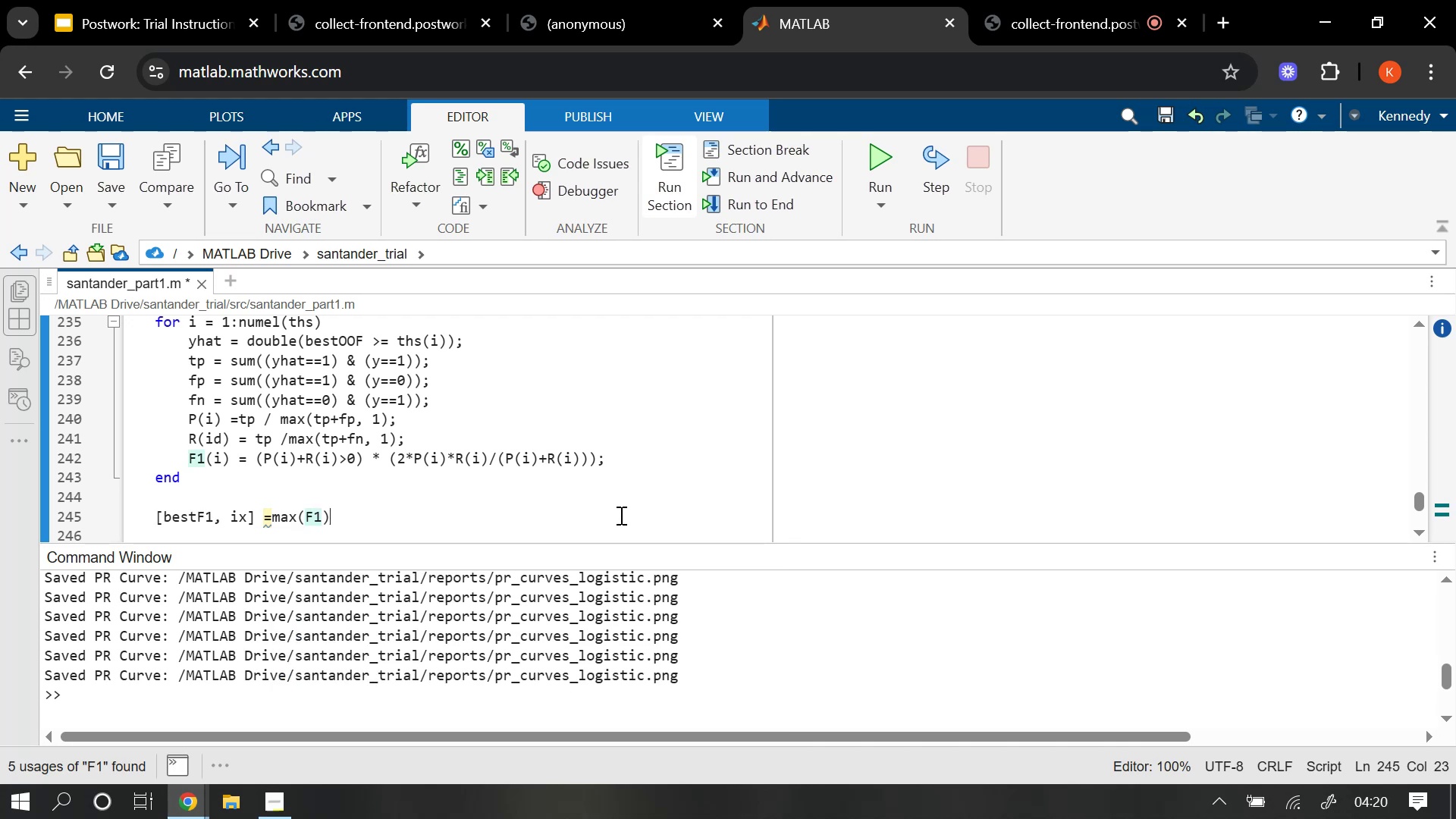 
key(Semicolon)
 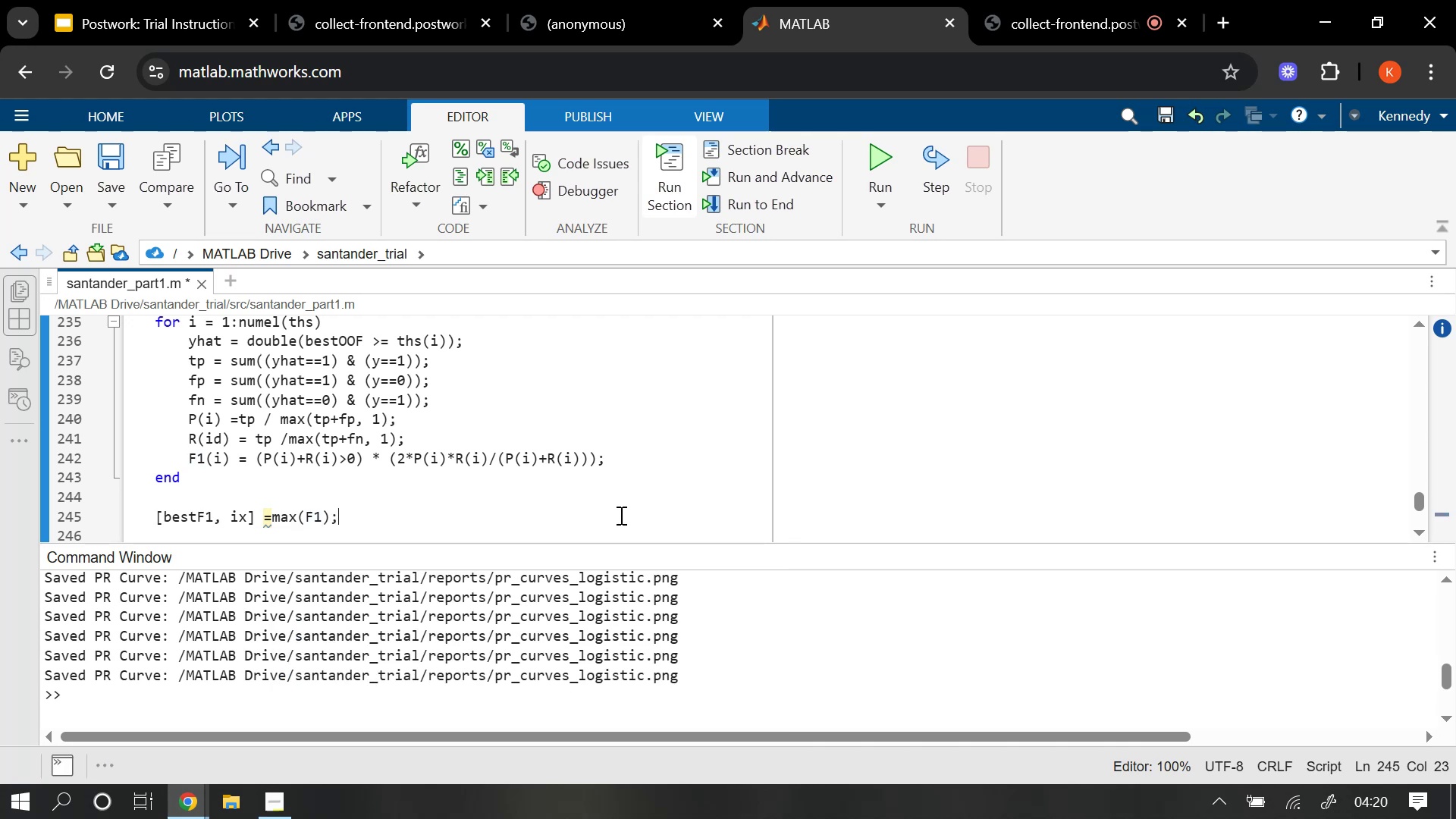 
key(Enter)
 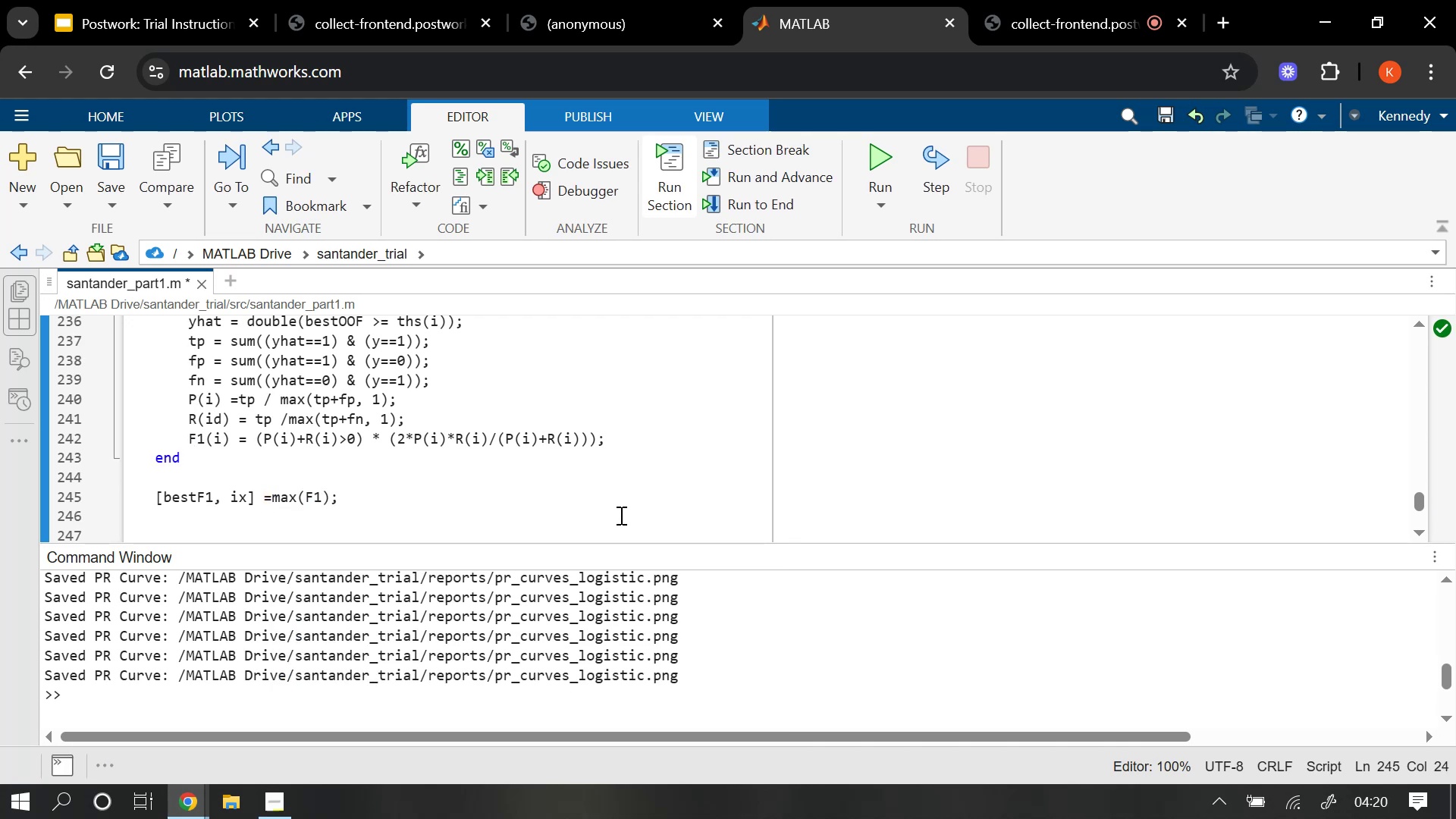 
type(bestTh = ths(ix)
 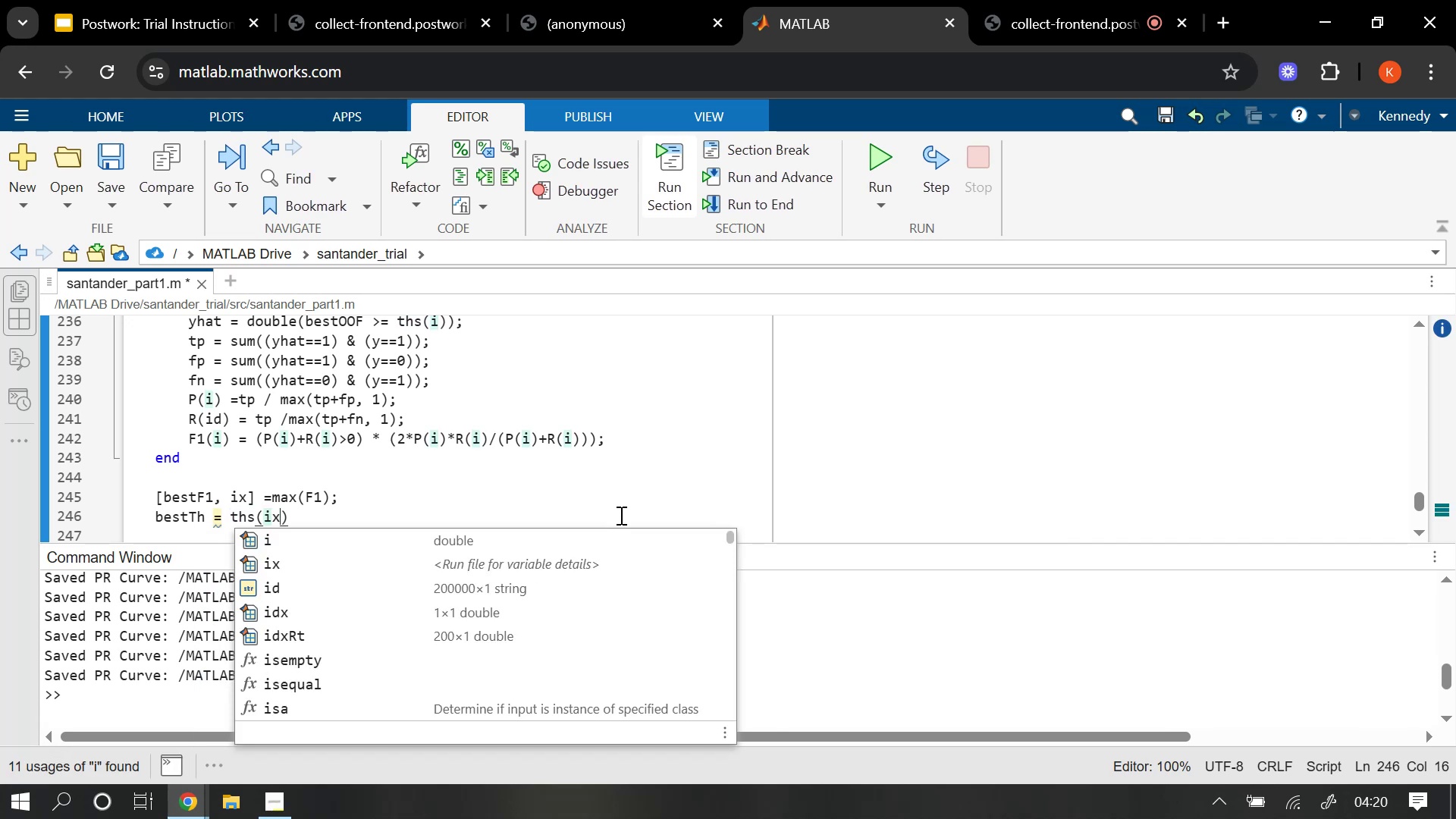 
key(ArrowRight)
 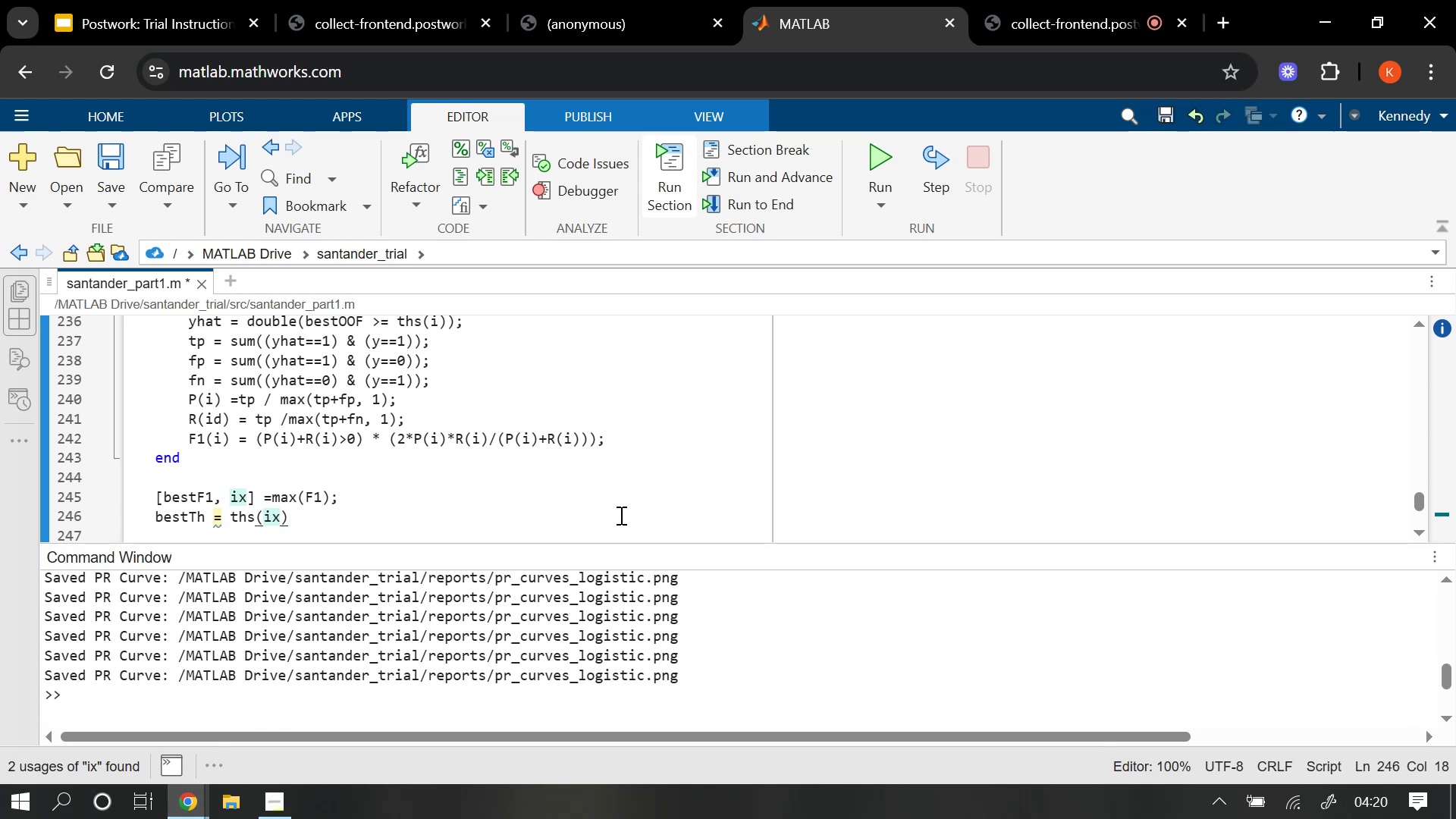 
key(Semicolon)
 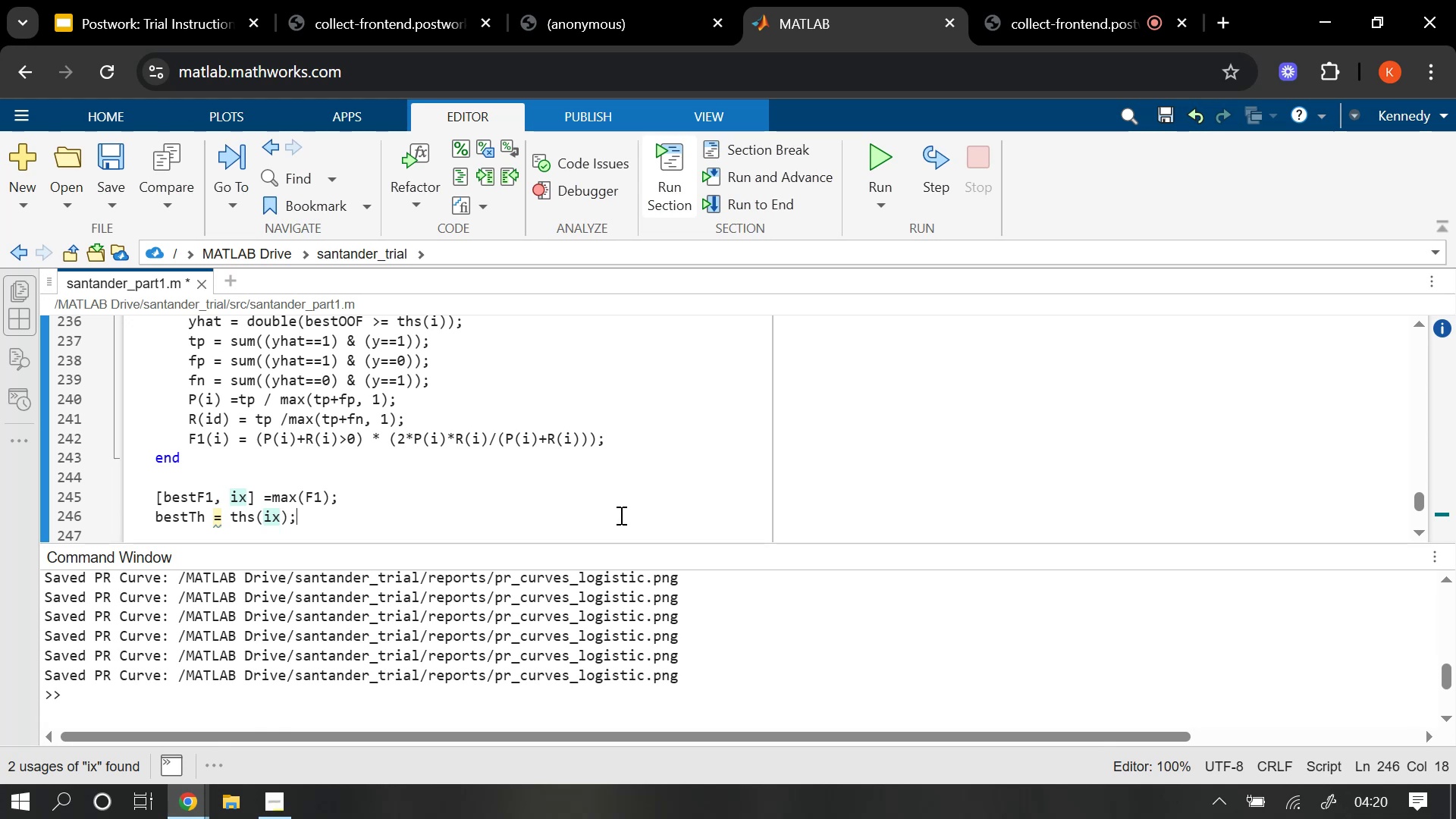 
key(Enter)
 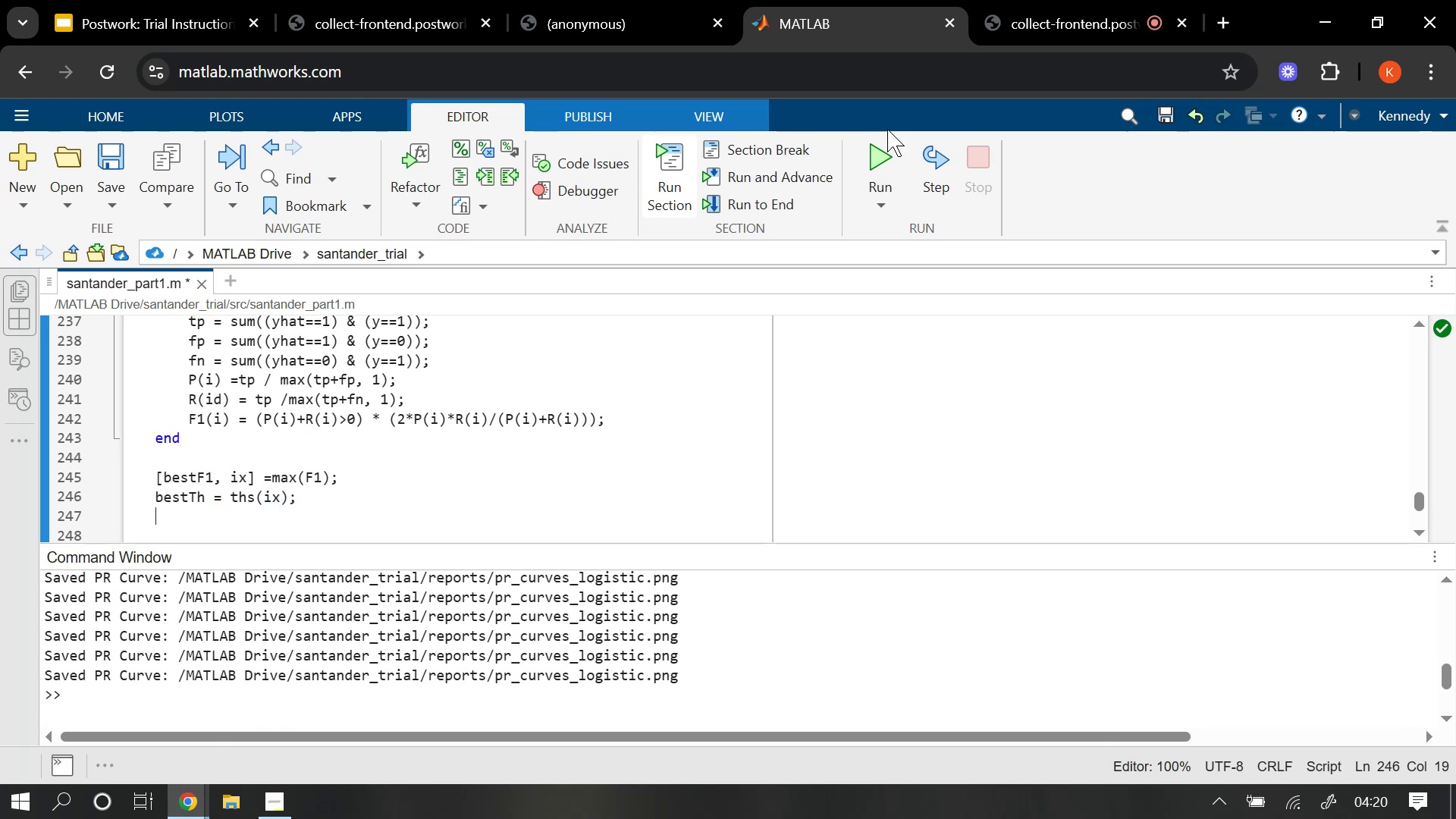 
mouse_move([886, 99])
 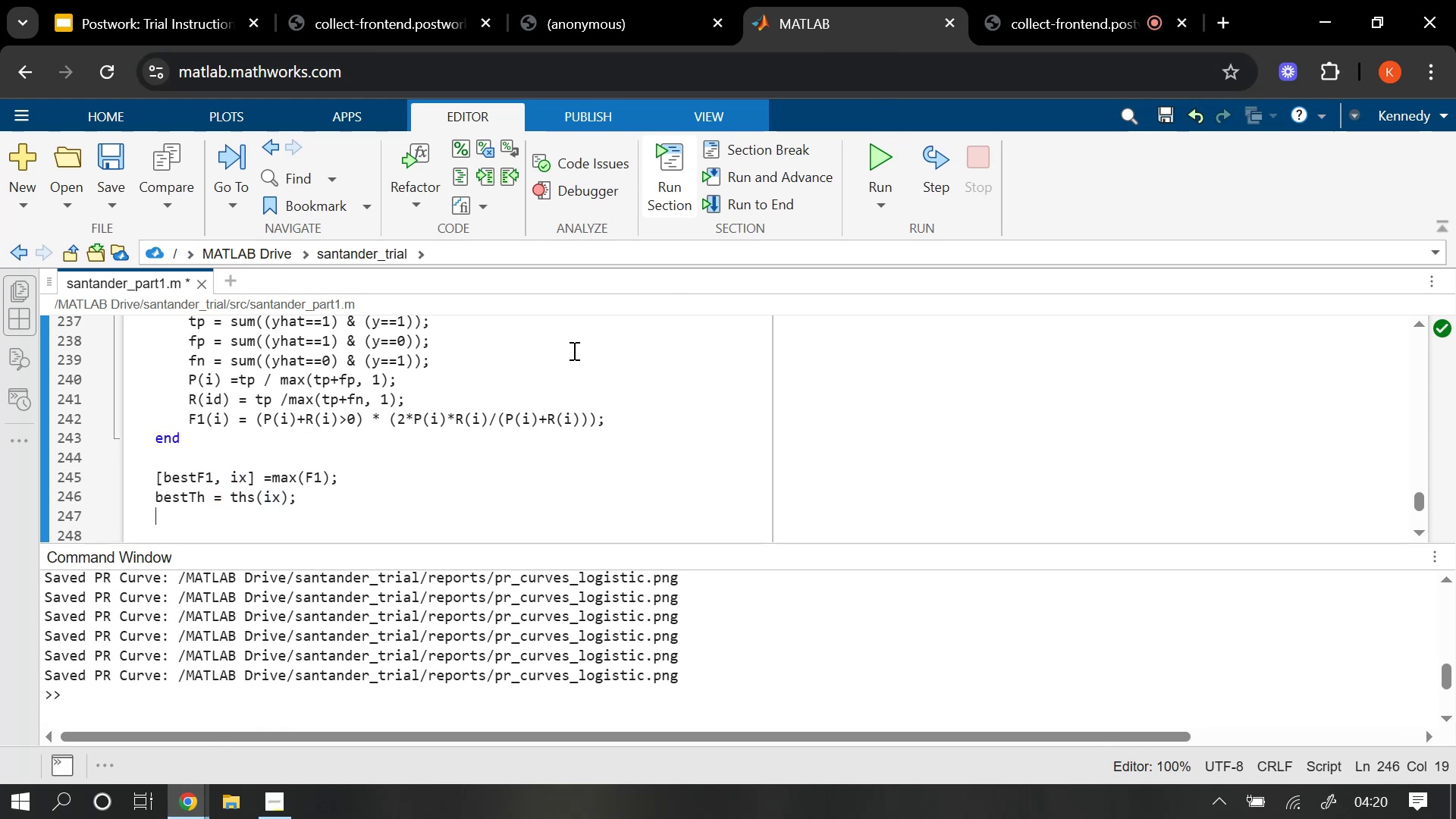 
scroll: coordinate [585, 309], scroll_direction: up, amount: 2.0
 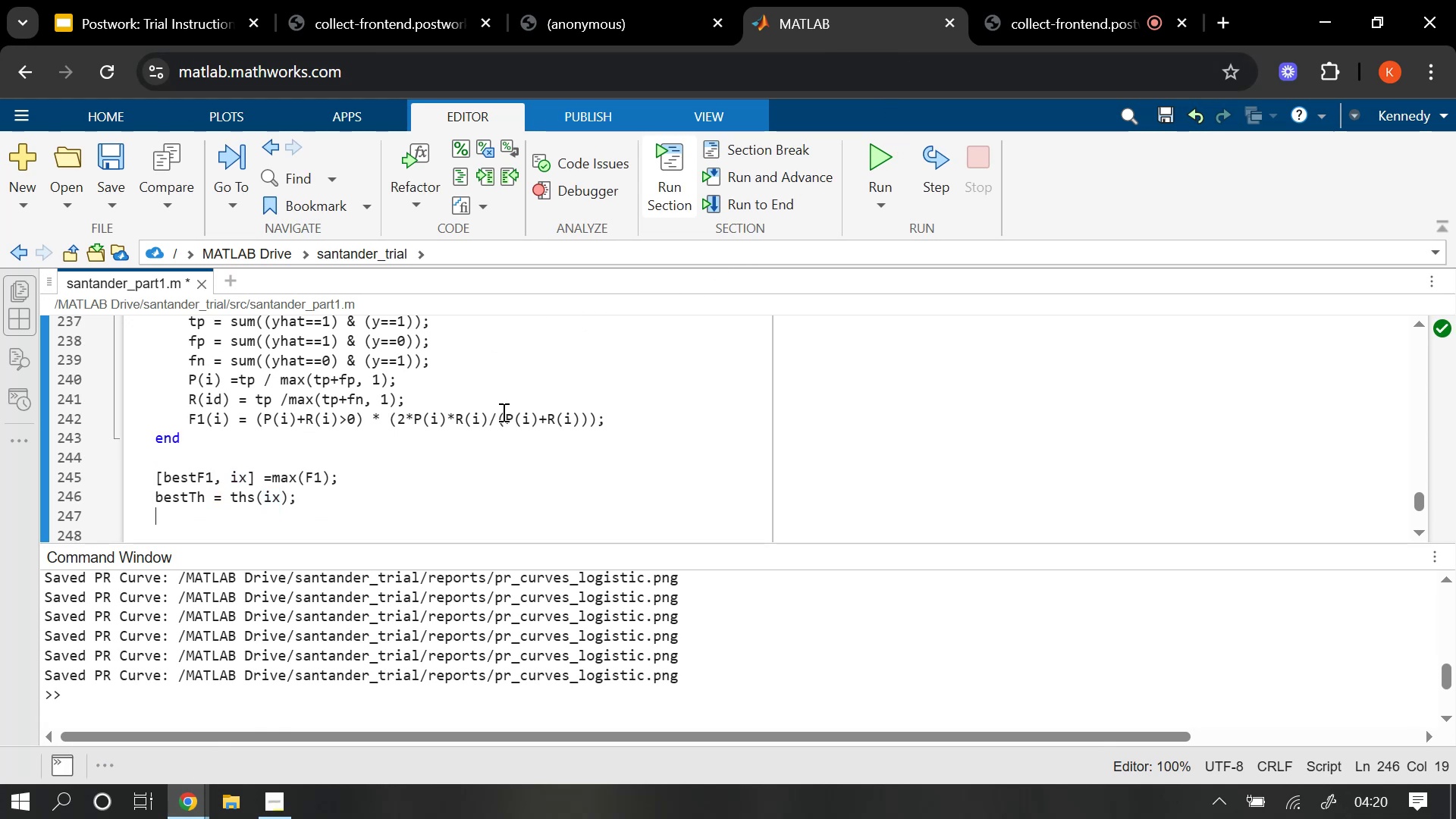 
left_click([503, 398])
 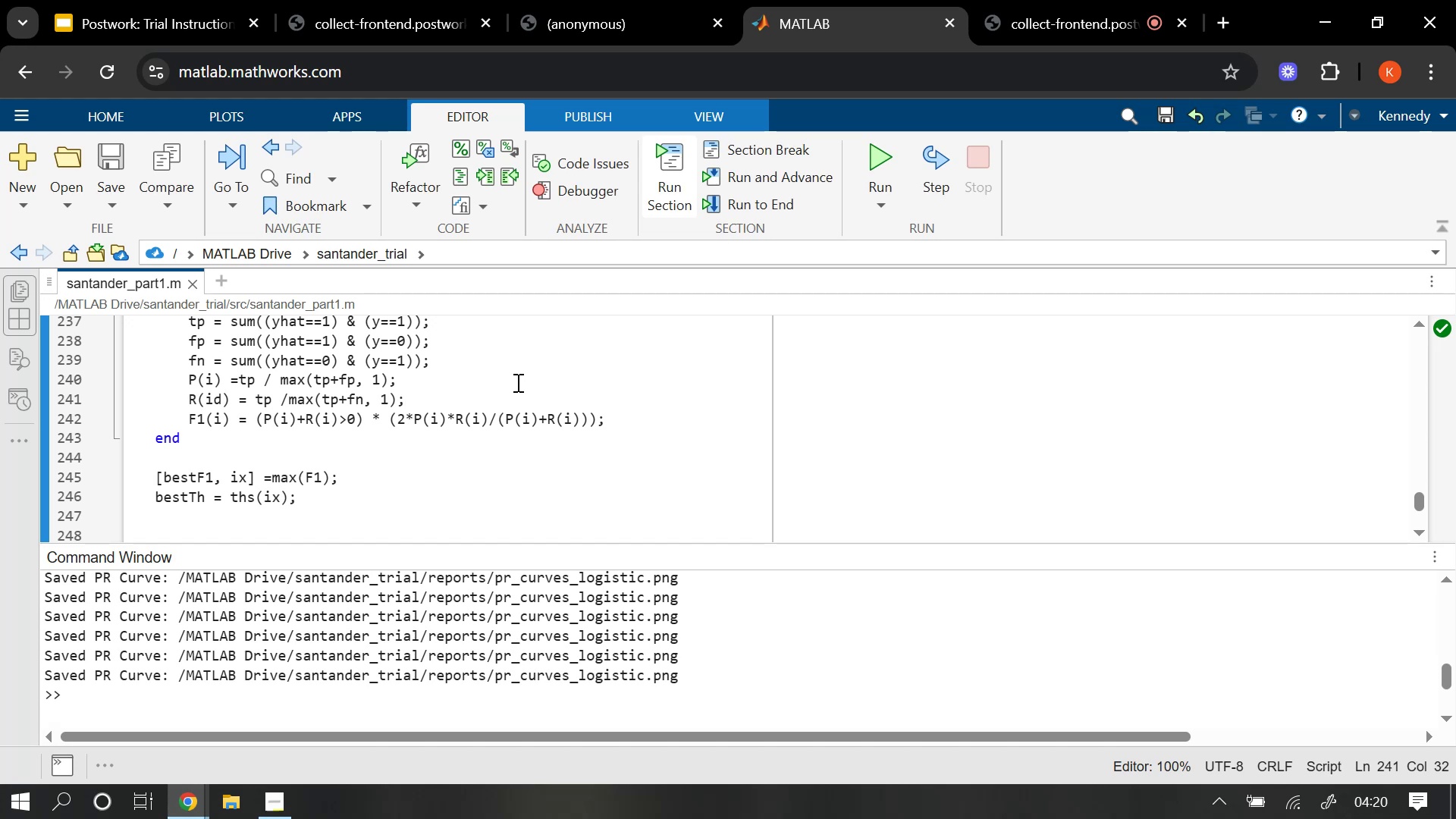 
scroll: coordinate [518, 381], scroll_direction: up, amount: 2.0
 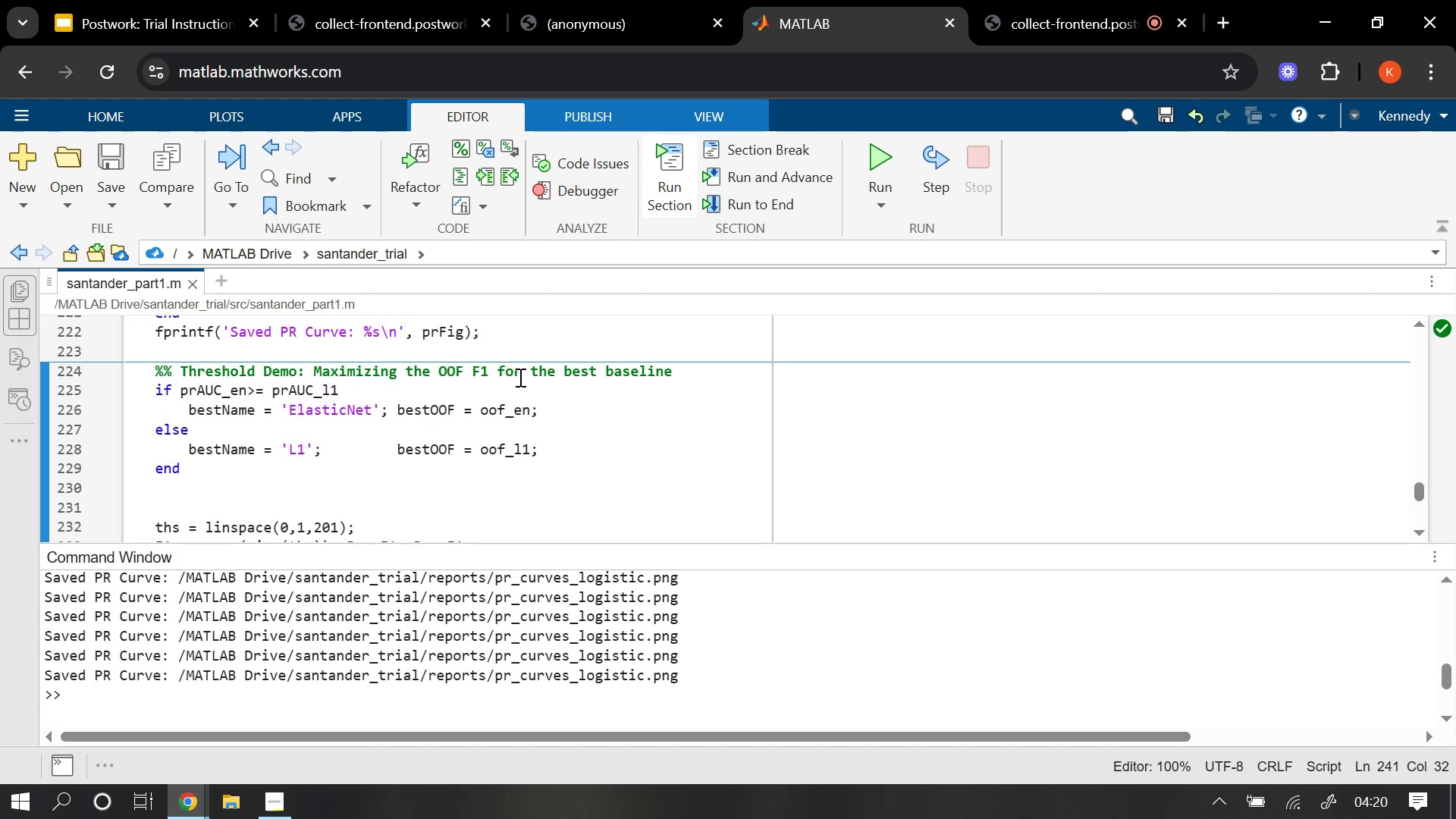 
scroll: coordinate [519, 377], scroll_direction: down, amount: 1.0
 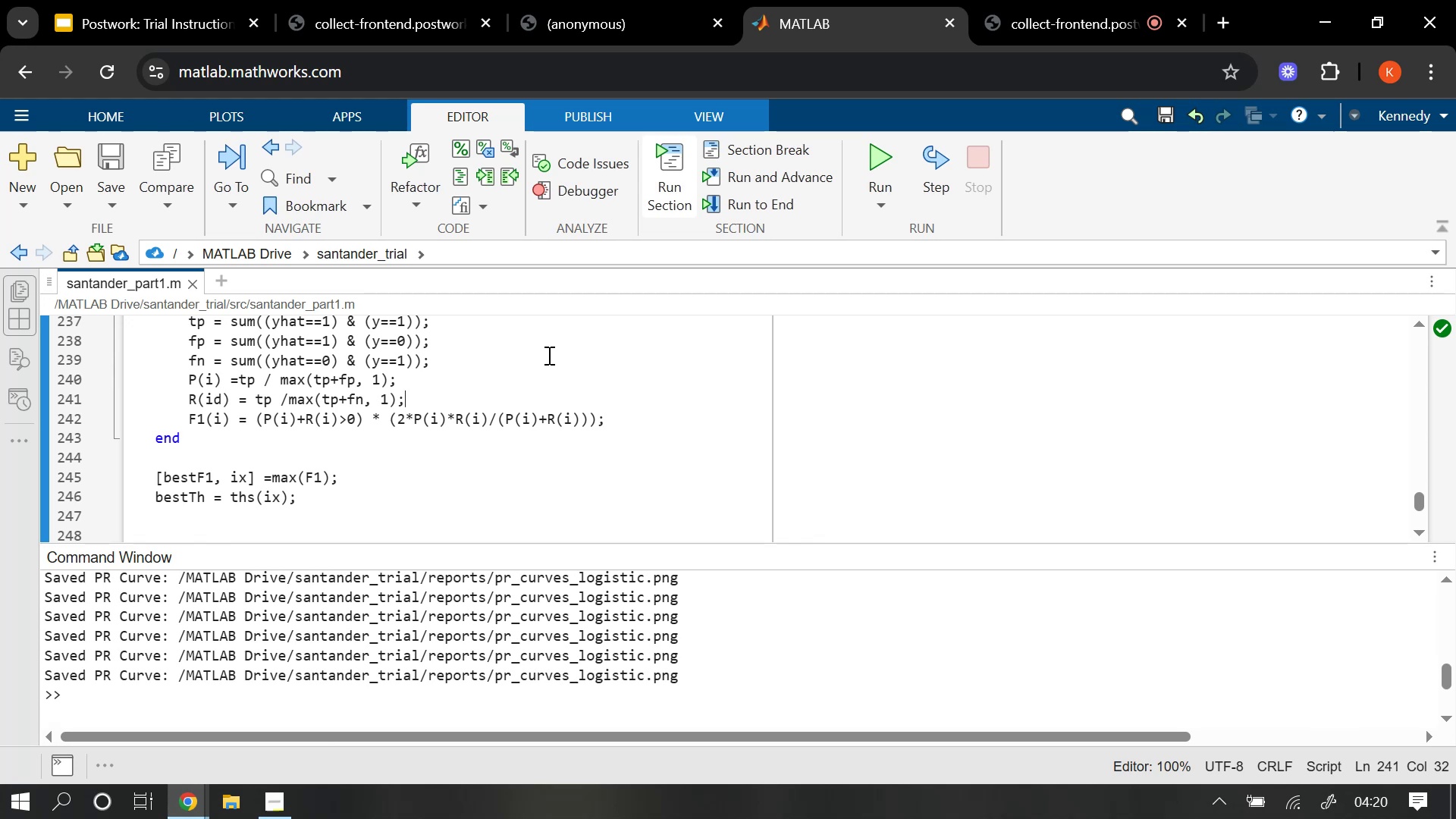 
wait(12.84)
 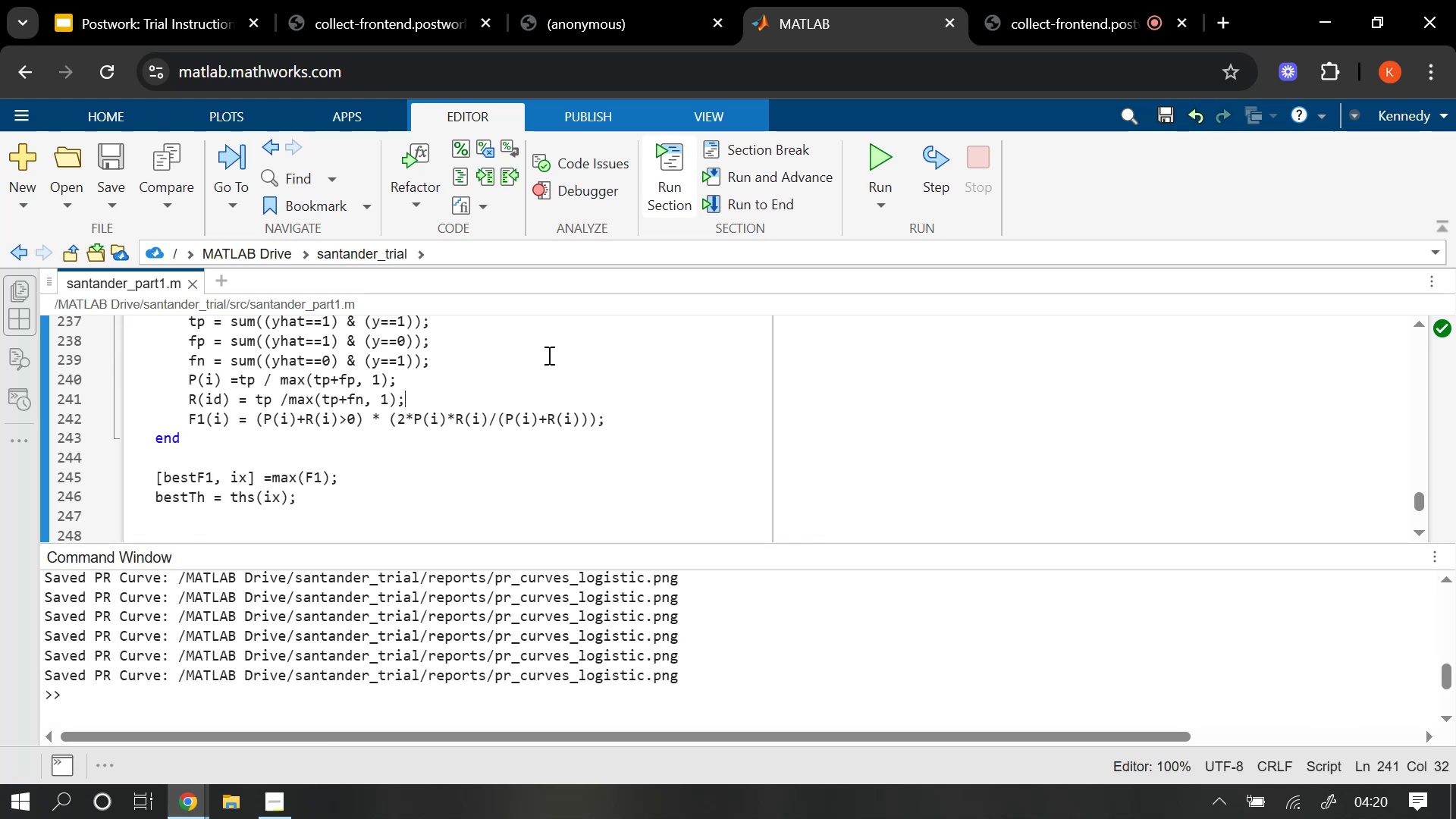 
left_click([404, 504])
 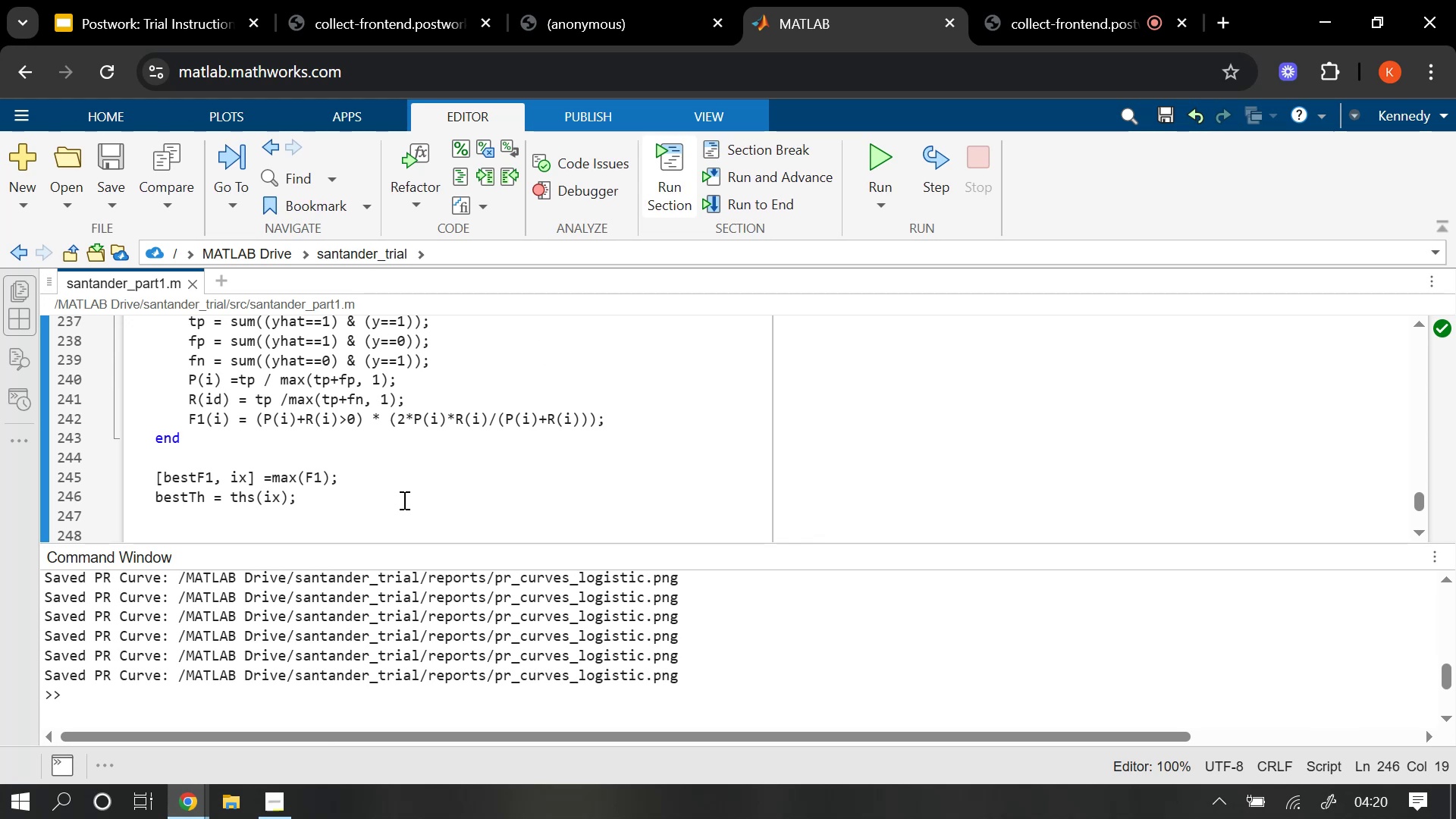 
key(Enter)
 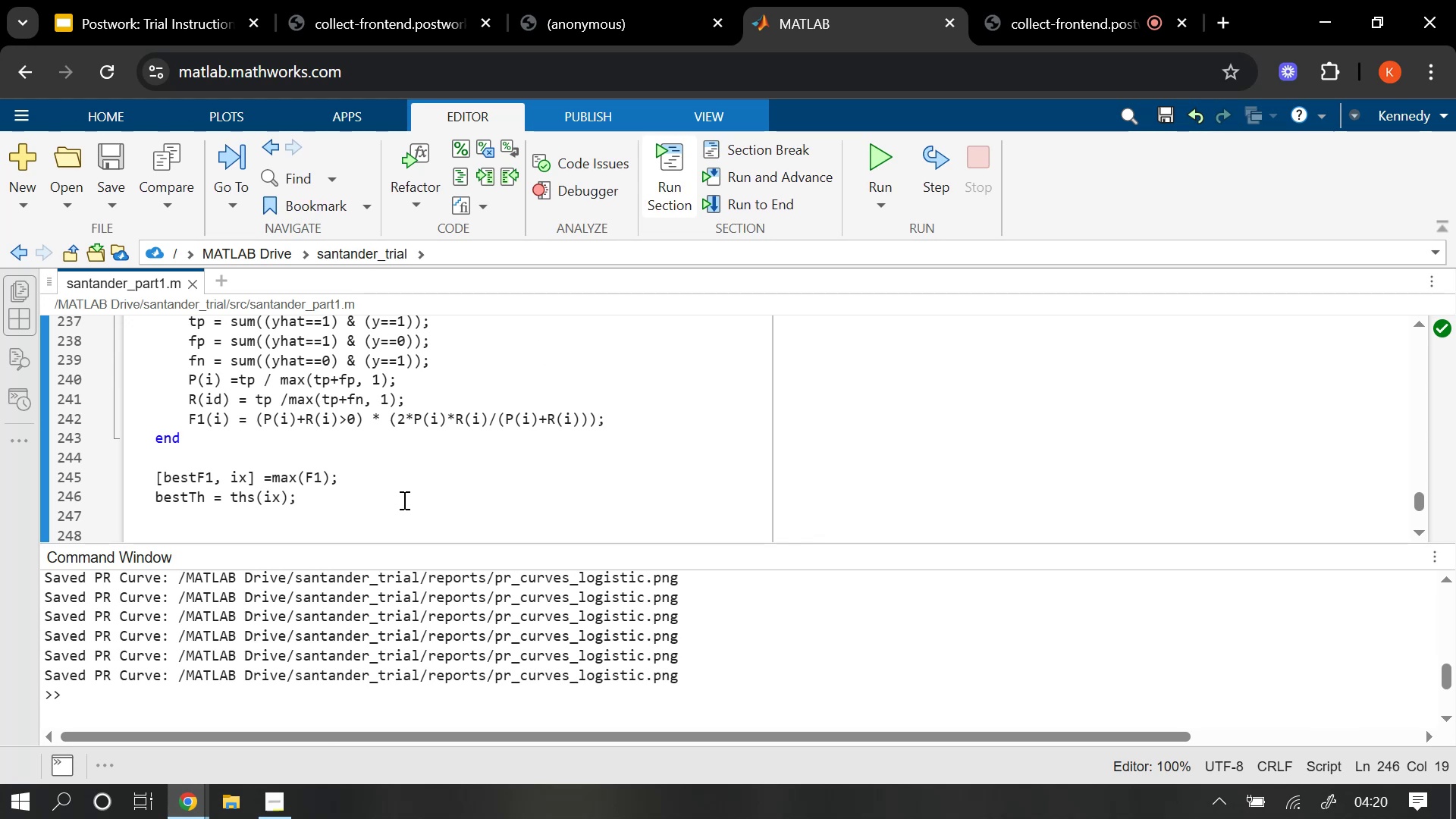 
key(Enter)
 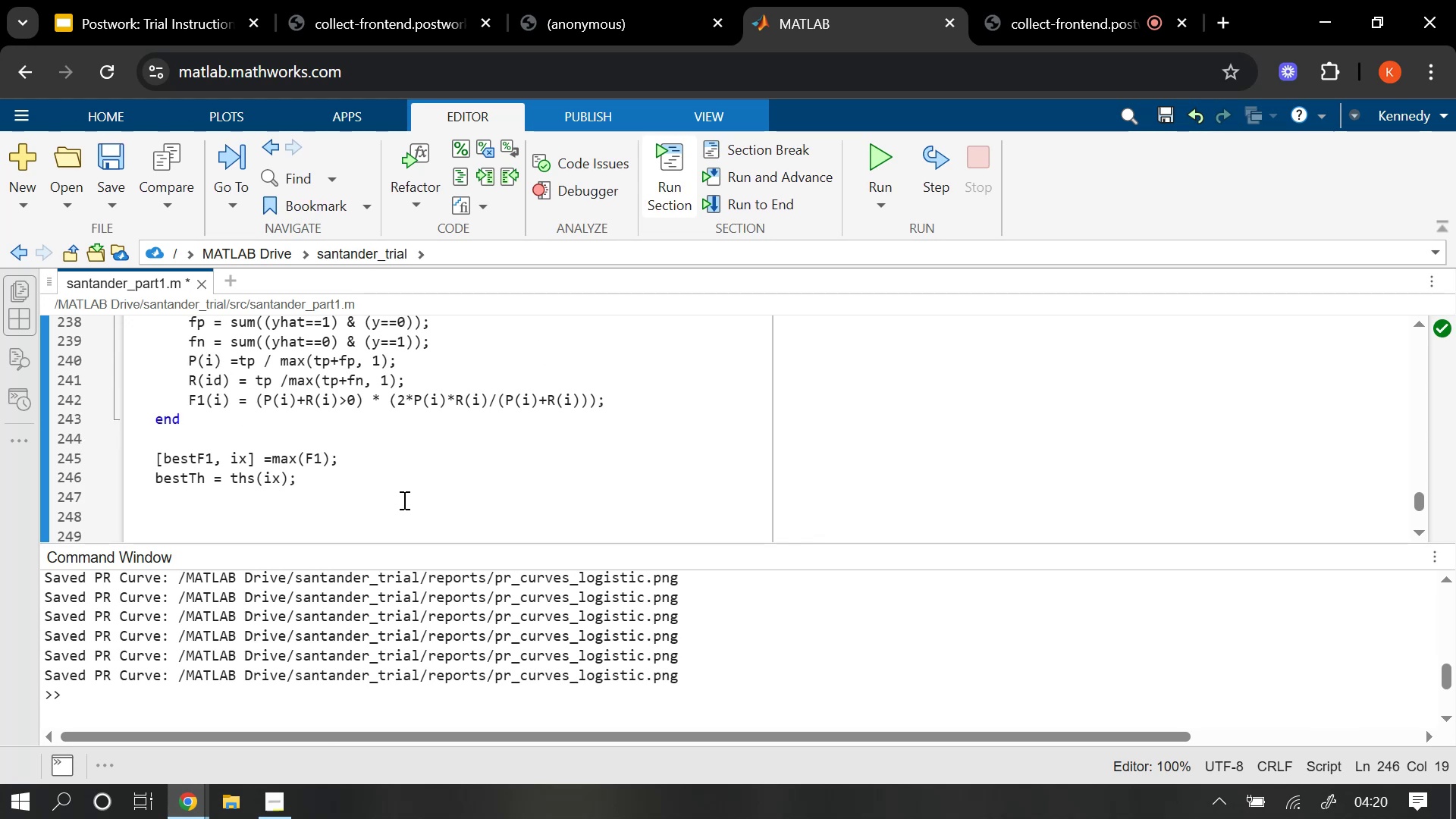 
type(fprintf('Best baseline = %s | F1=%)
 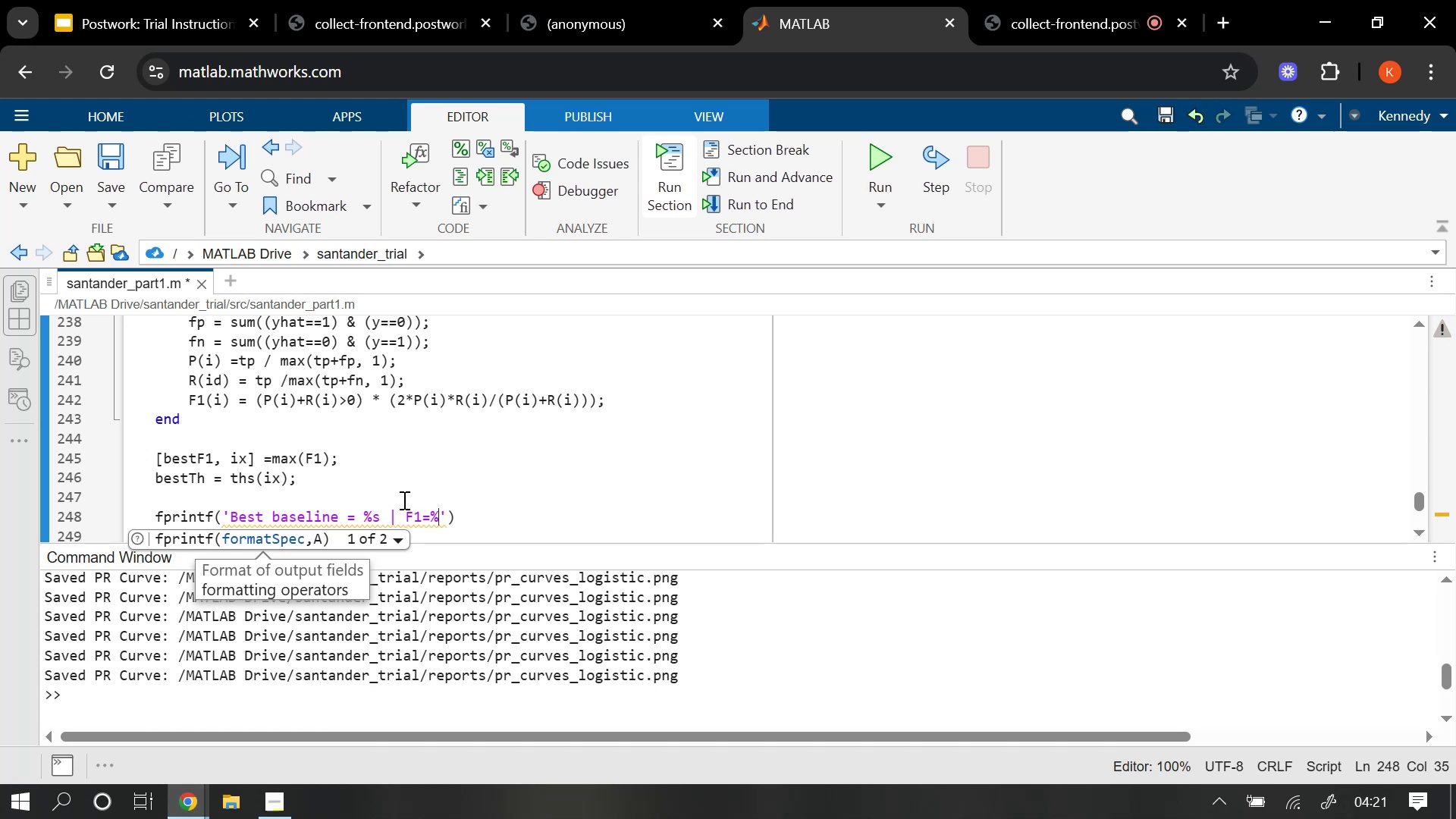 
wait(5.52)
 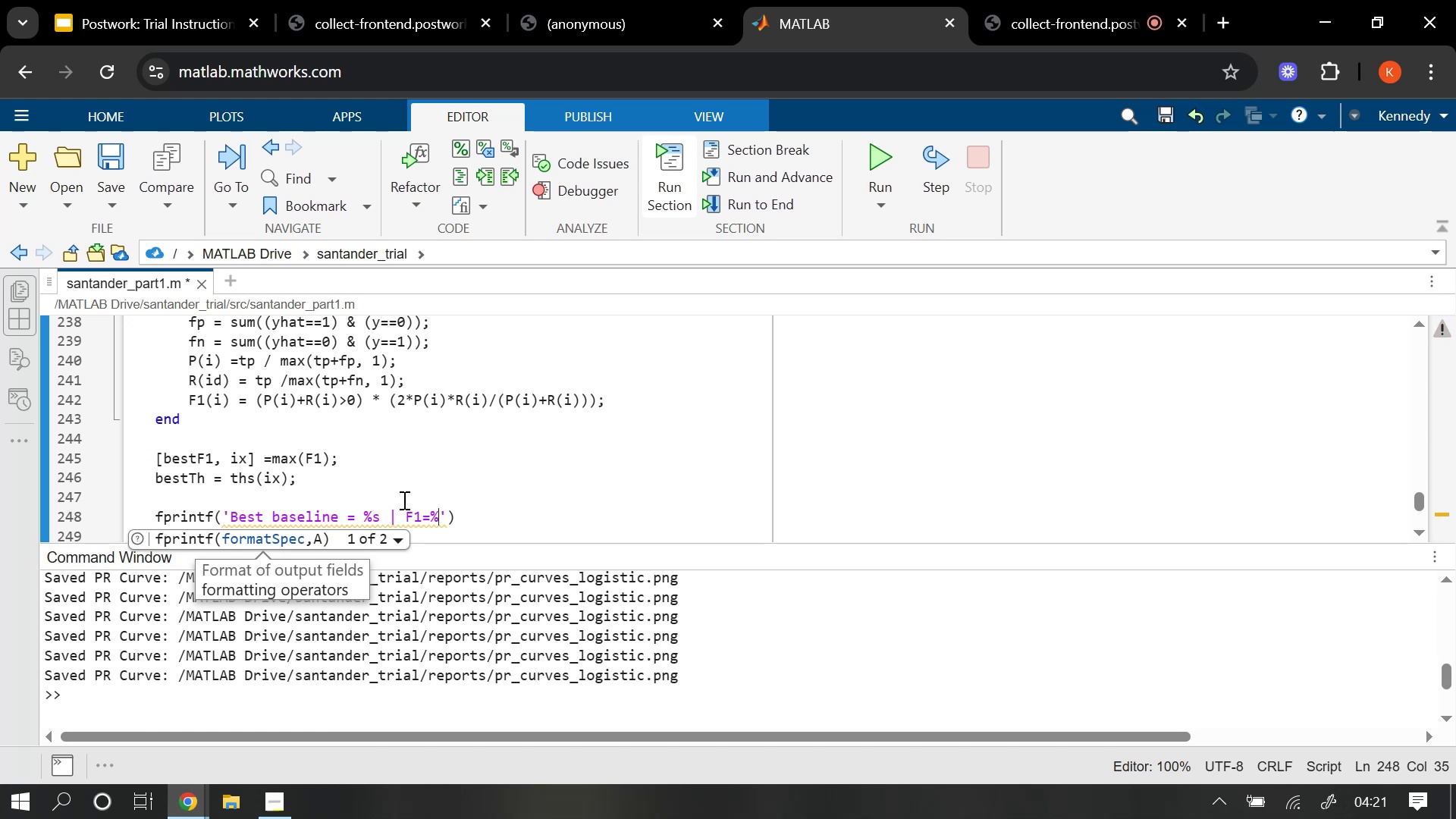 
type(.3f @)
 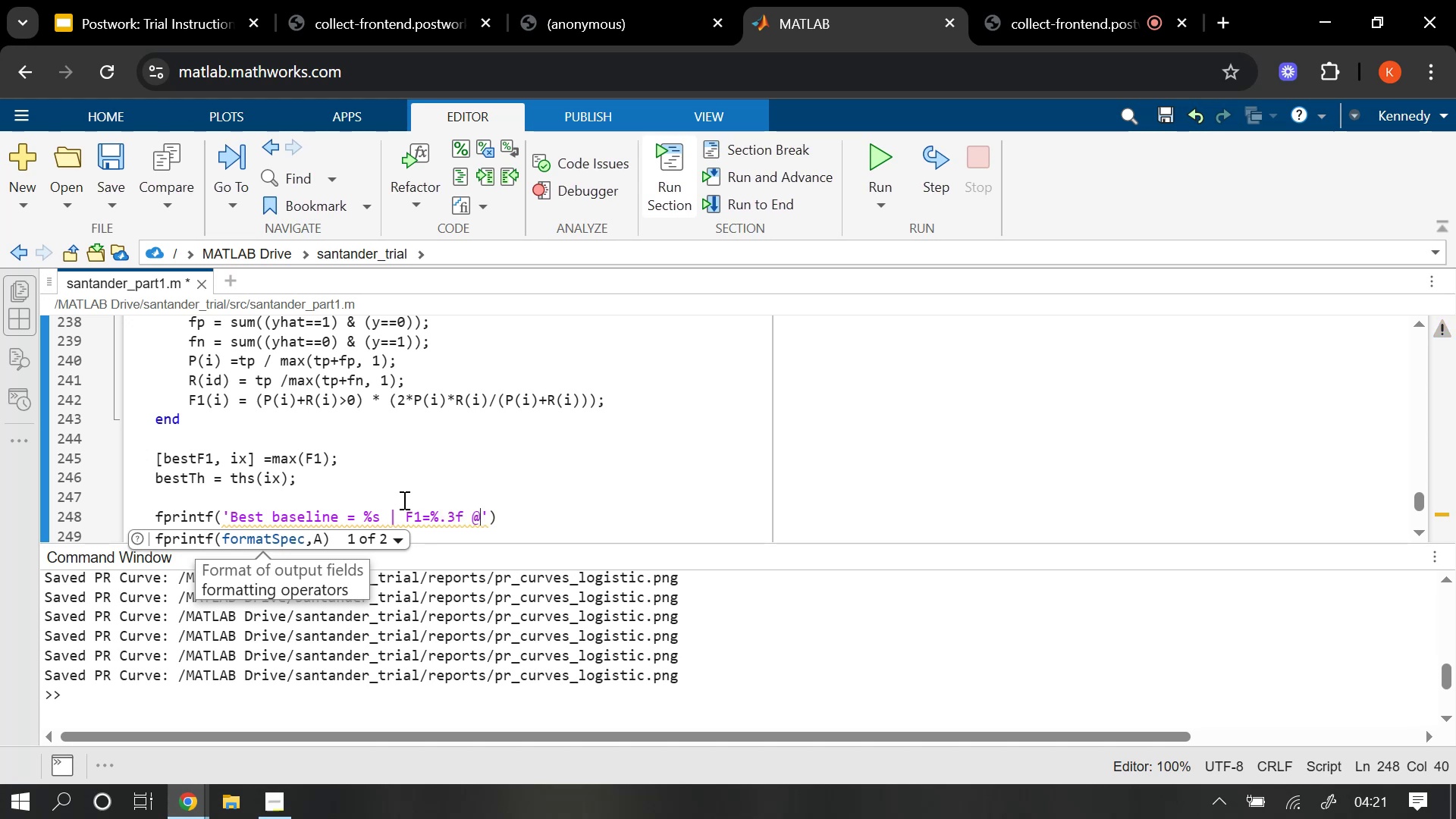 
key(Space)
 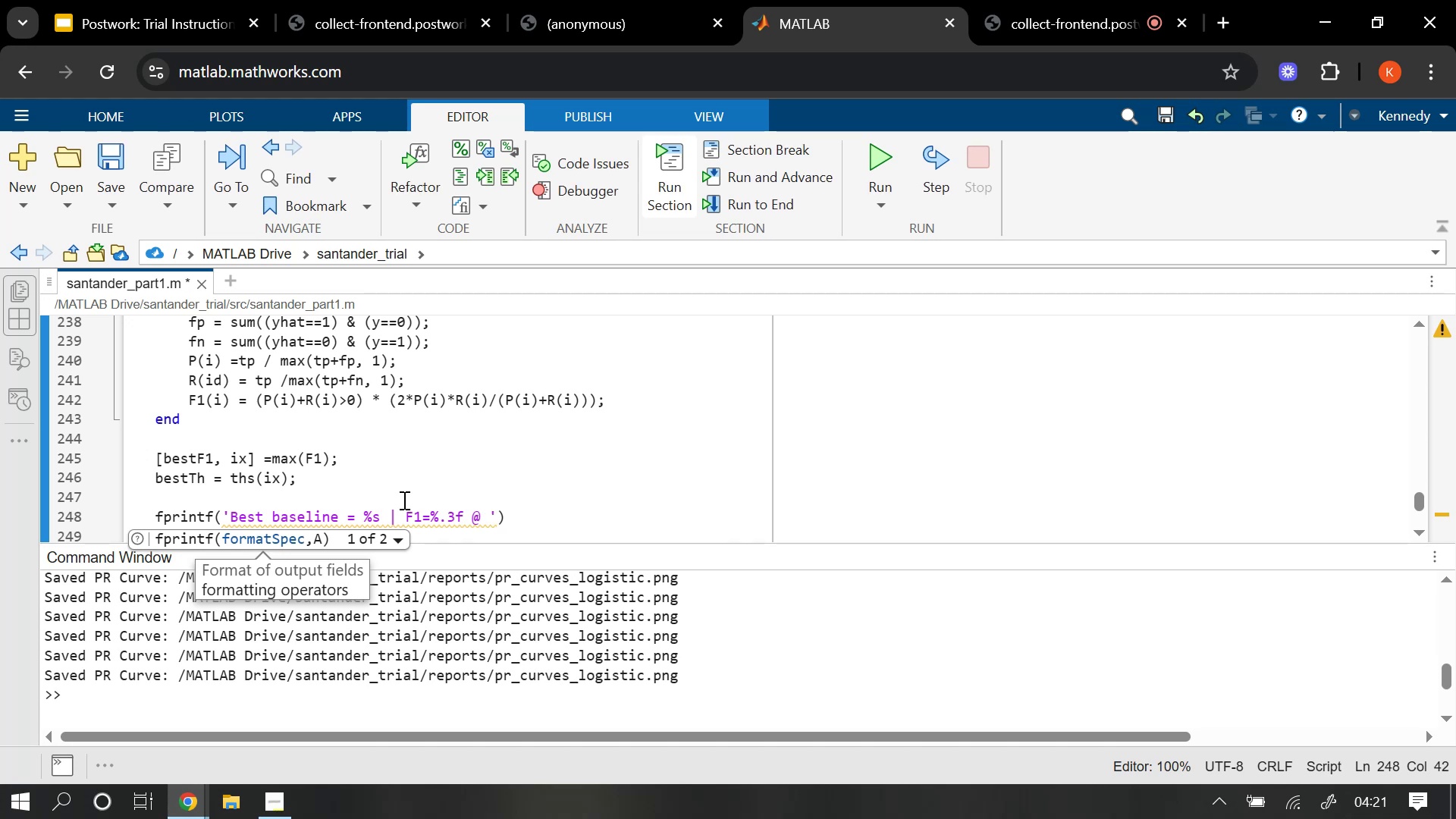 
wait(8.24)
 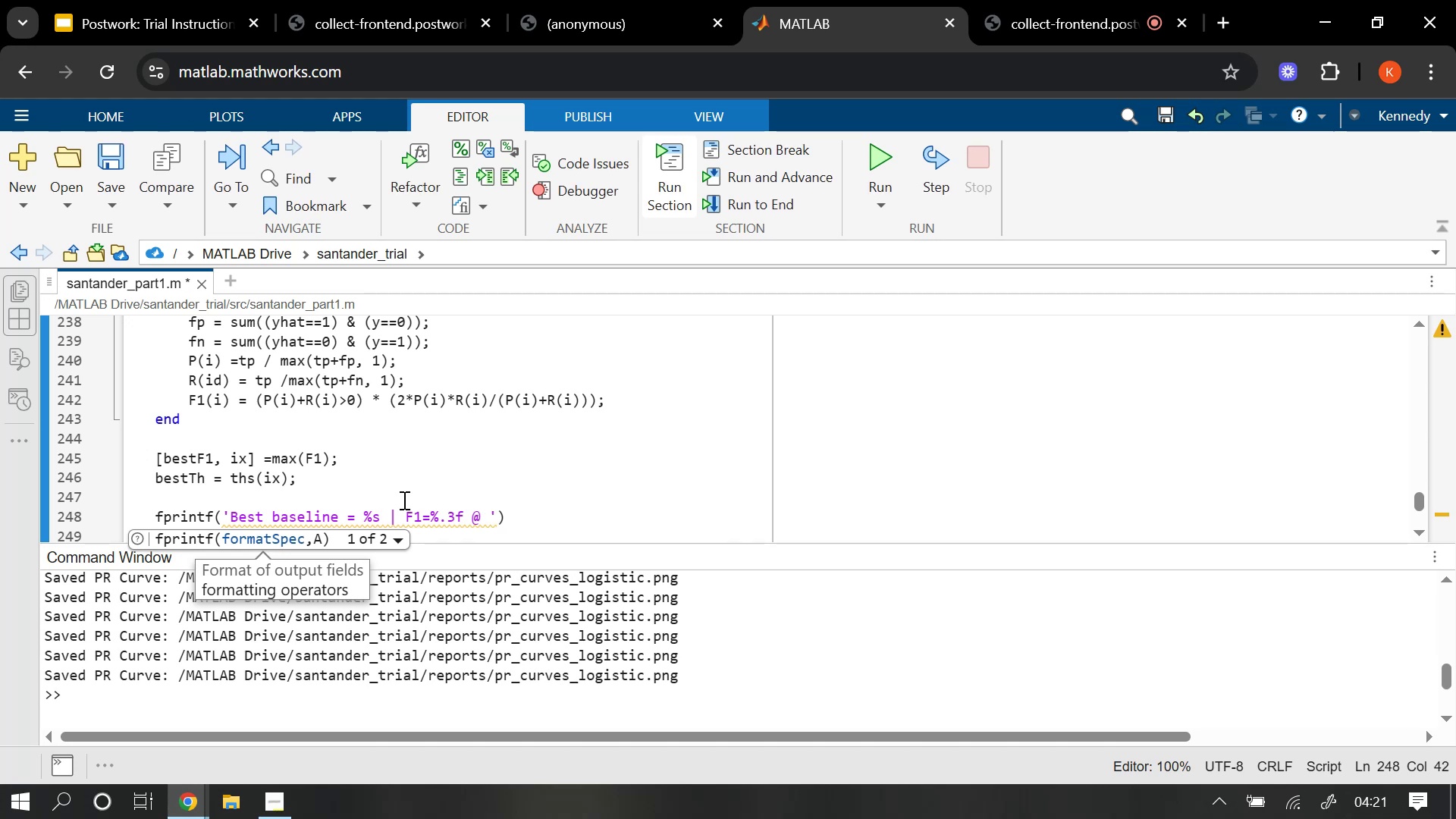 
scroll: coordinate [493, 398], scroll_direction: up, amount: 1.0
 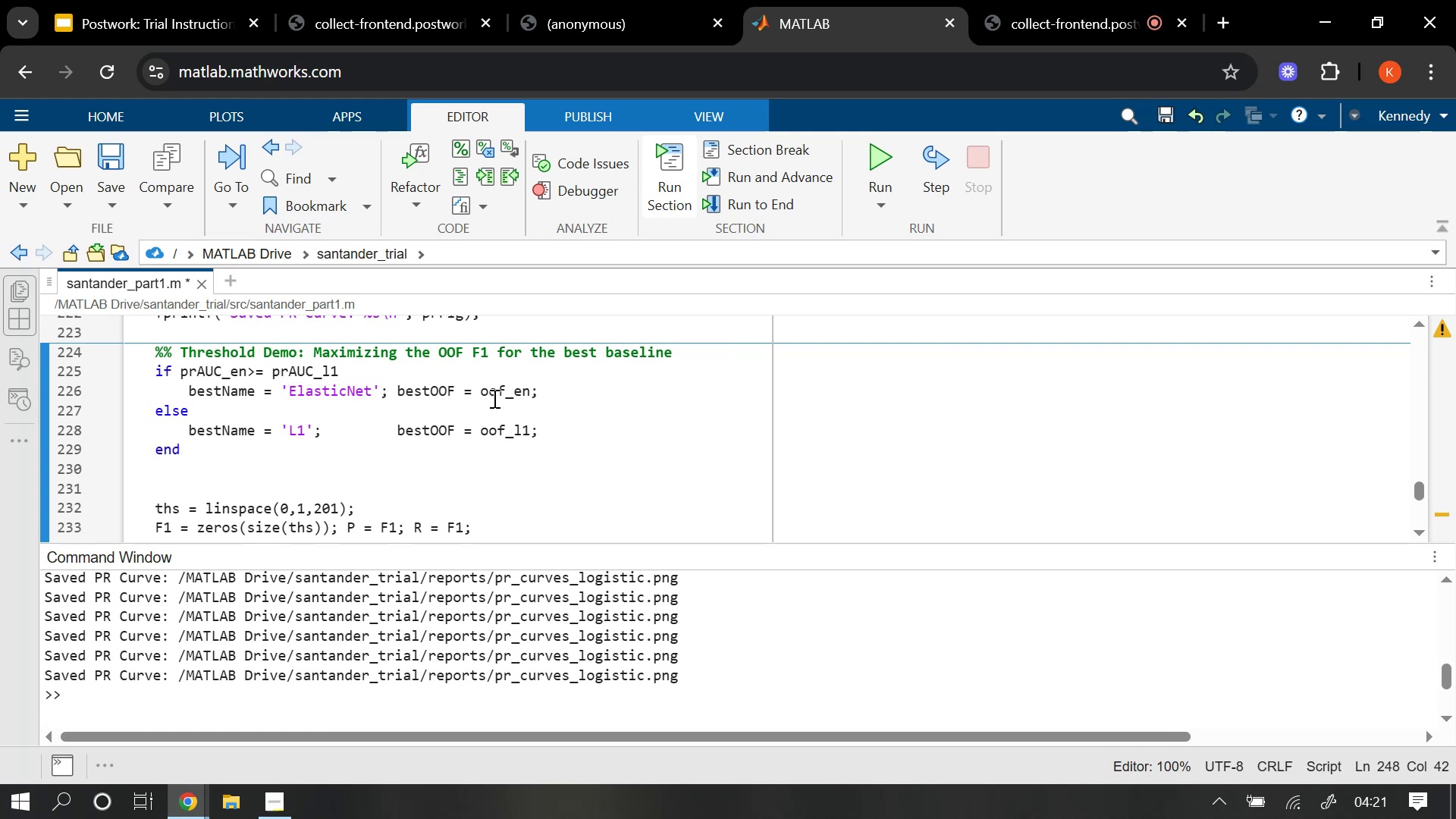 
scroll: coordinate [489, 400], scroll_direction: down, amount: 2.0
 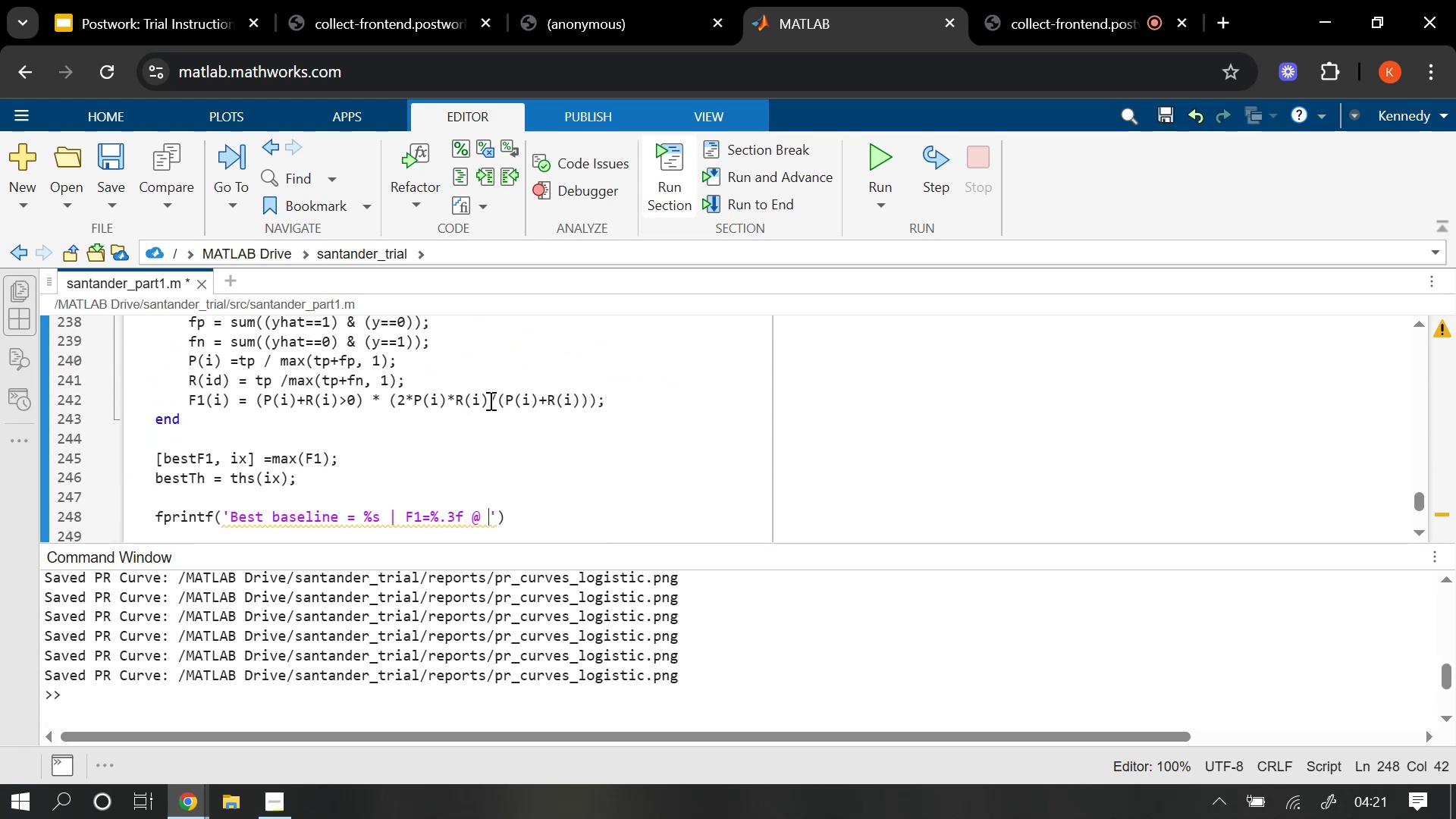 
scroll: coordinate [489, 400], scroll_direction: up, amount: 3.0
 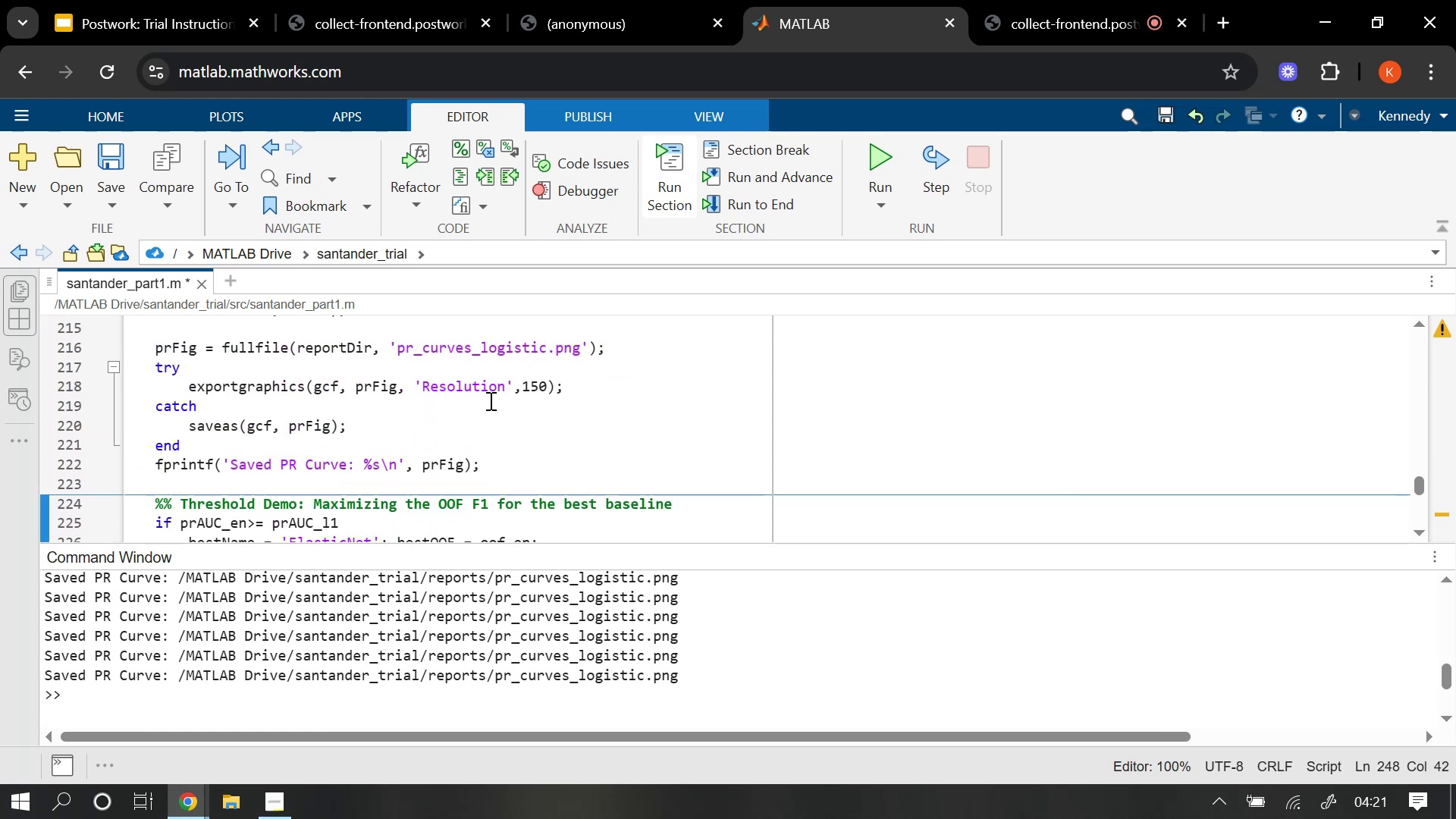 
scroll: coordinate [489, 400], scroll_direction: down, amount: 4.0
 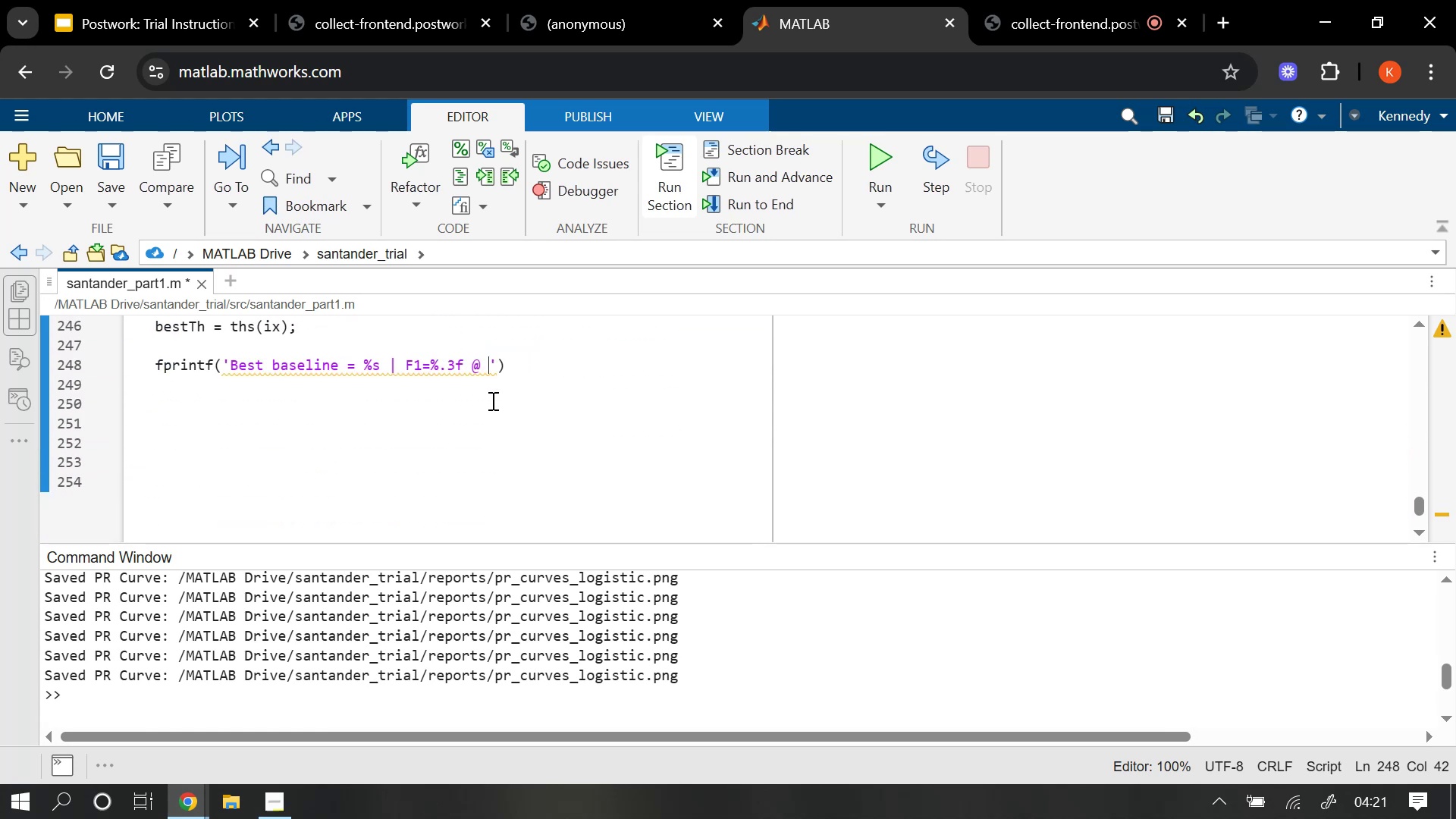 
type(th=%.2F (p=)
 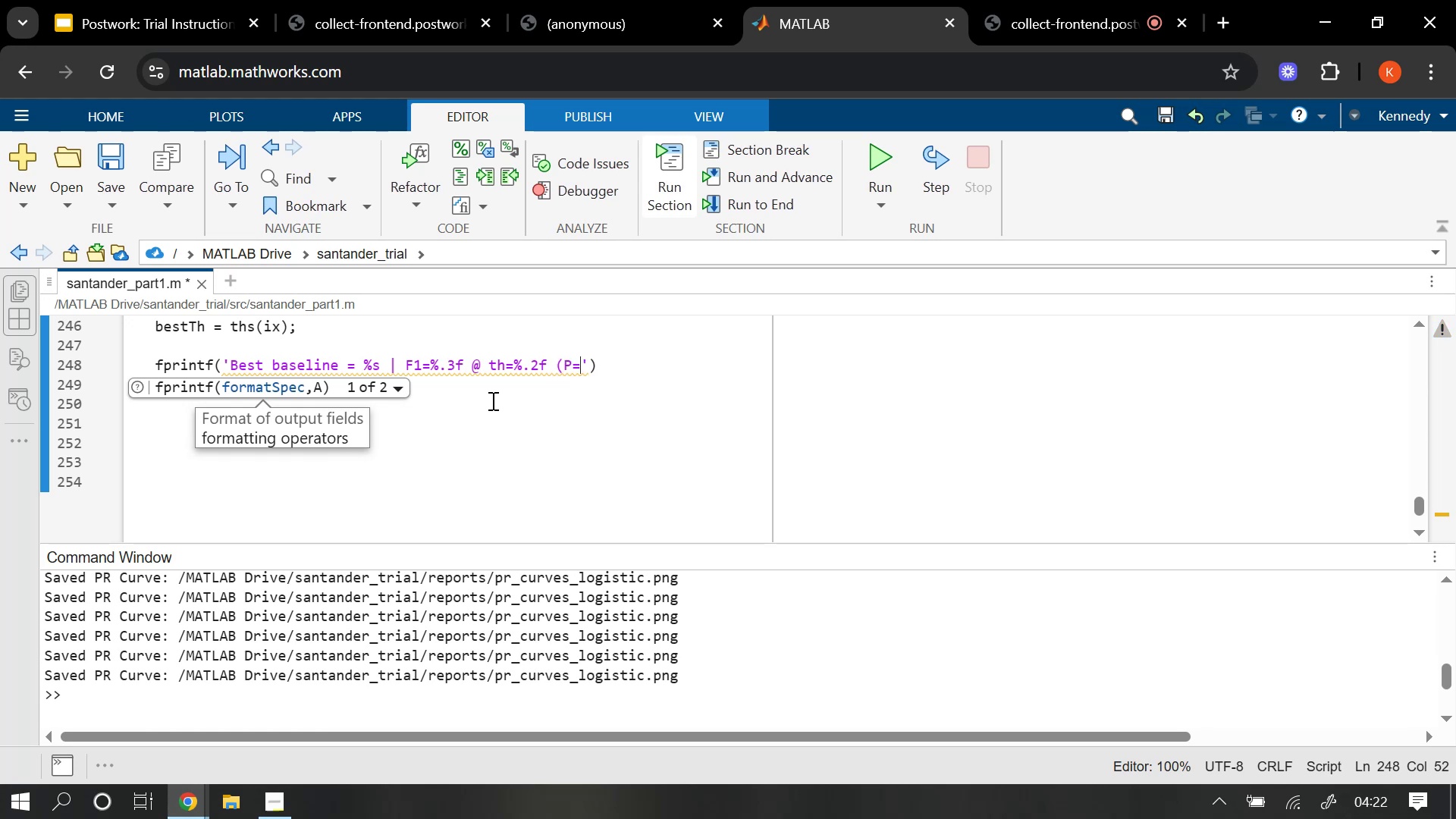 
hold_key(key=CapsLock, duration=0.31)
 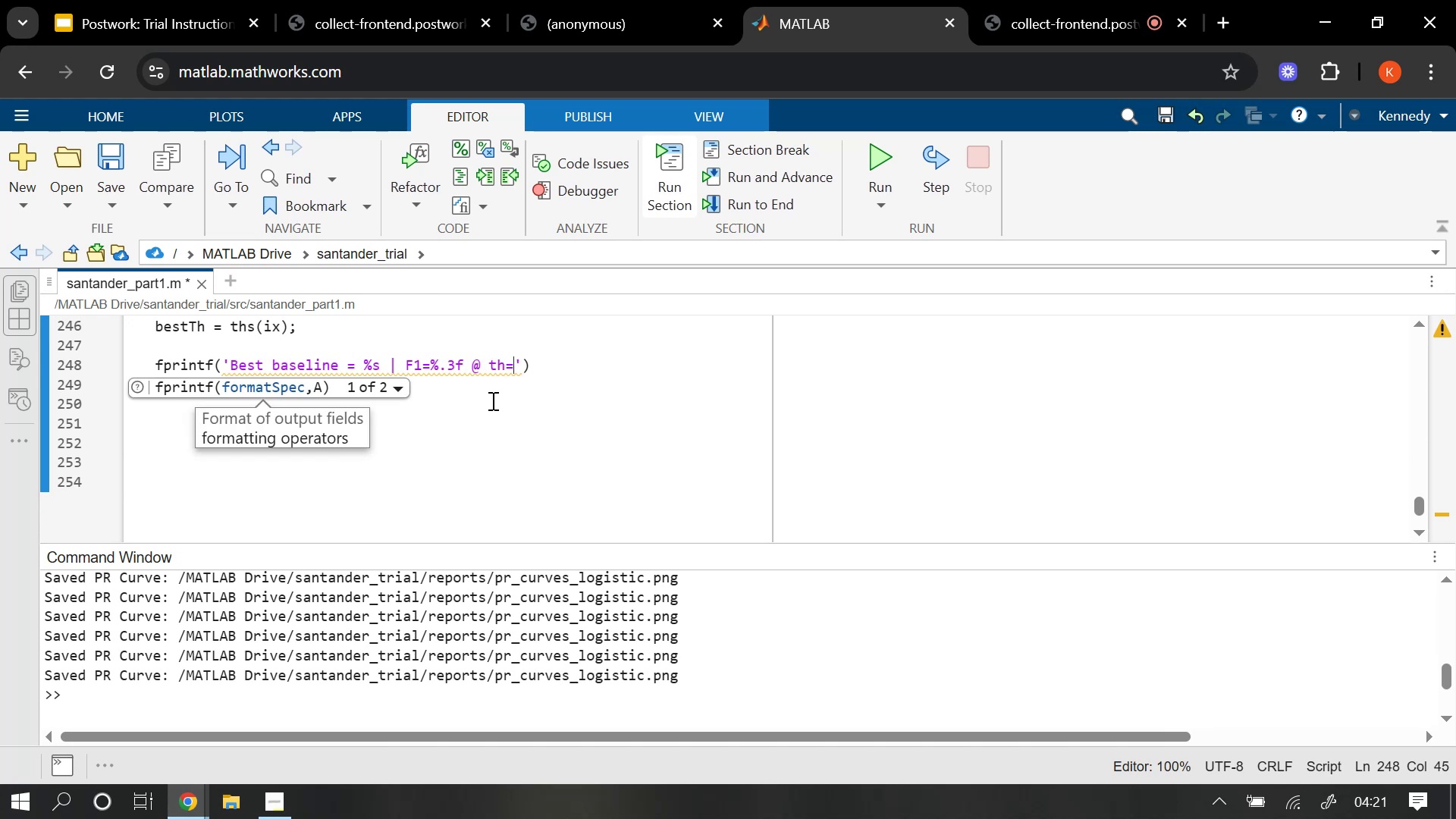 
wait(15.97)
 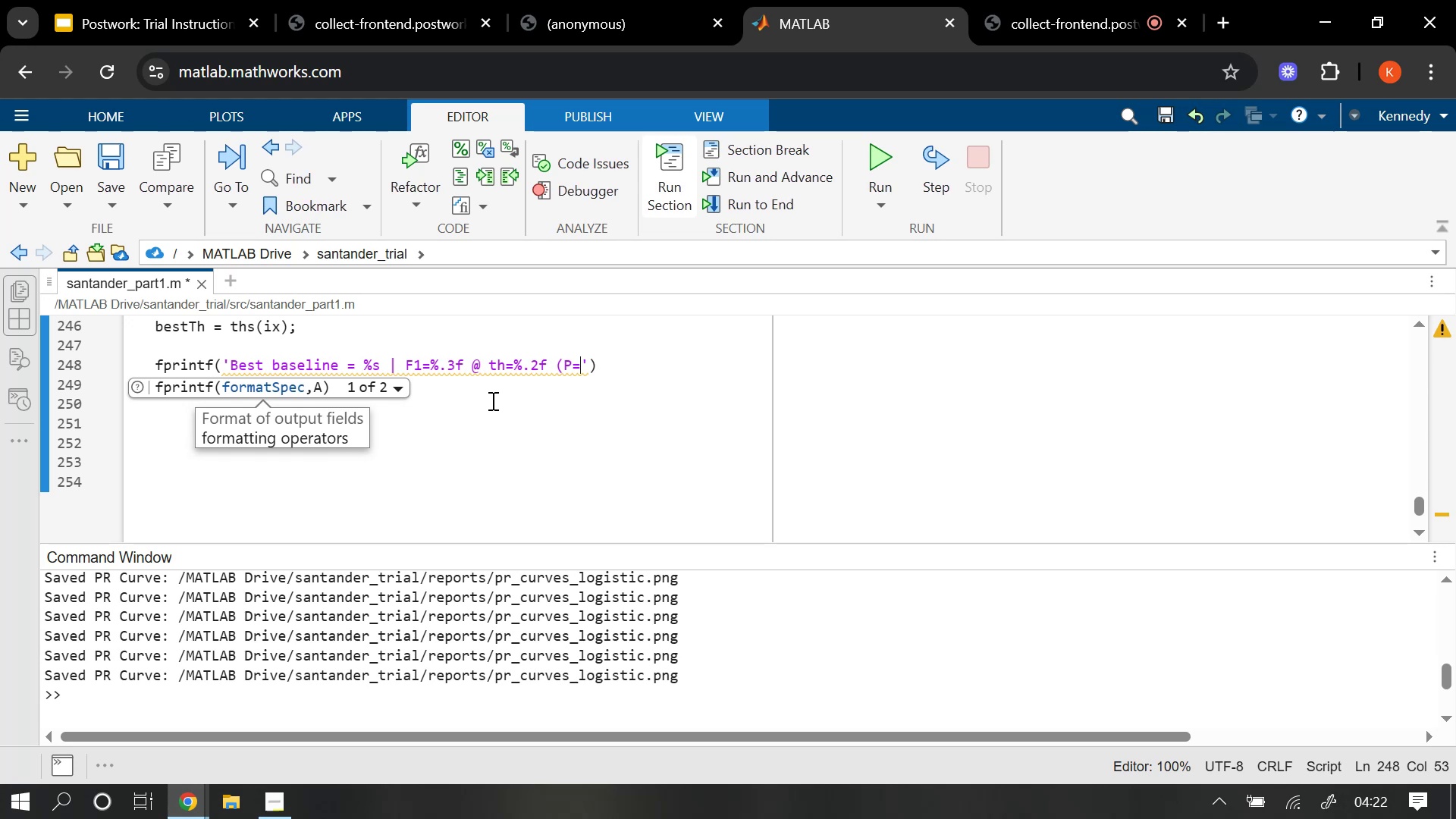 
type(%.3f, R=%.3f)
 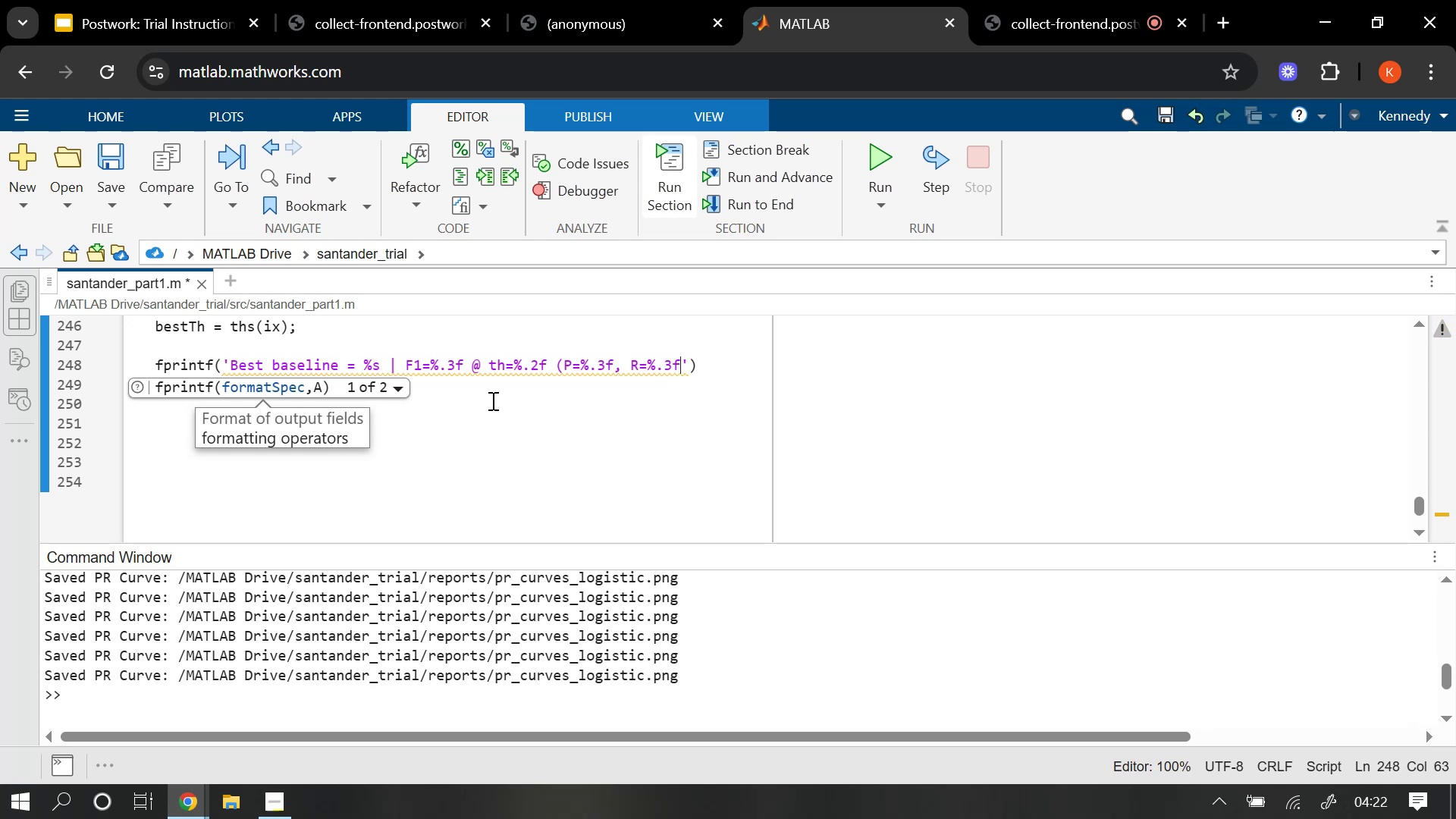 
wait(6.13)
 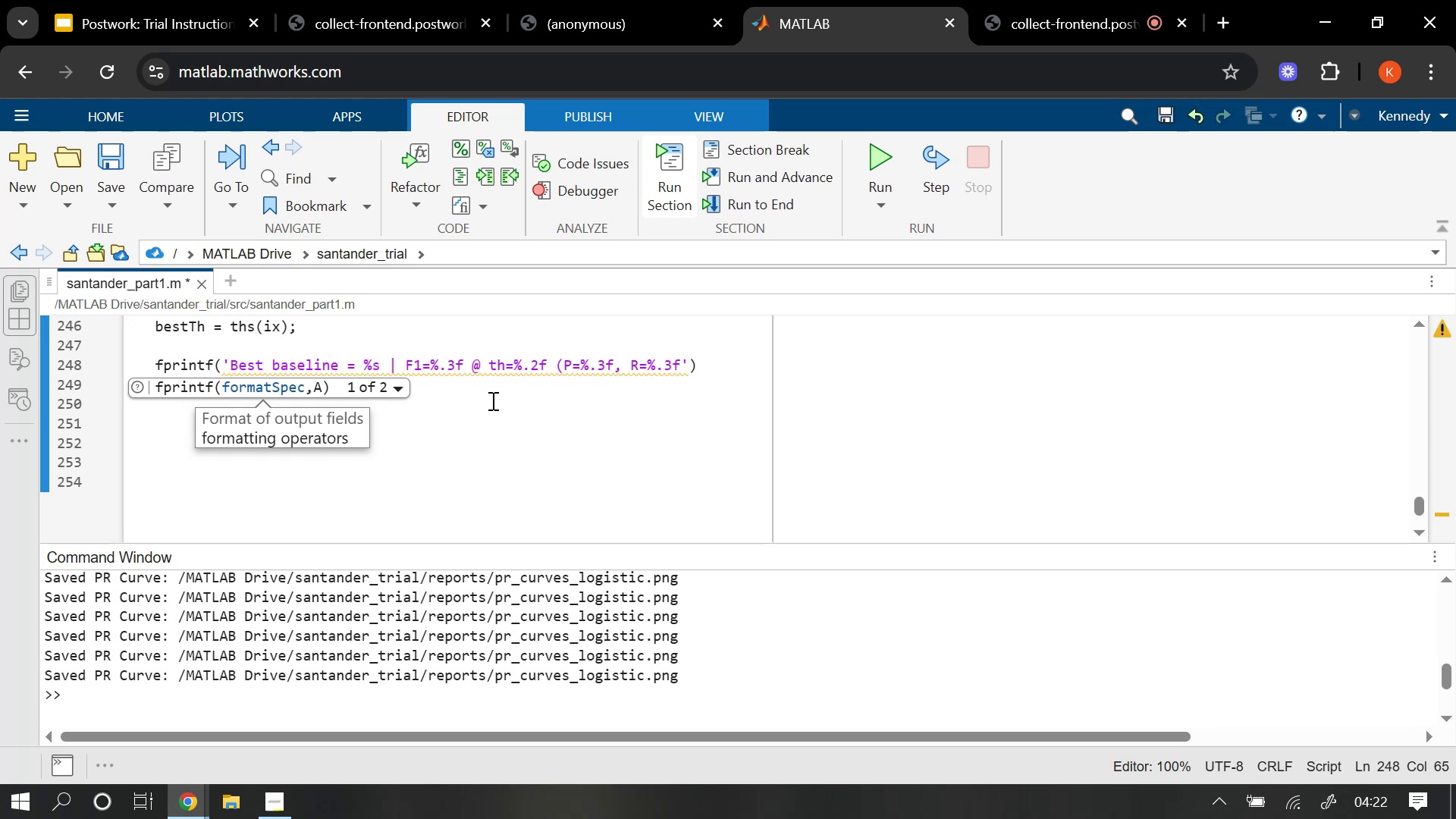 
key(Shift+0)
 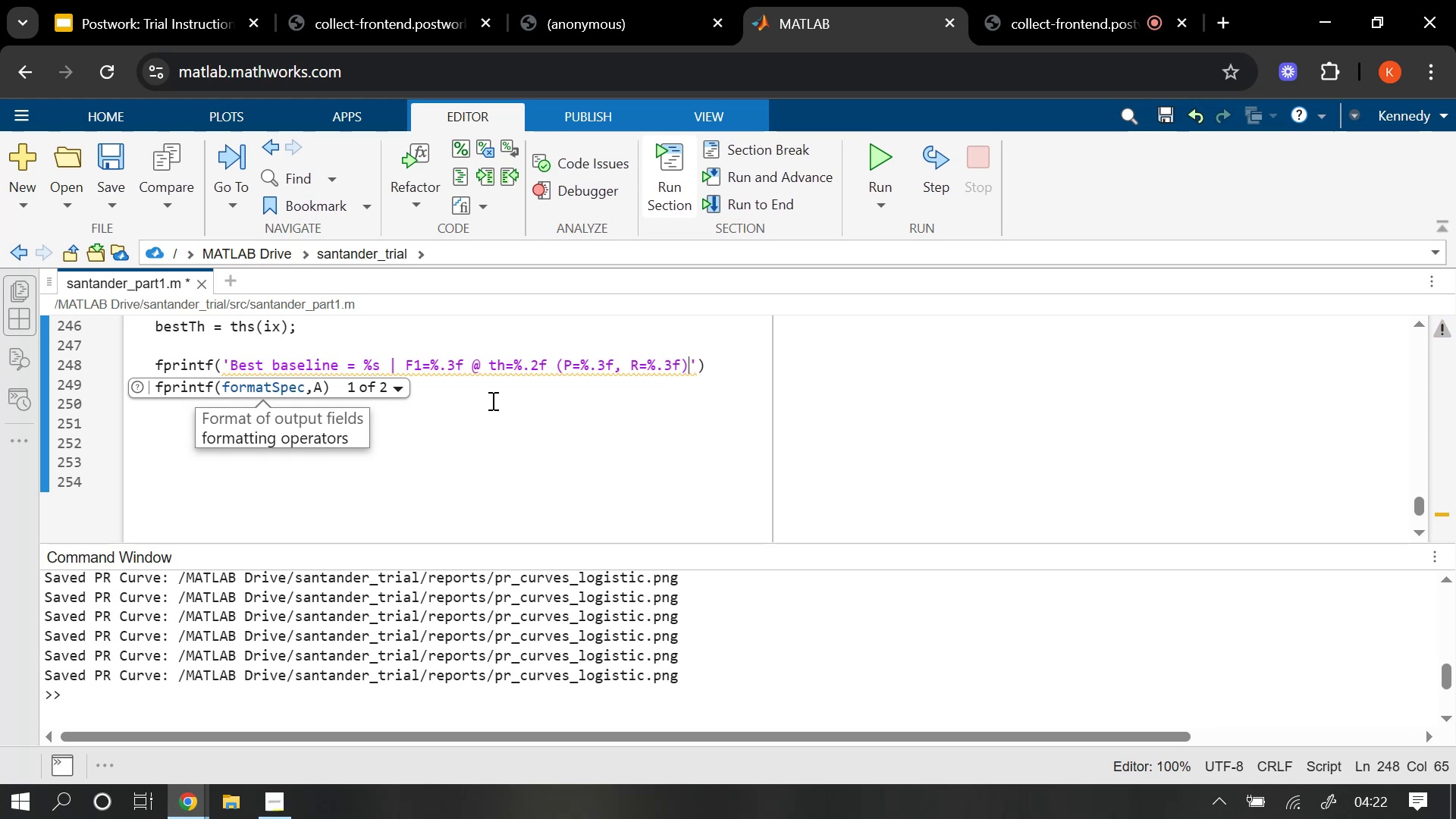 
key(Space)
 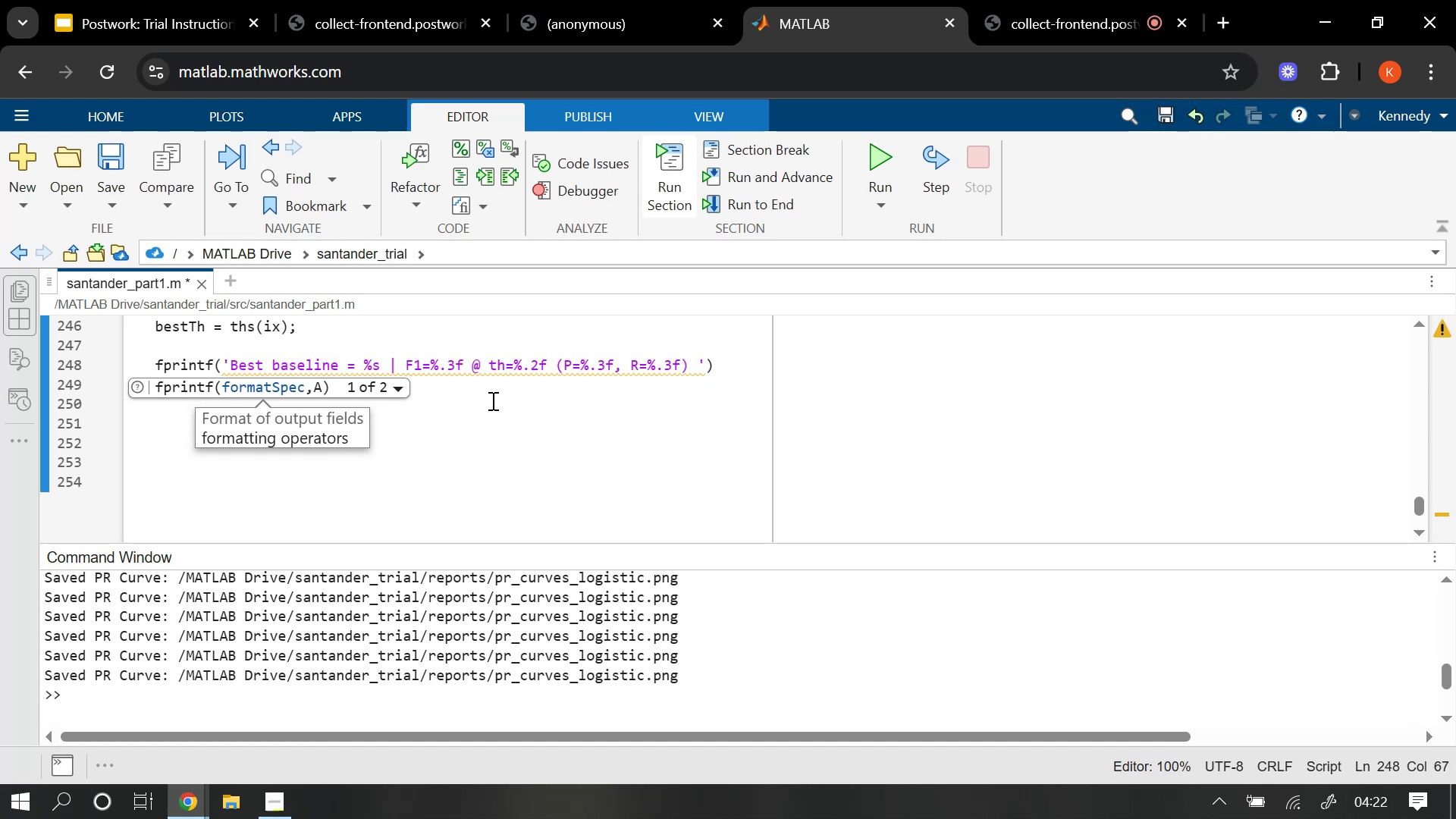 
key(Backspace)
 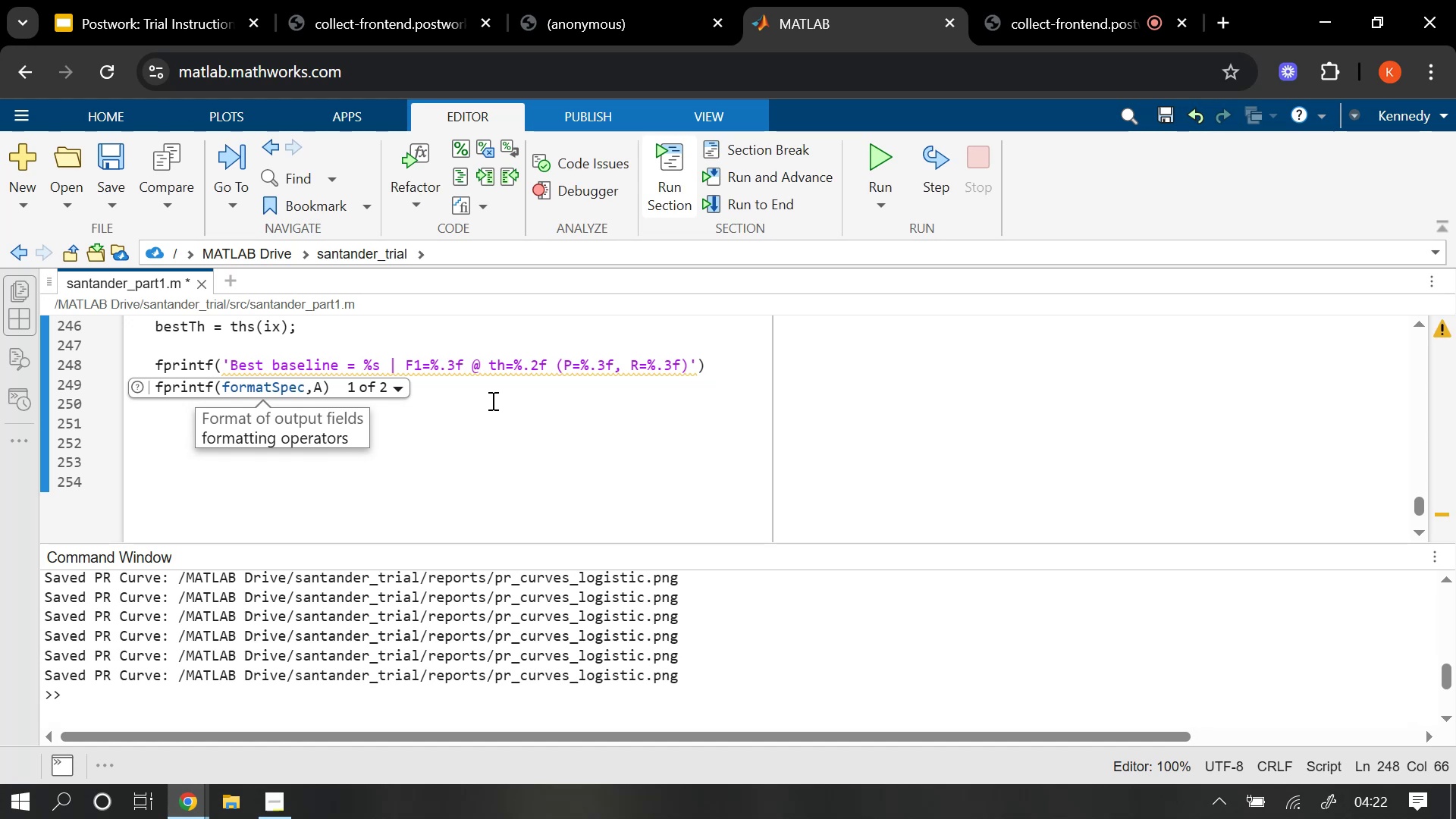 
key(Backslash)
 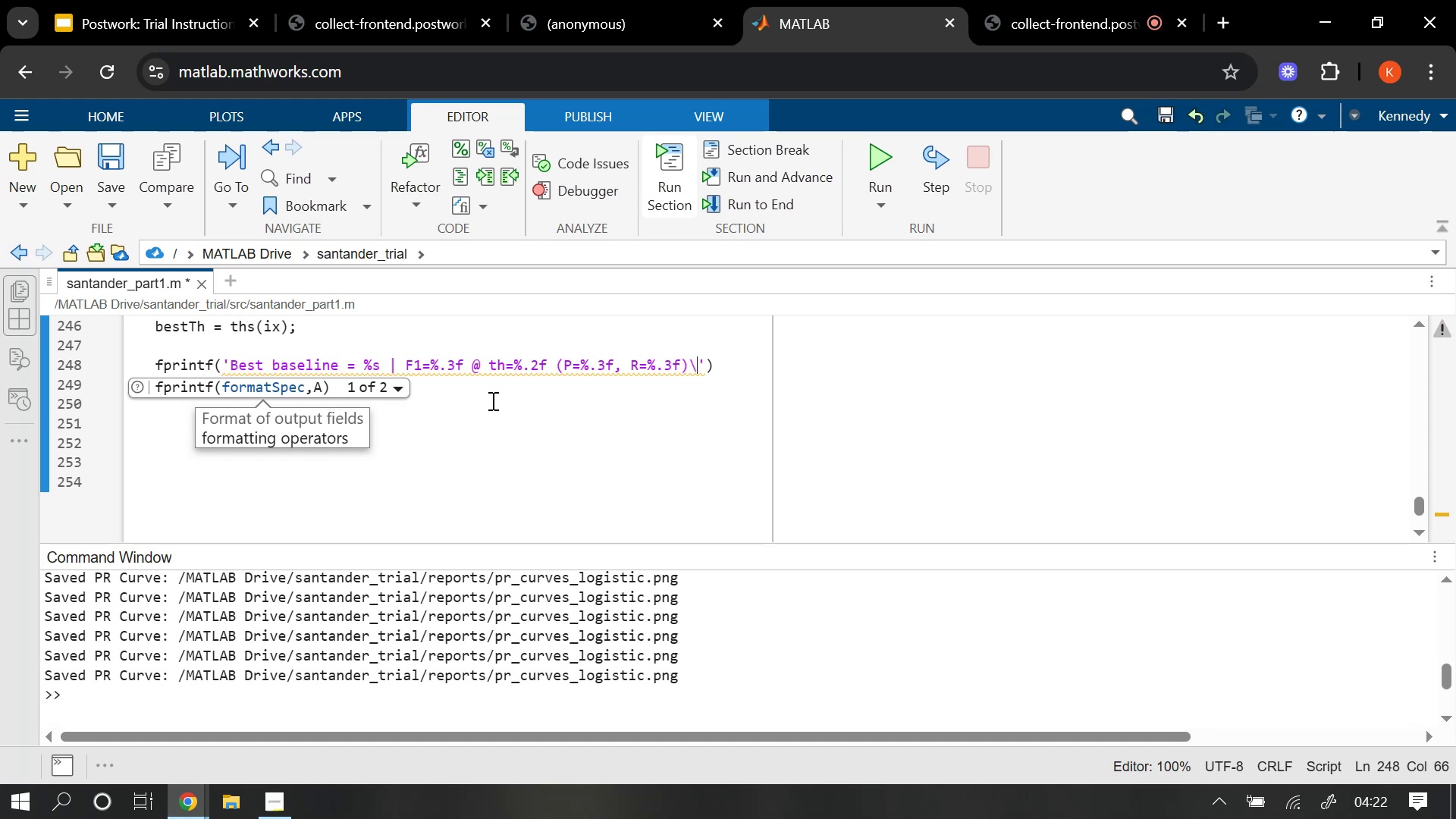 
key(N)
 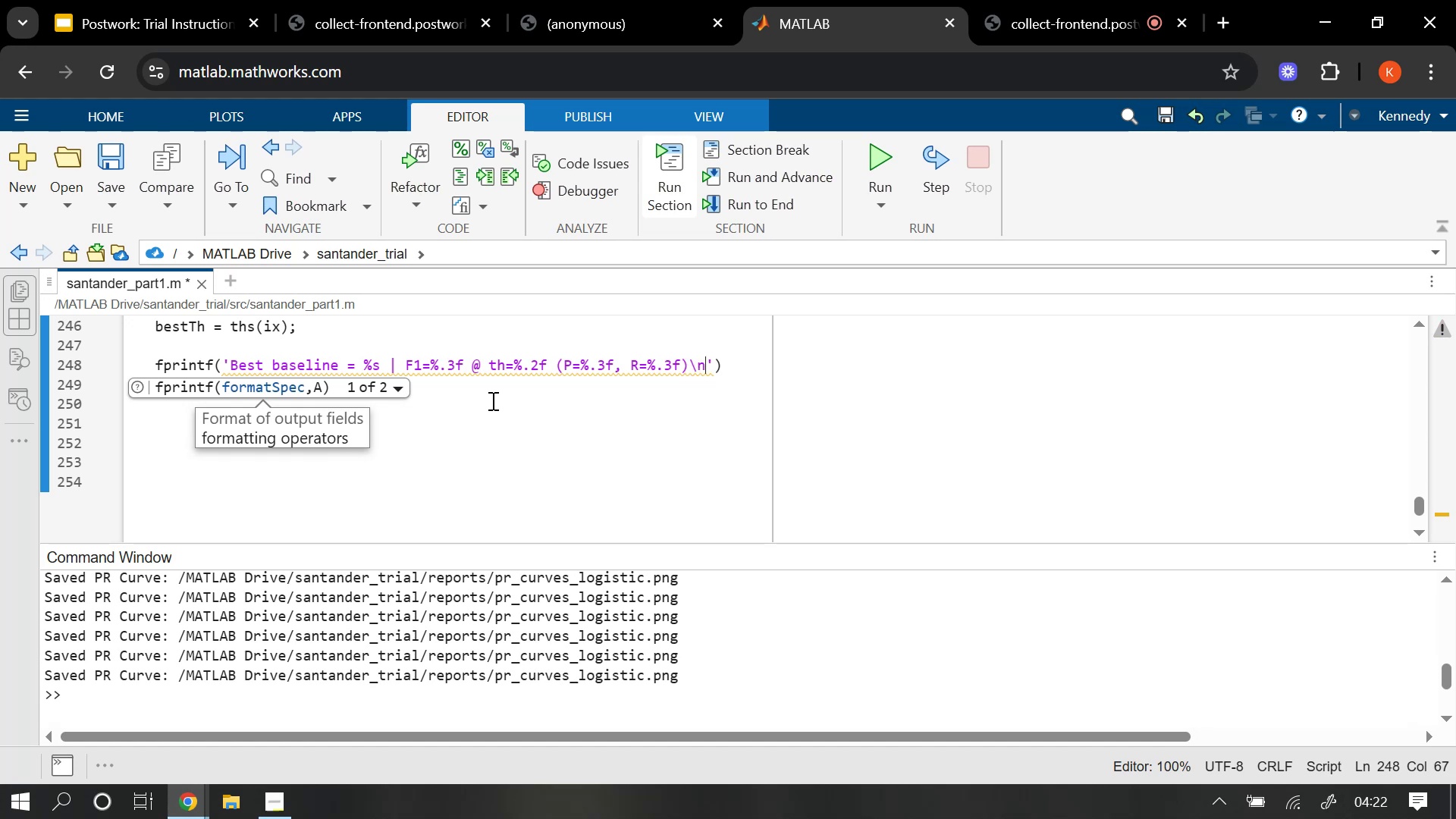 
key(Space)
 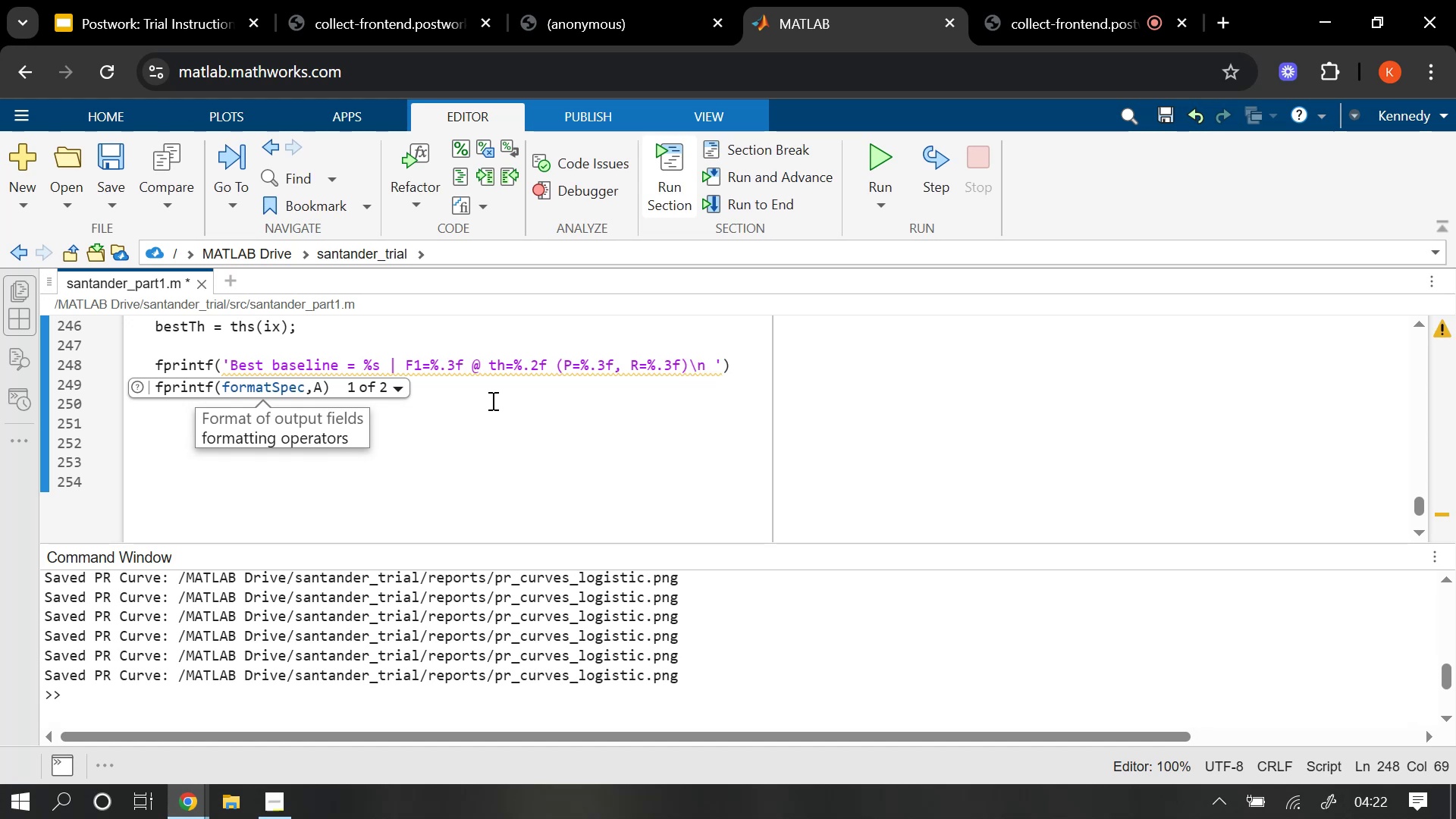 
key(Backspace)
 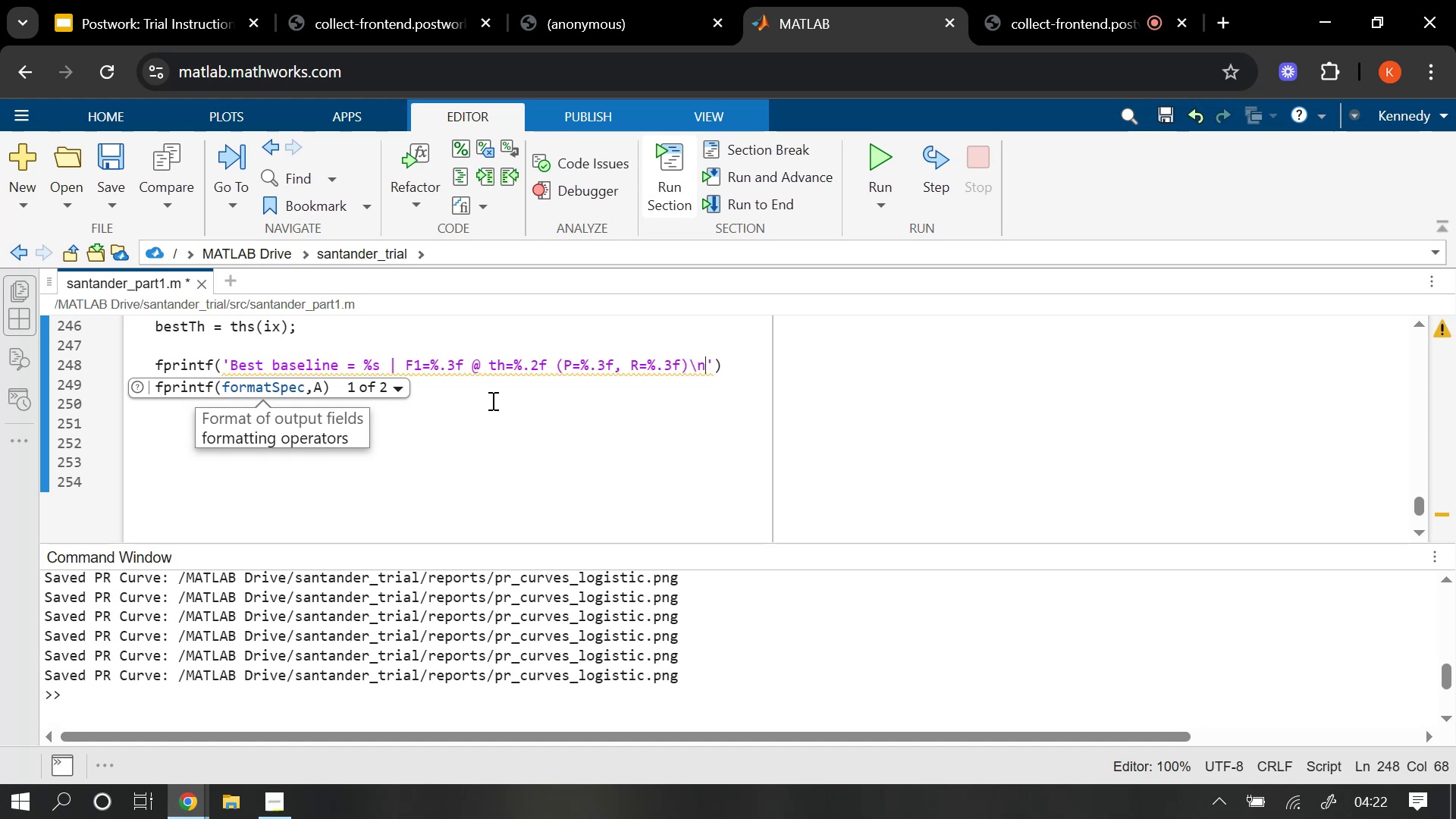 
key(ArrowRight)
 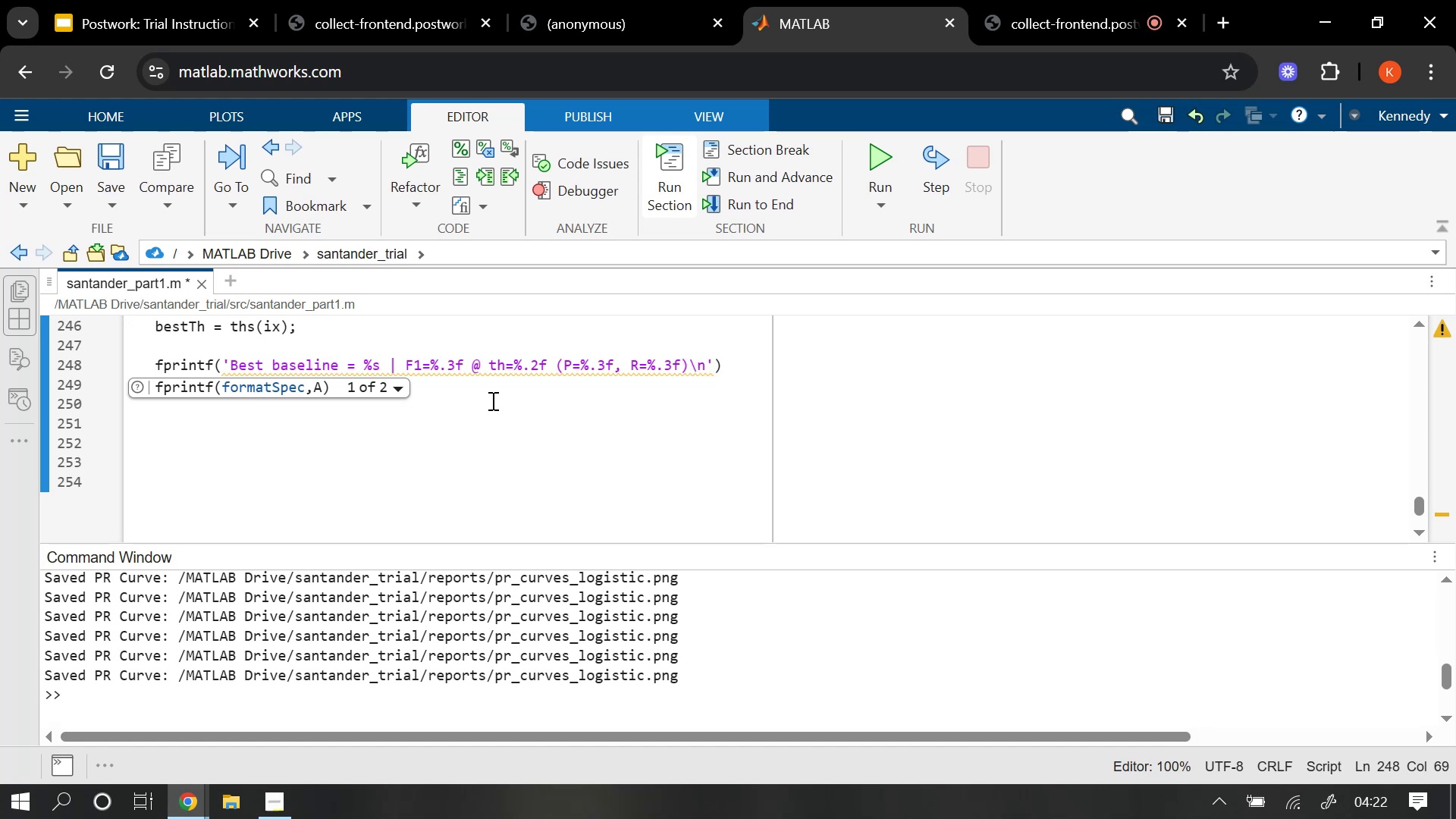 
key(Comma)
 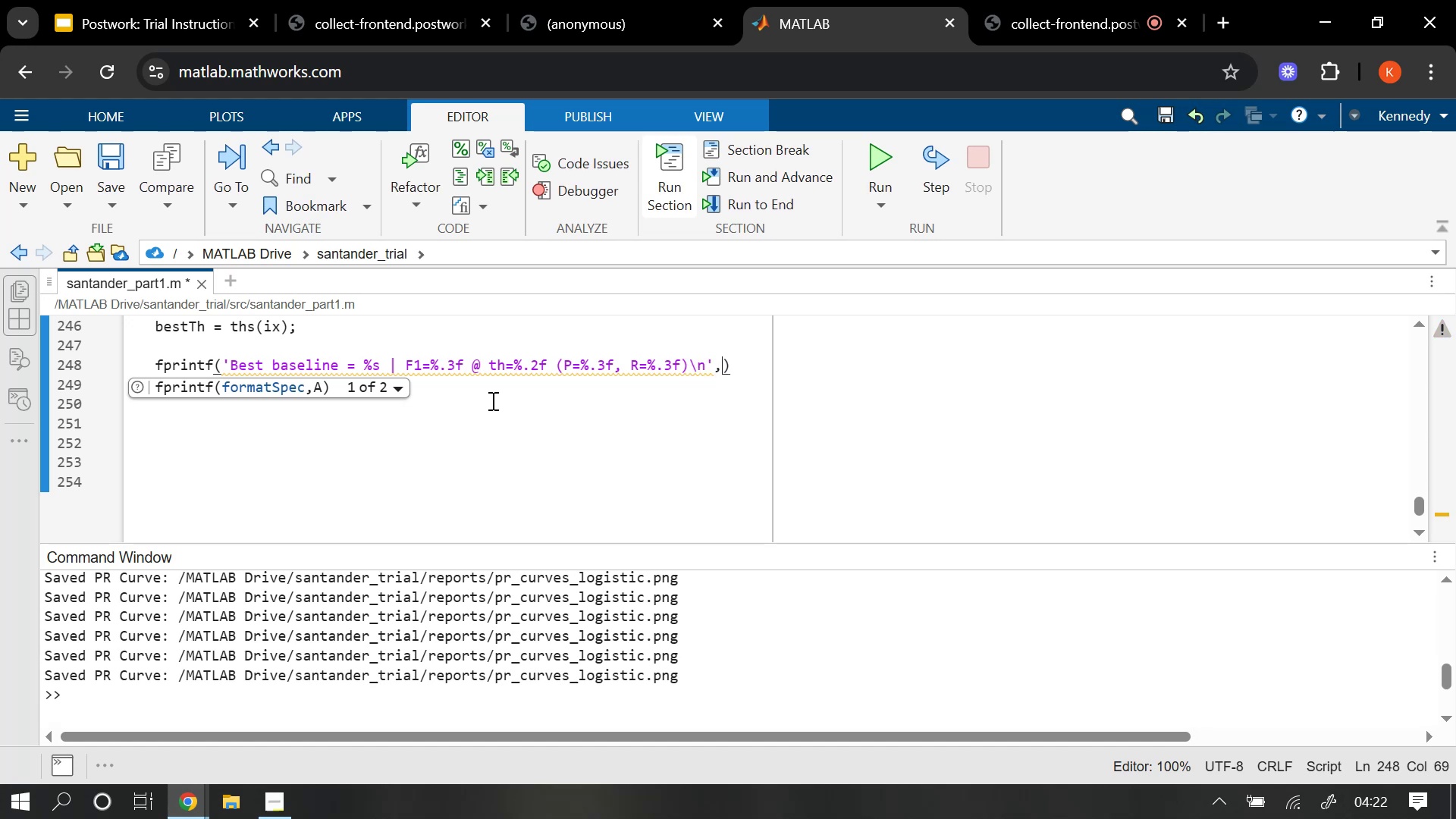 
key(Space)
 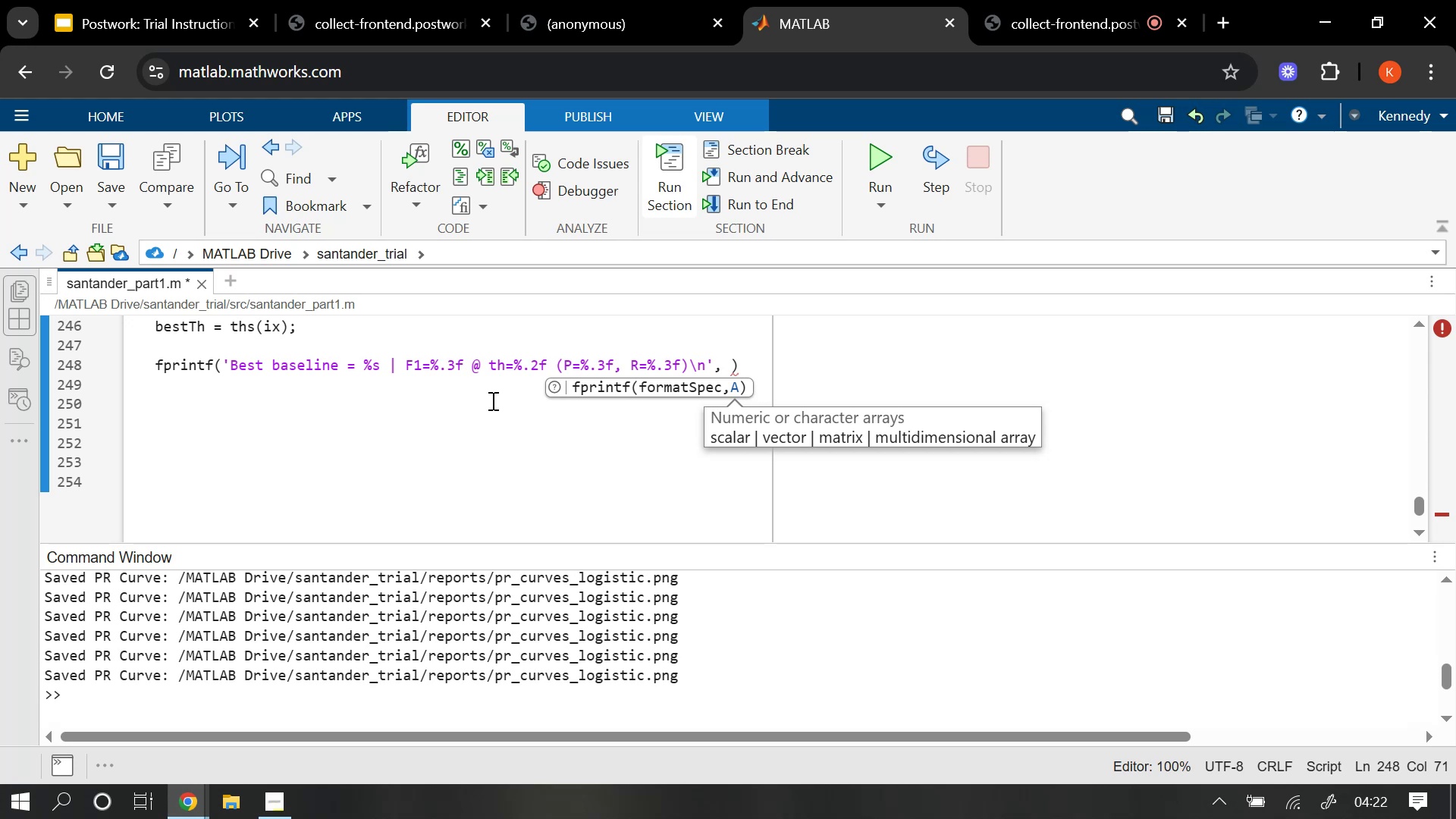 
key(Backspace)
 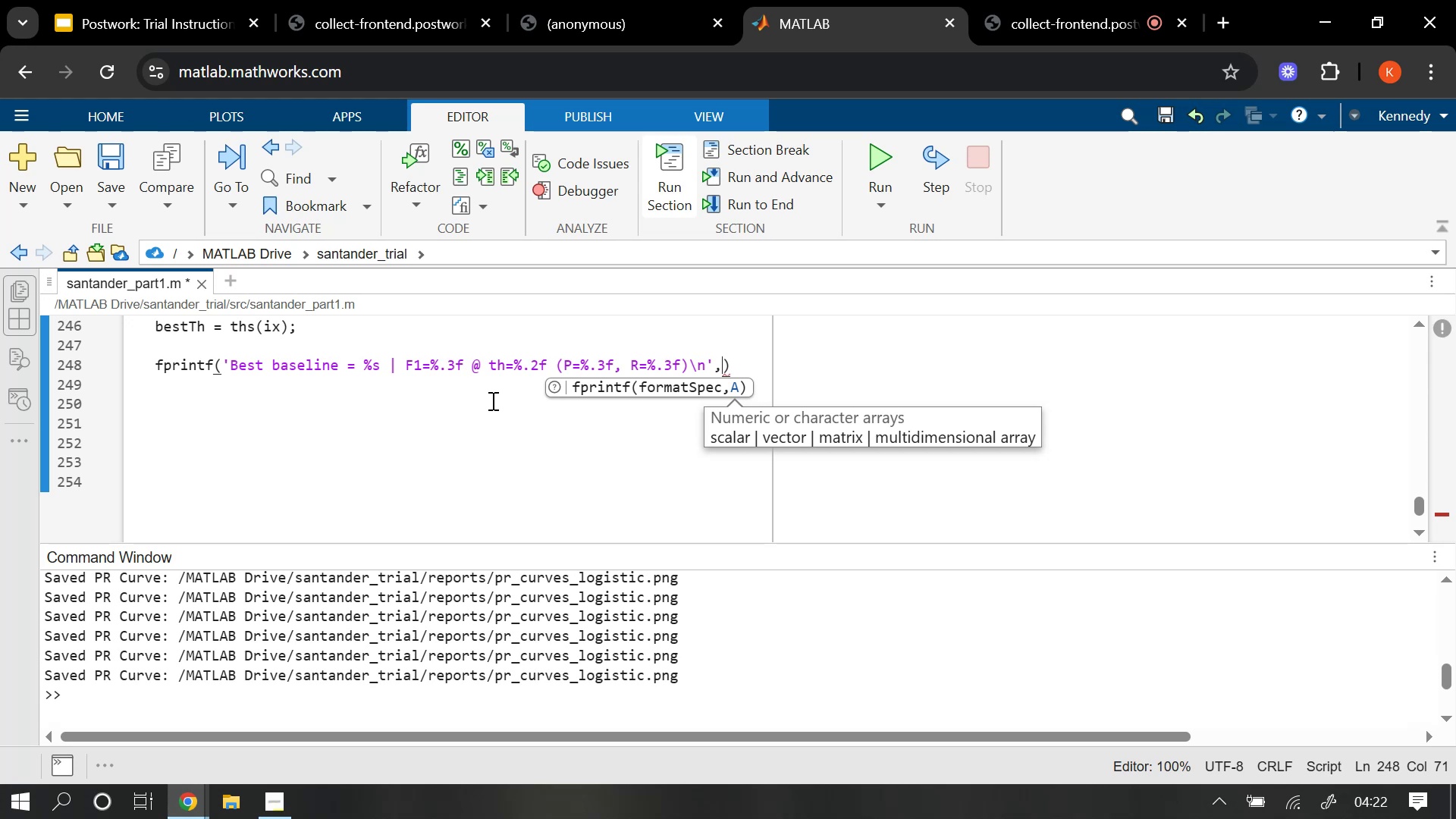 
key(Enter)
 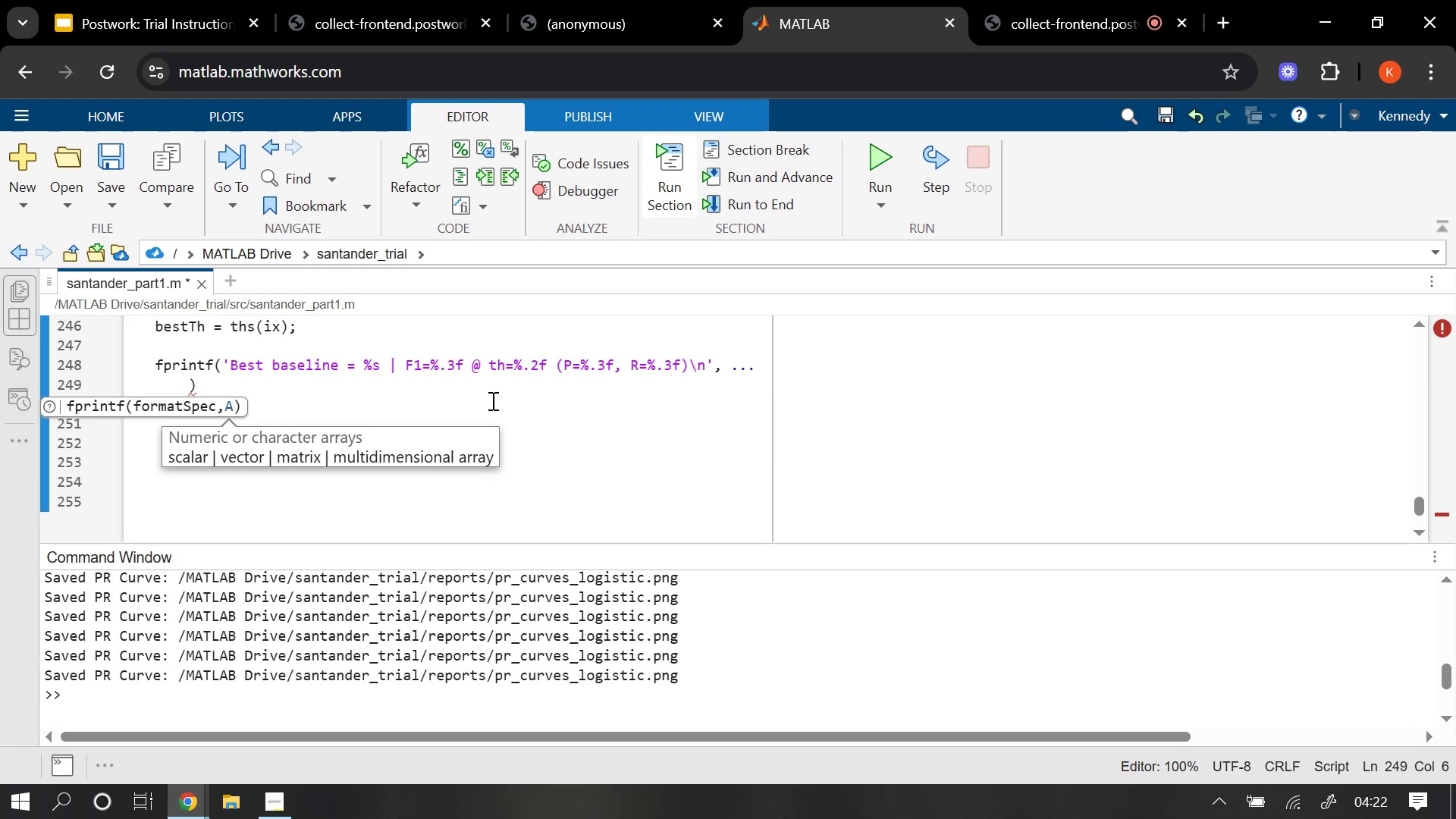 
type(bestName, )
 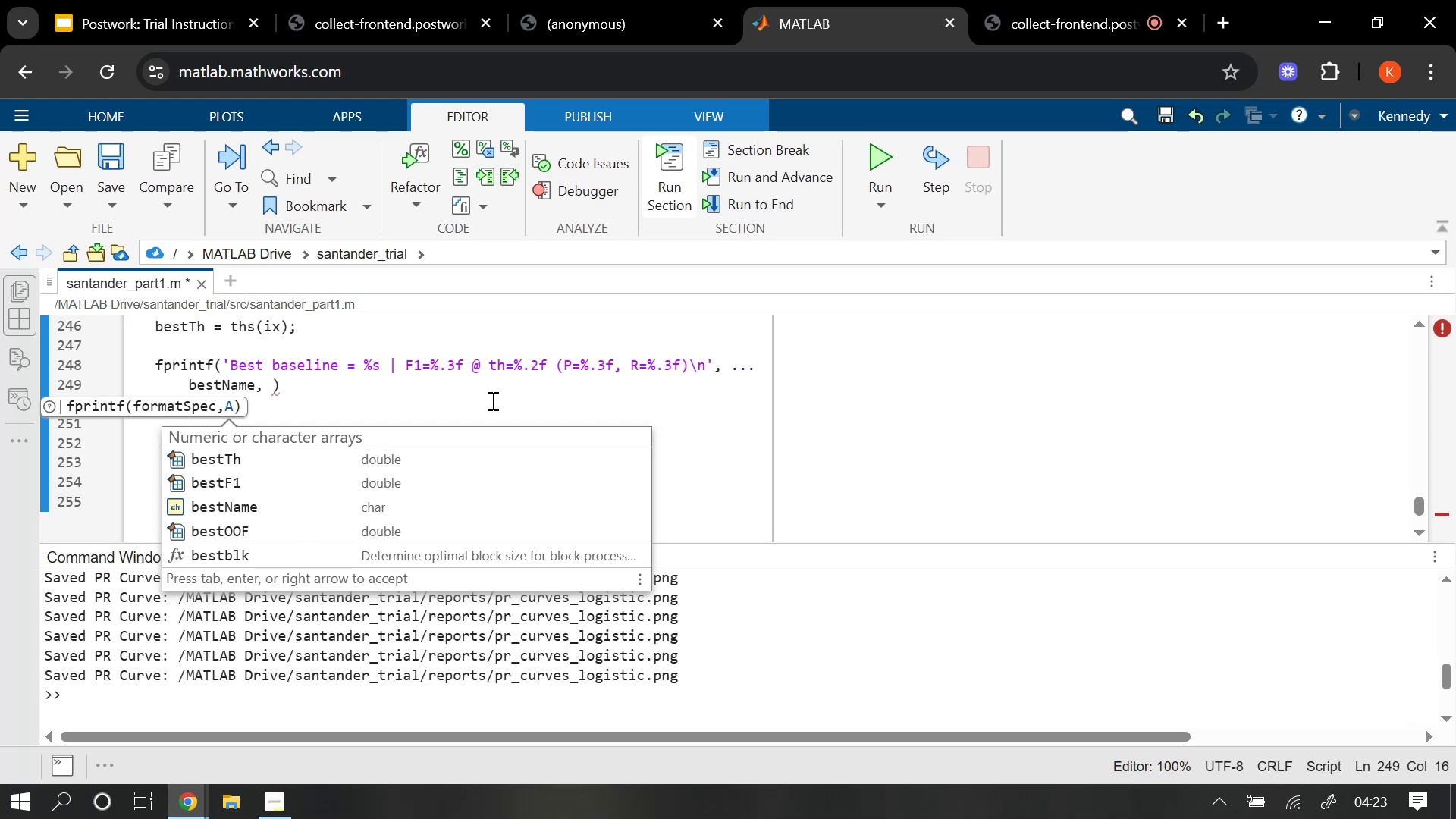 
type(bestF1, )
 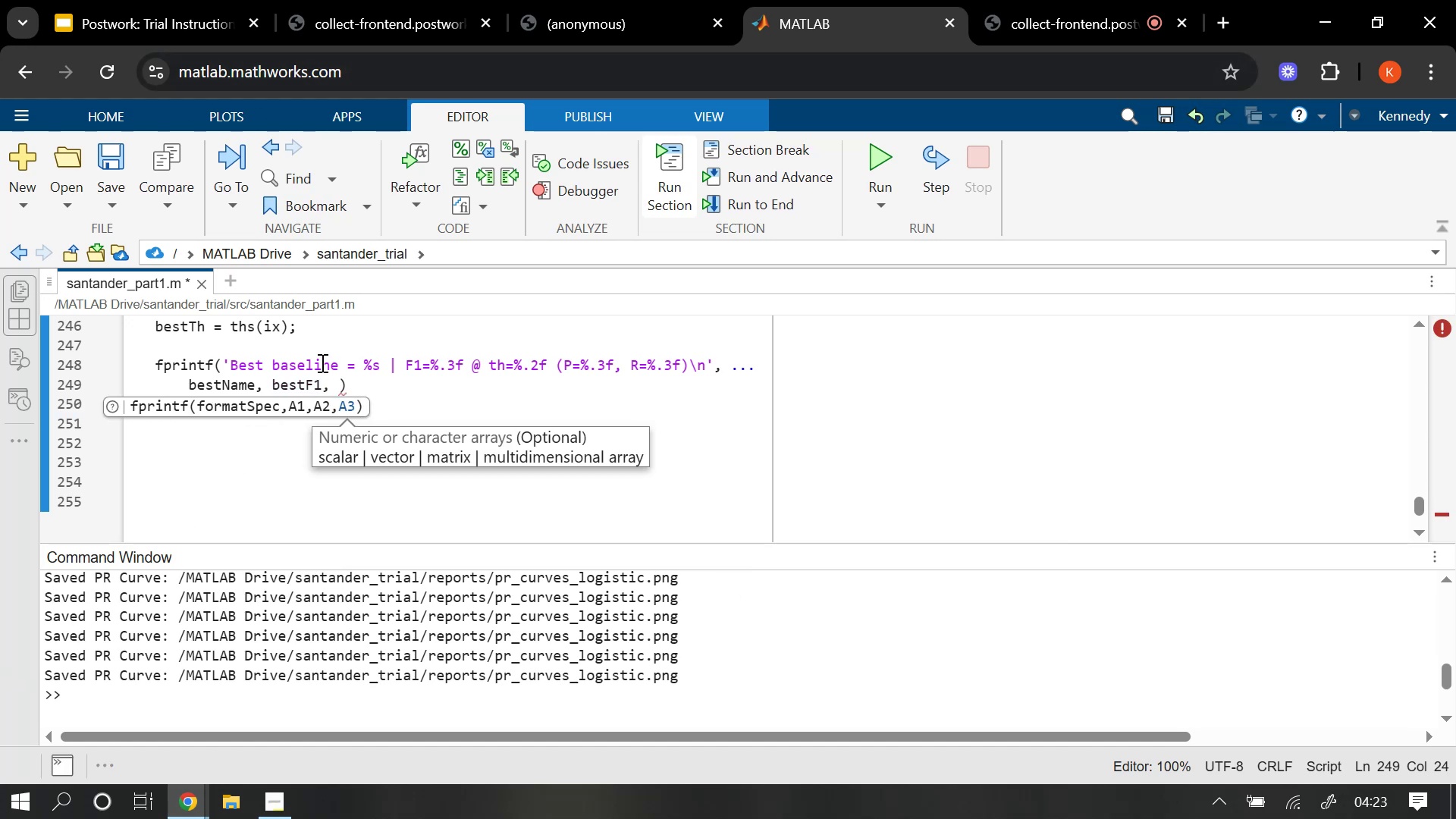 
scroll: coordinate [321, 362], scroll_direction: up, amount: 2.0
 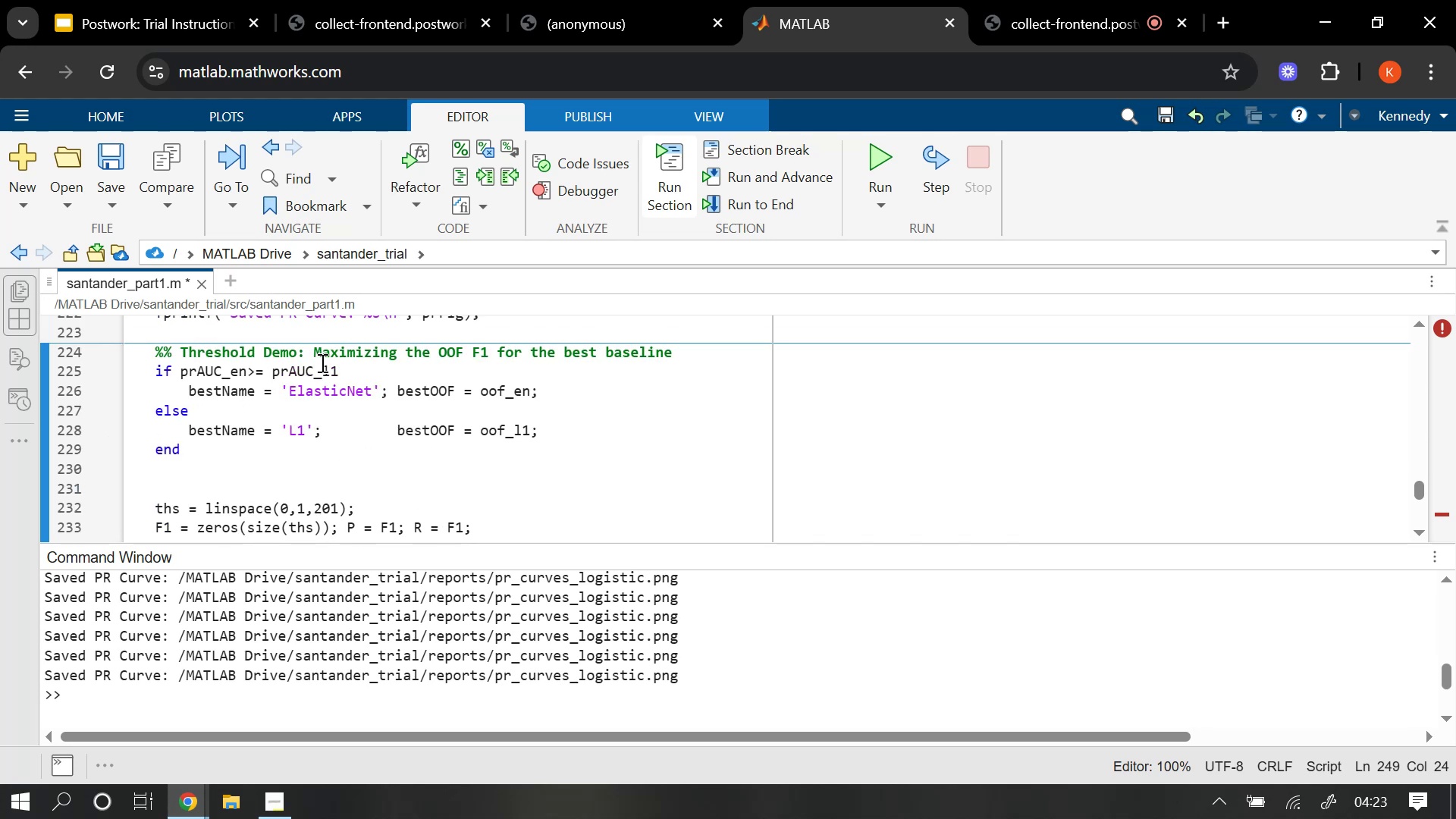 
scroll: coordinate [321, 362], scroll_direction: down, amount: 1.0
 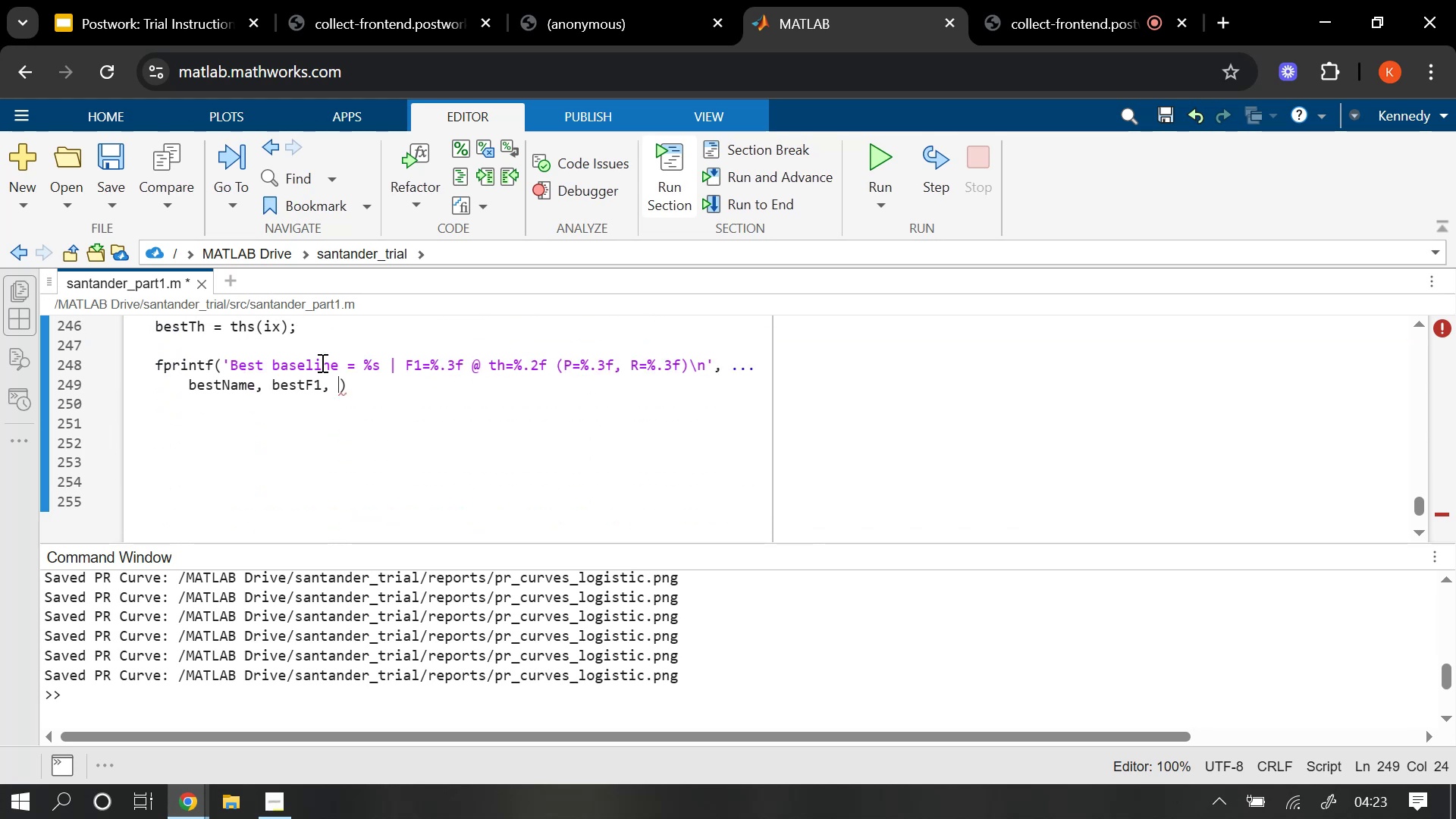 
type(bestT)
key(Tab)
type(, P()
 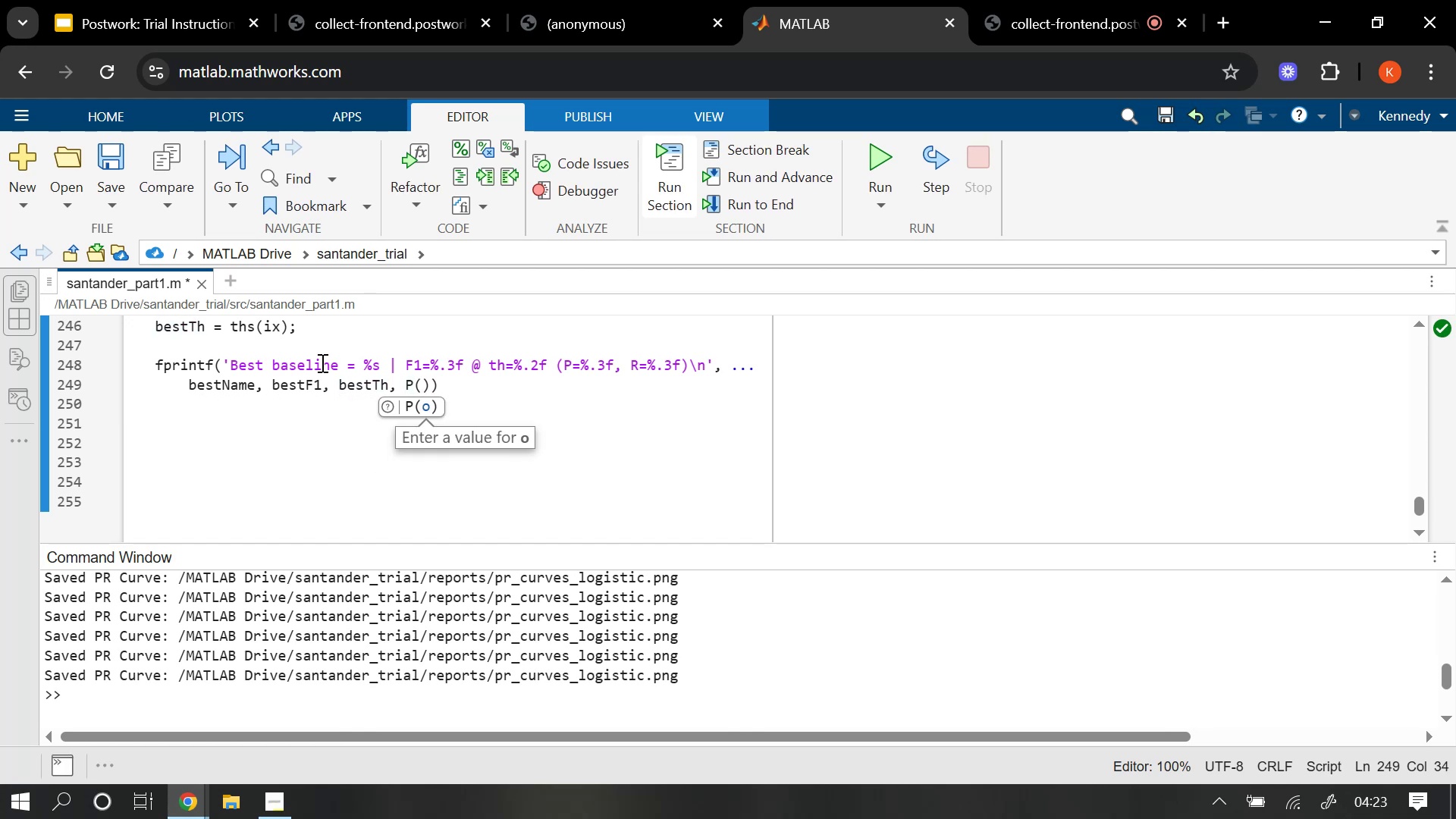 
type(ix)
 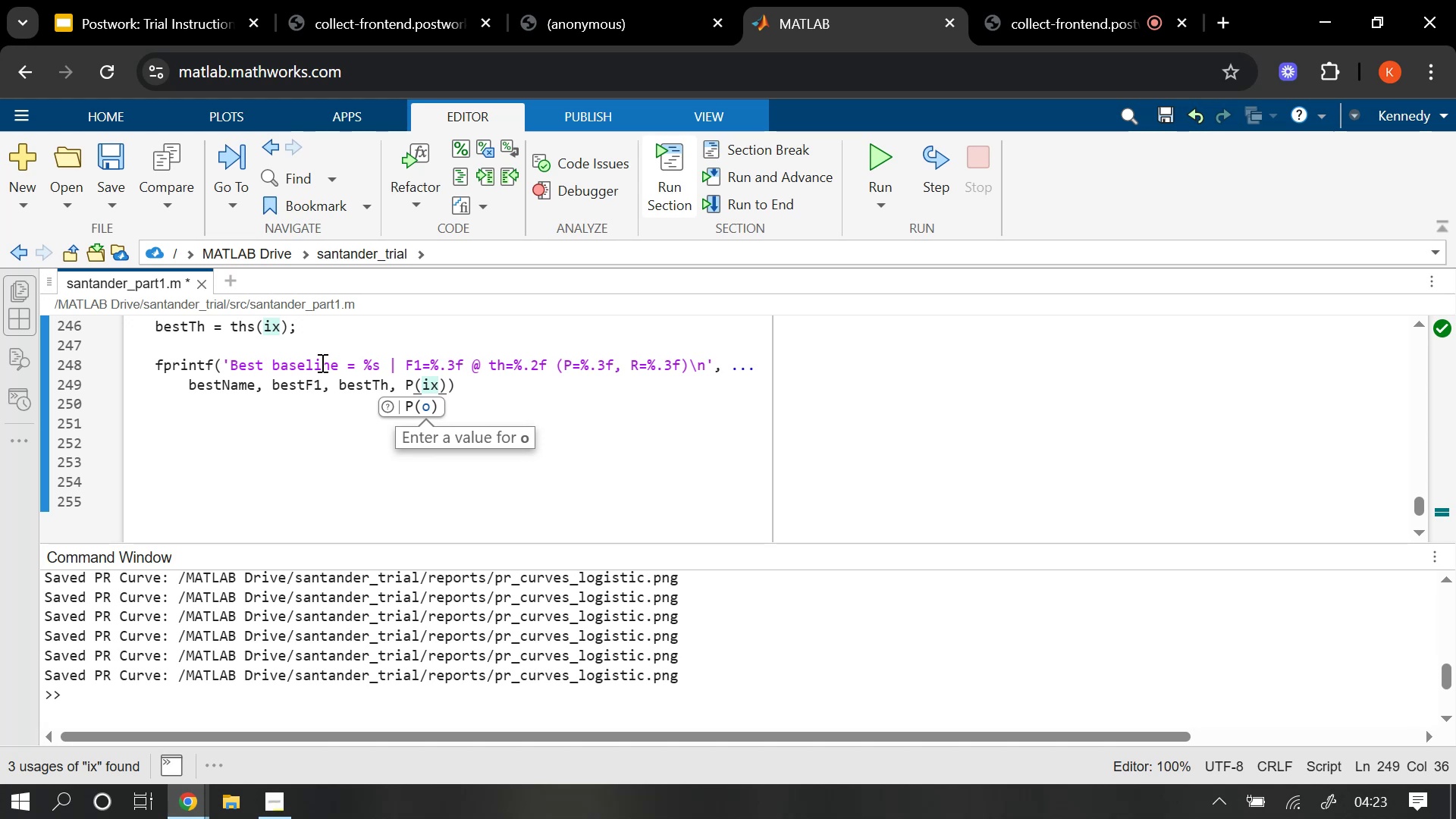 
key(ArrowRight)
 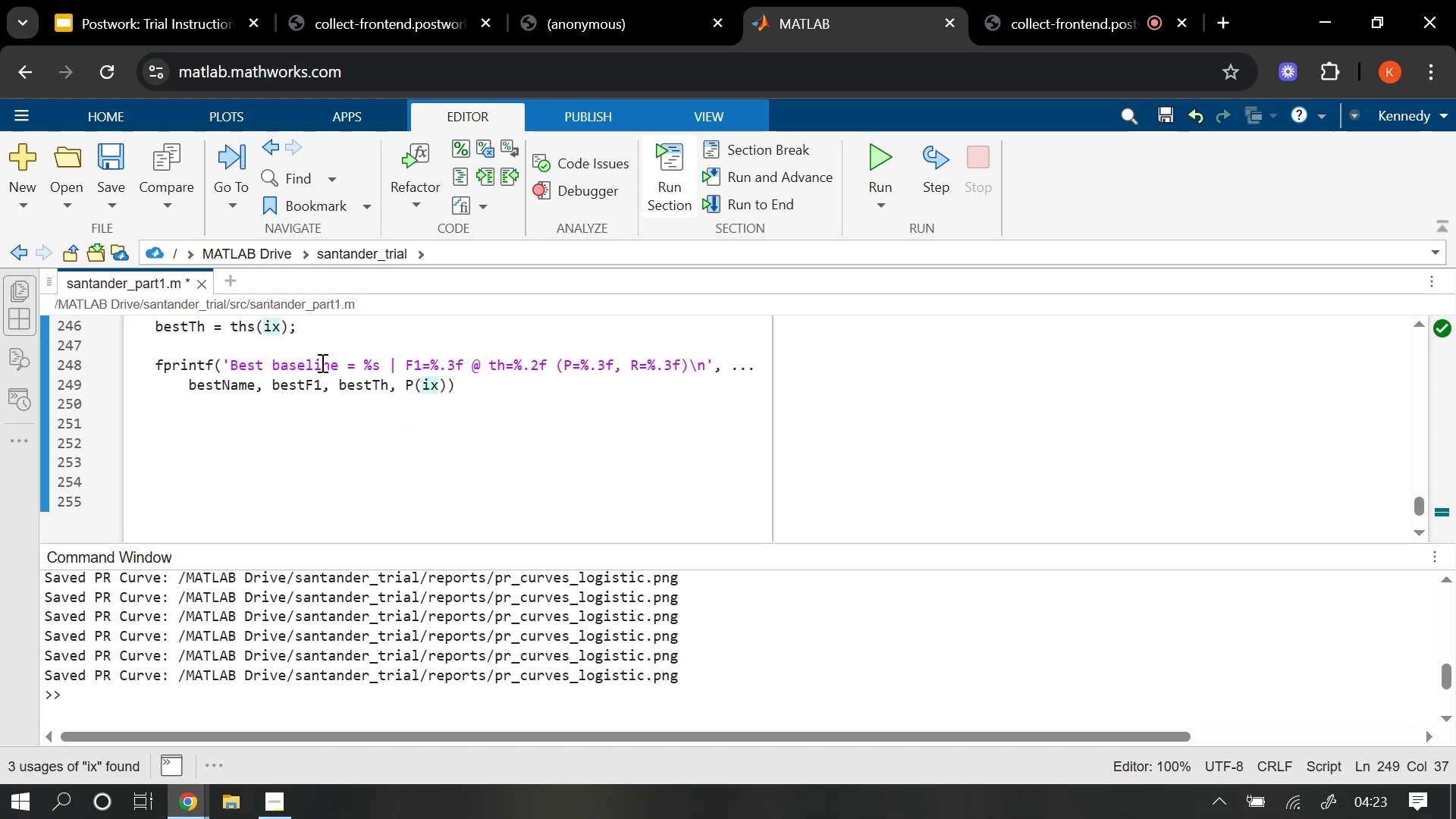 
type(, R(ix)
 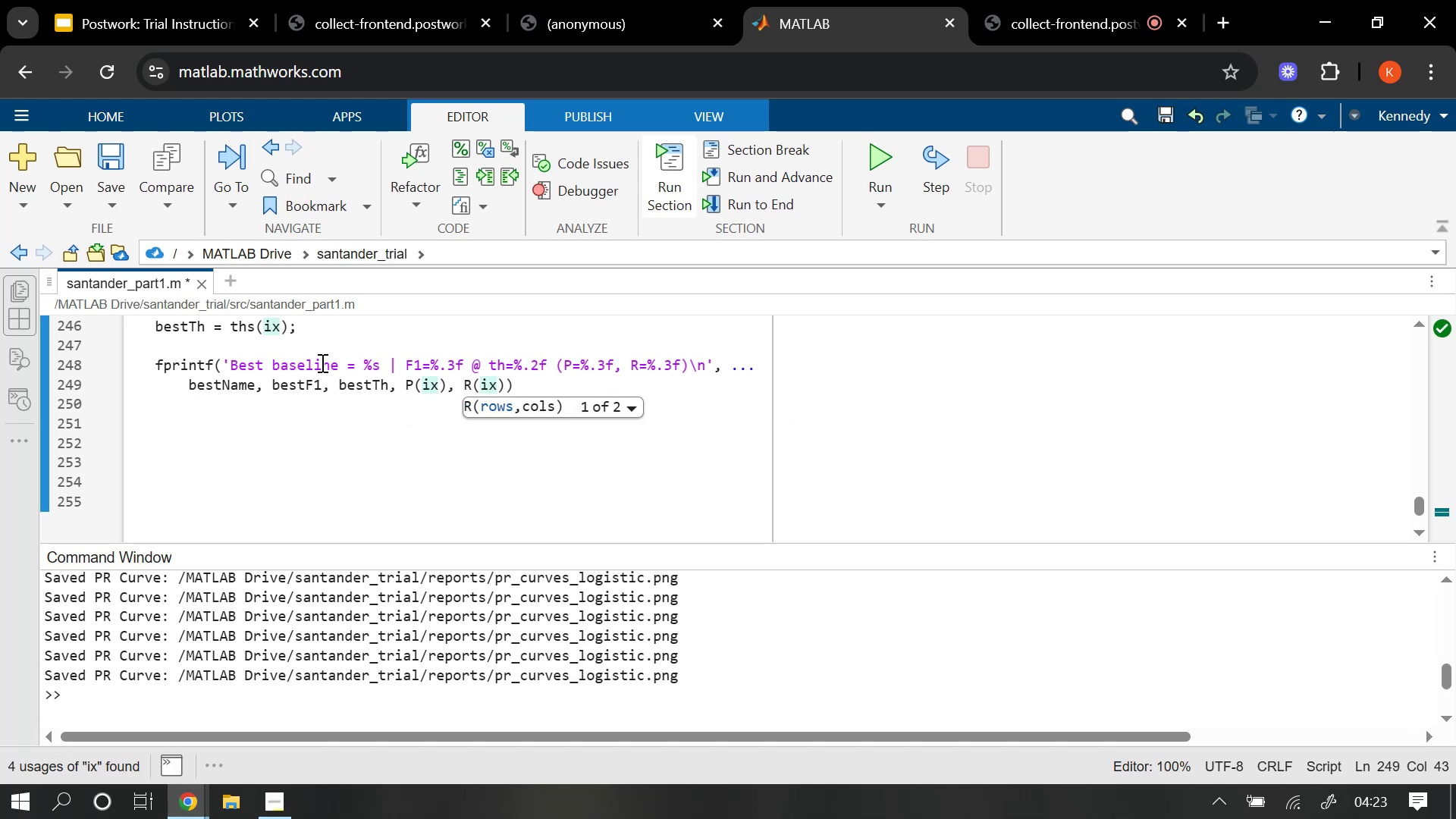 
key(ArrowRight)
 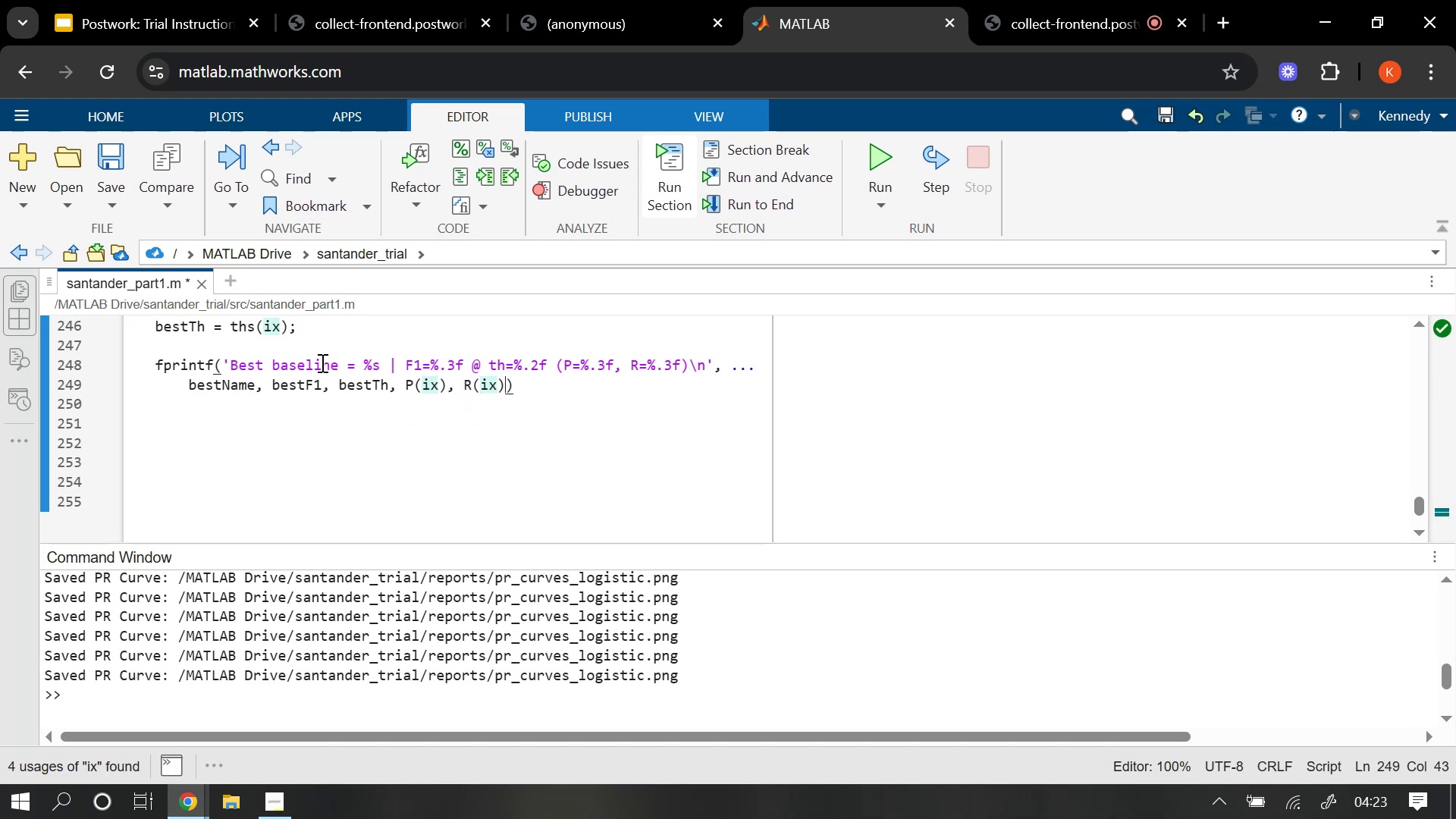 
key(ArrowRight)
 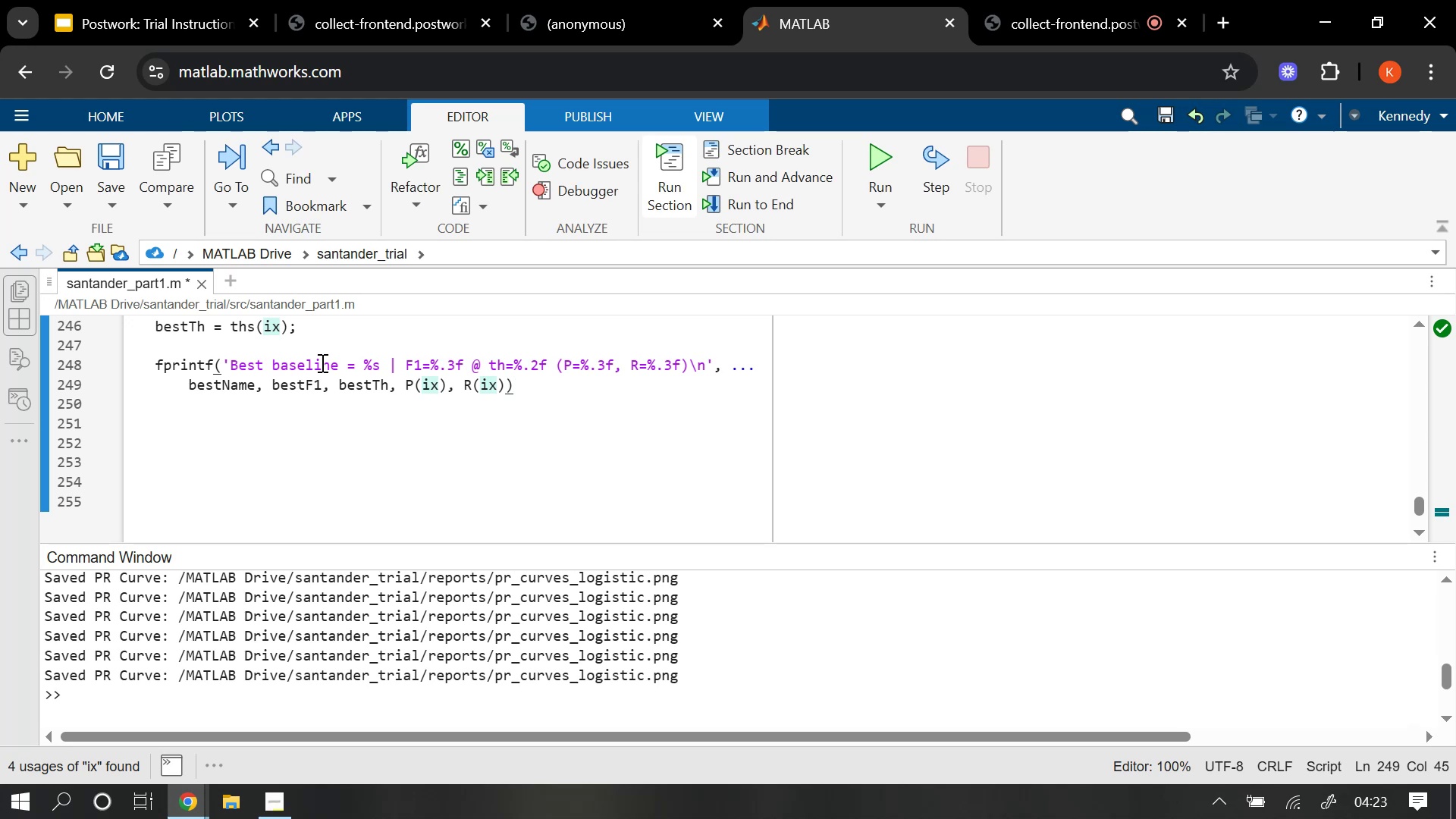 
key(Semicolon)
 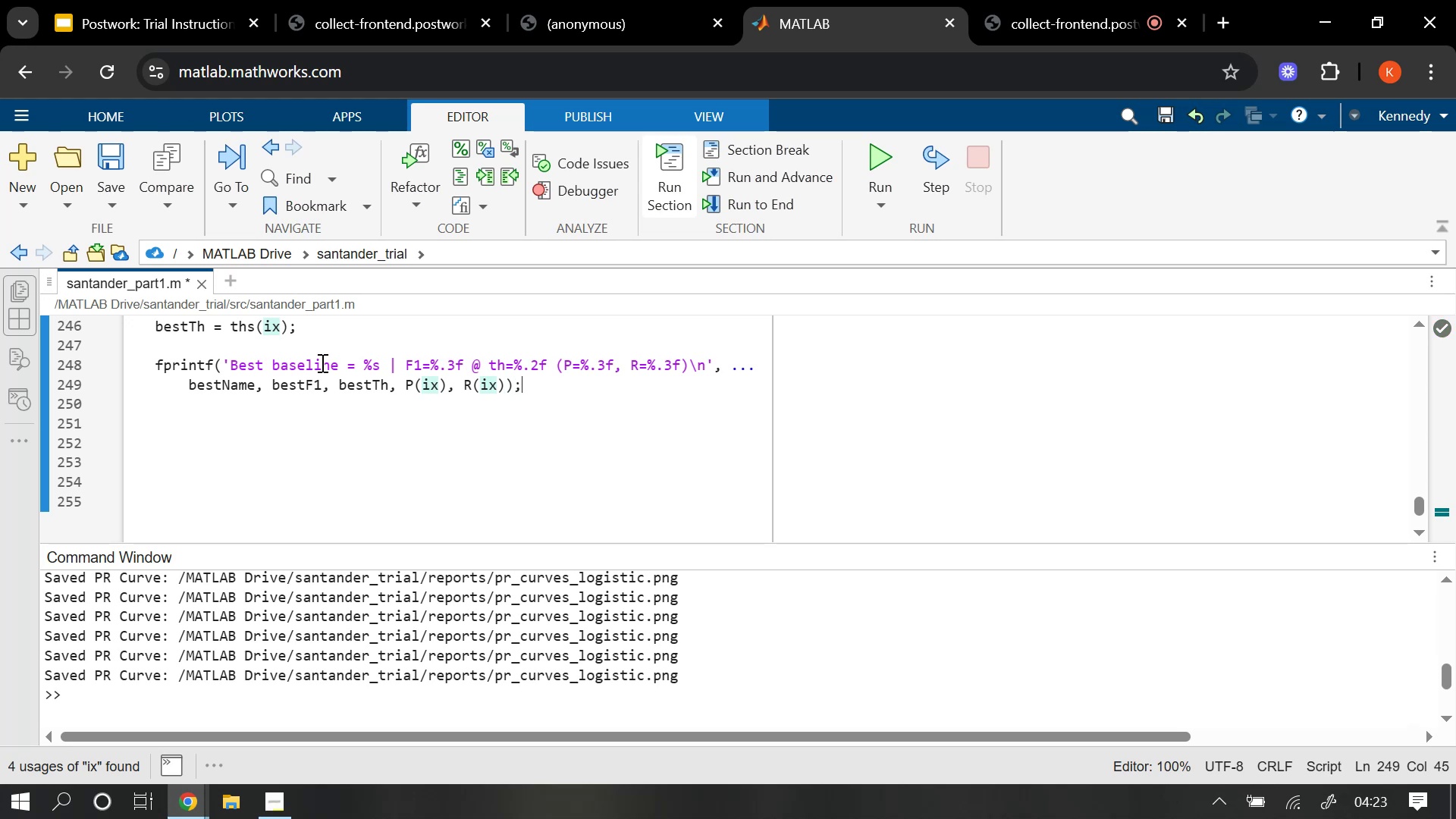 
key(Enter)
 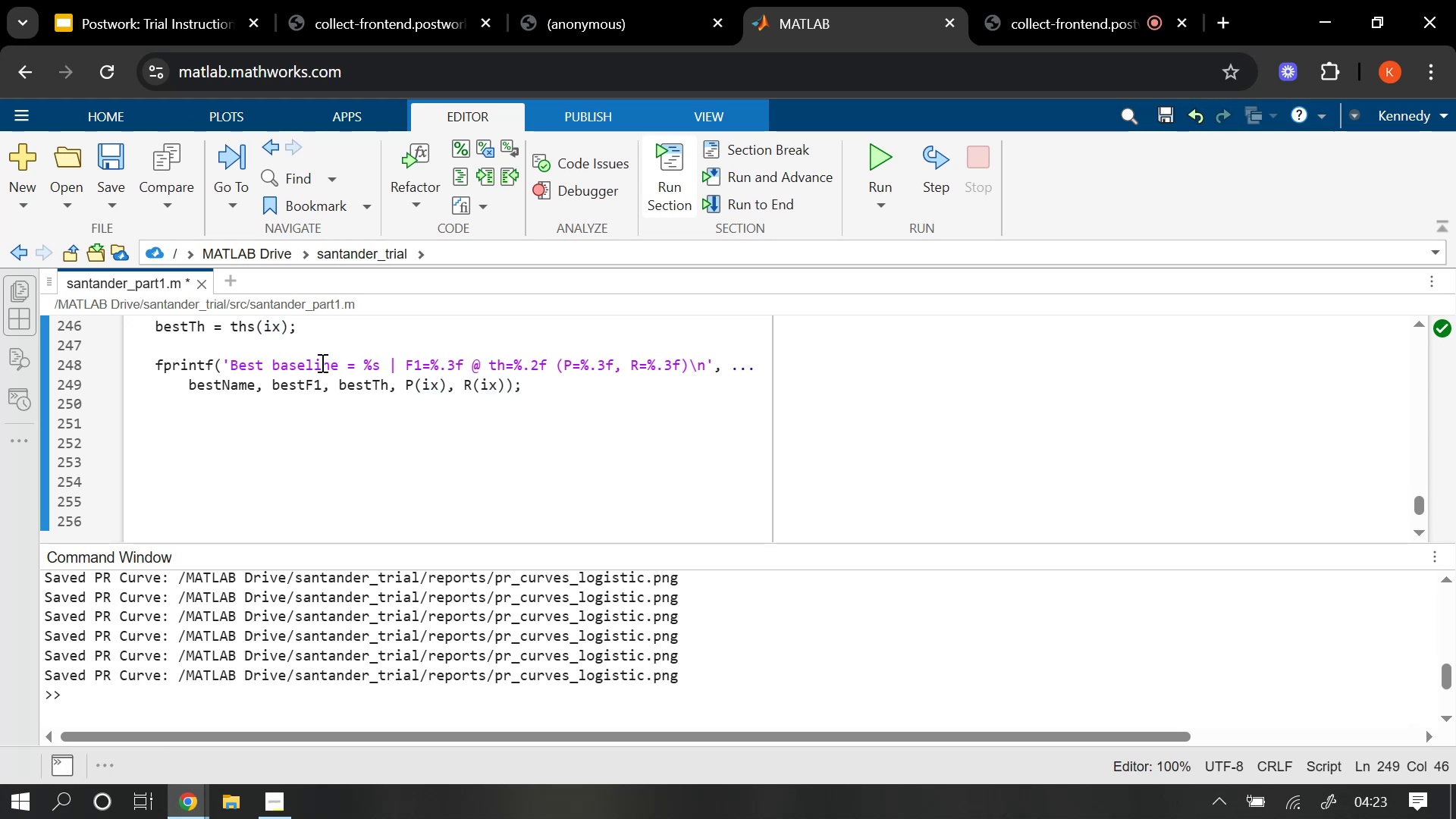 
scroll: coordinate [318, 373], scroll_direction: up, amount: 3.0
 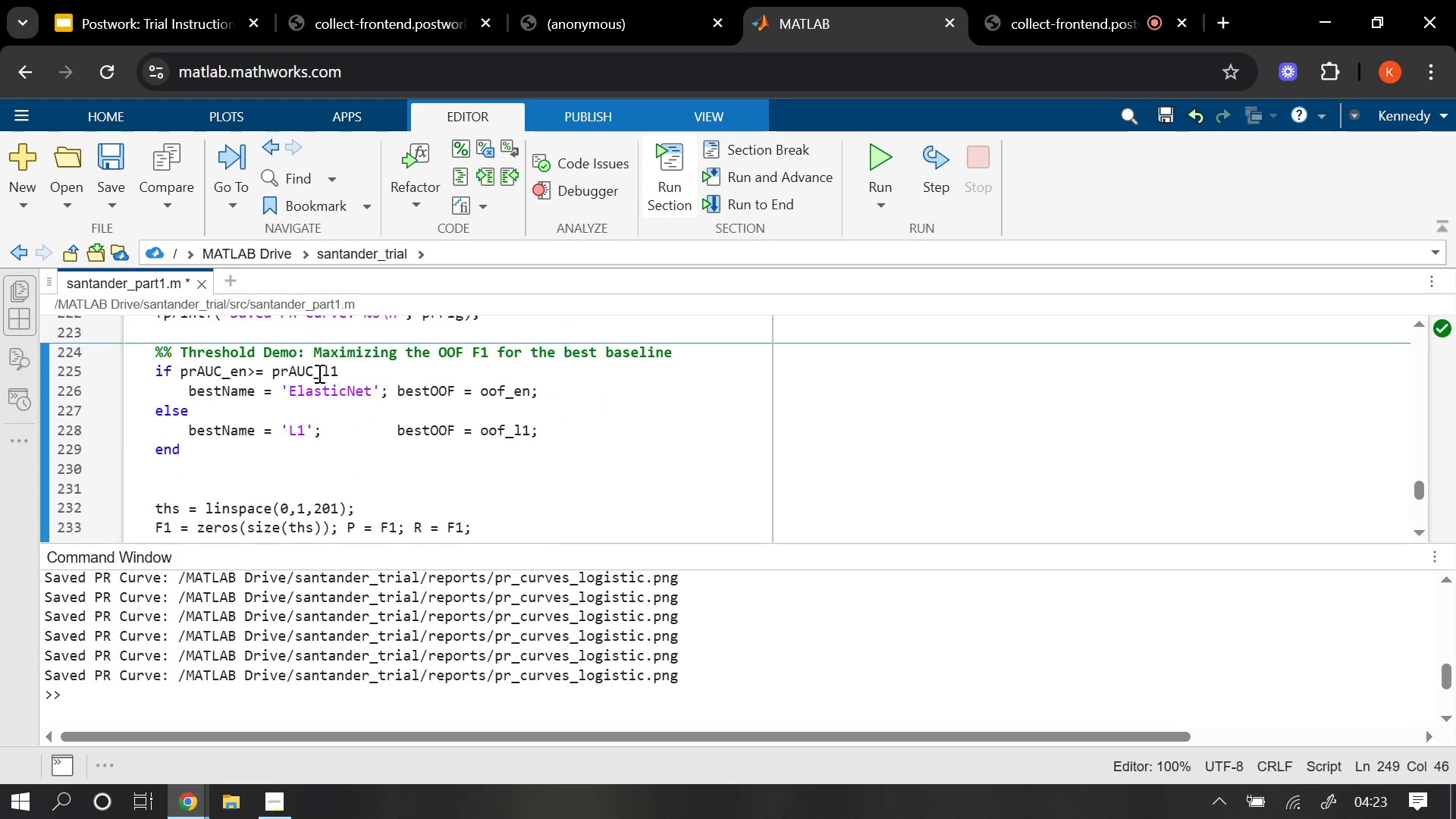 
scroll: coordinate [318, 373], scroll_direction: down, amount: 1.0
 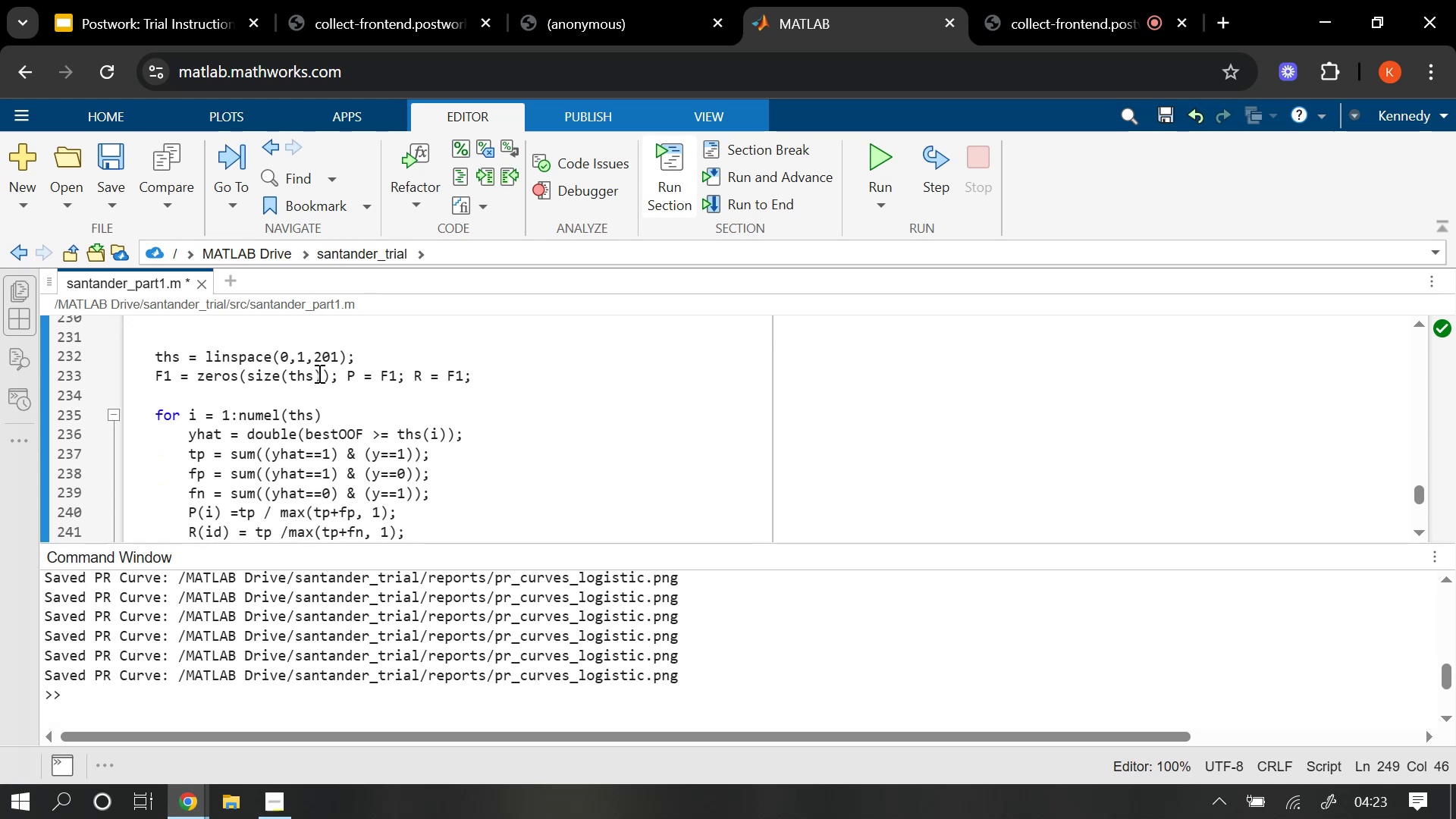 
left_click([313, 379])
 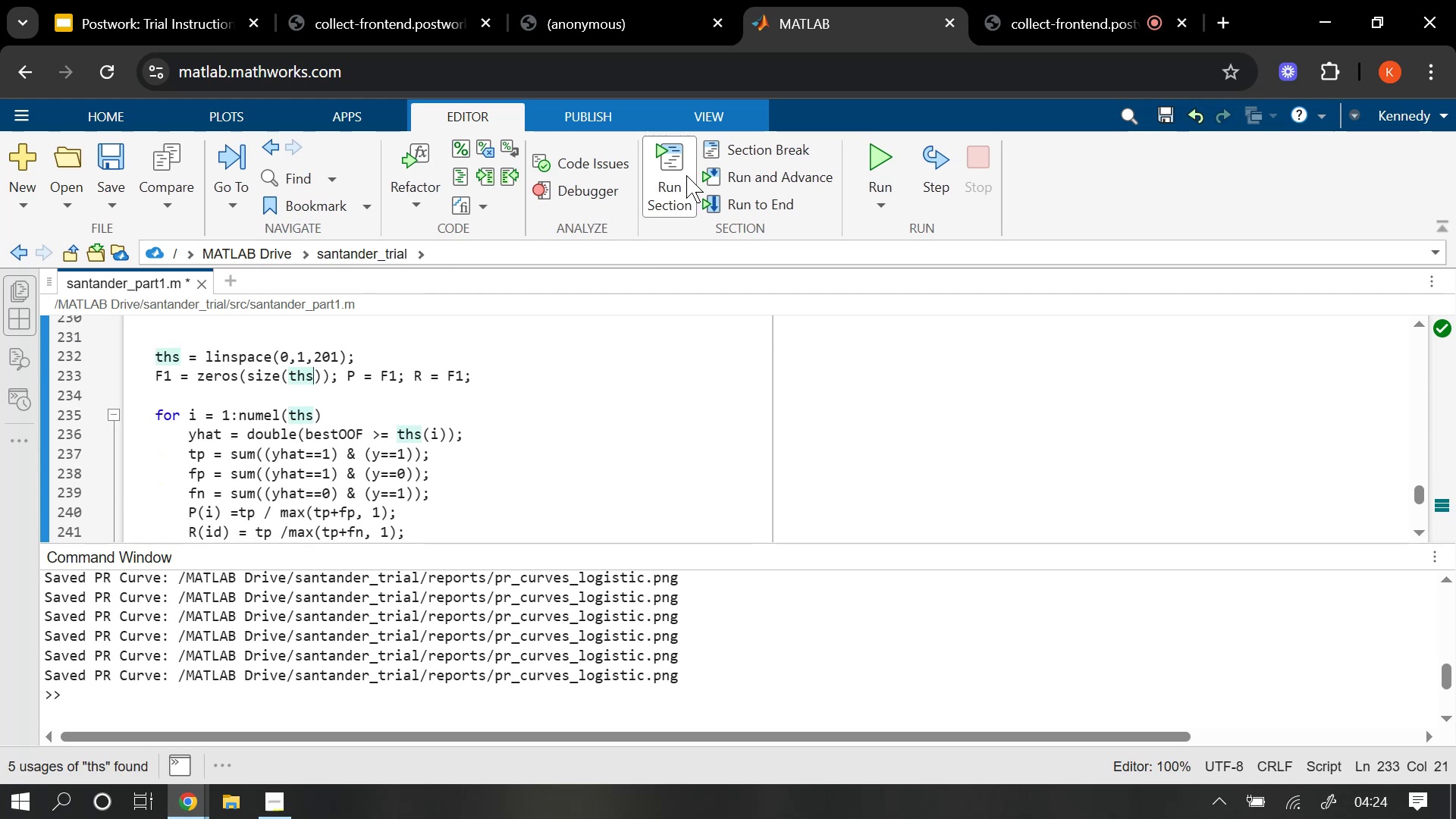 
left_click([678, 155])
 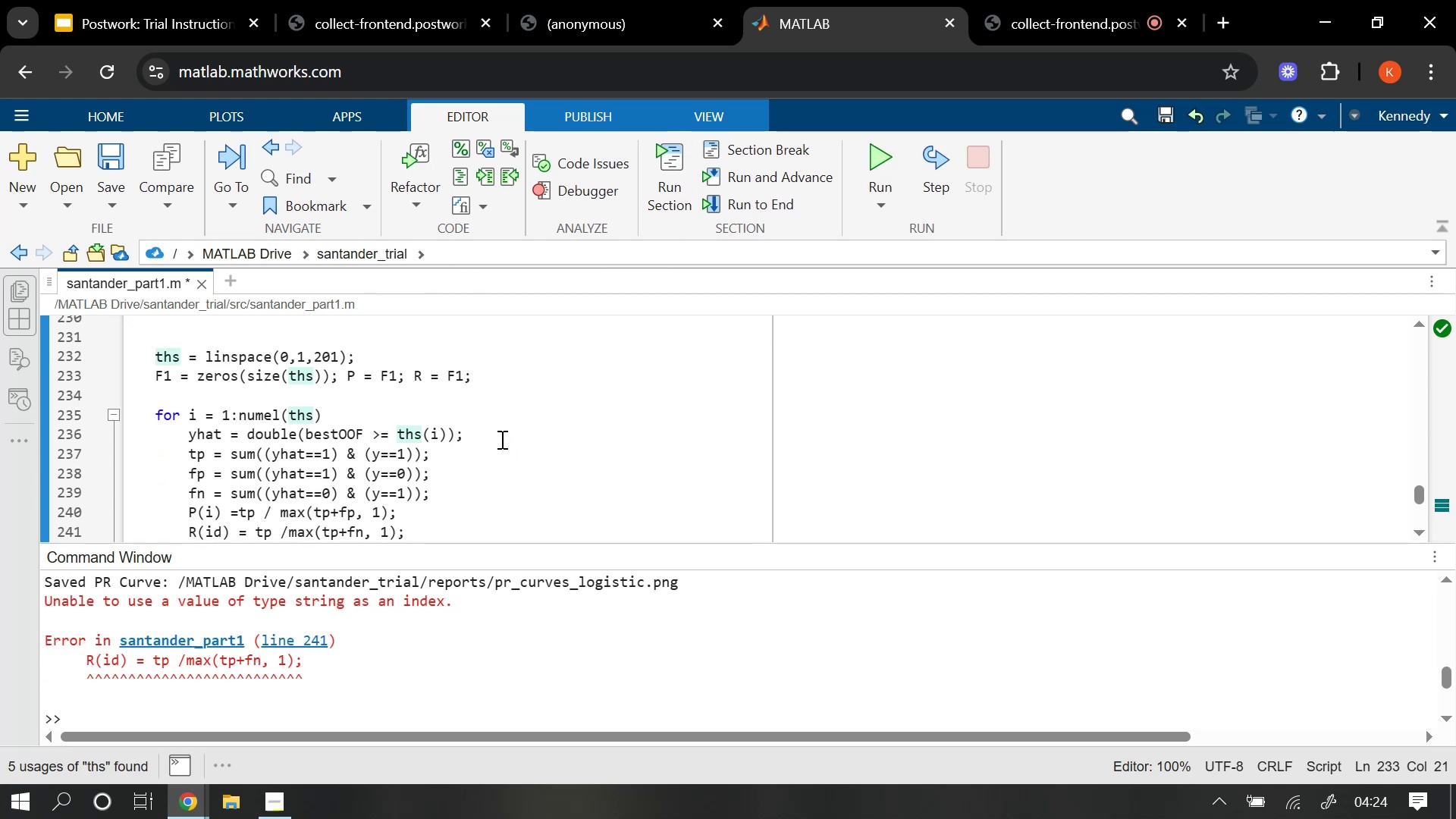 
scroll: coordinate [500, 431], scroll_direction: down, amount: 1.0
 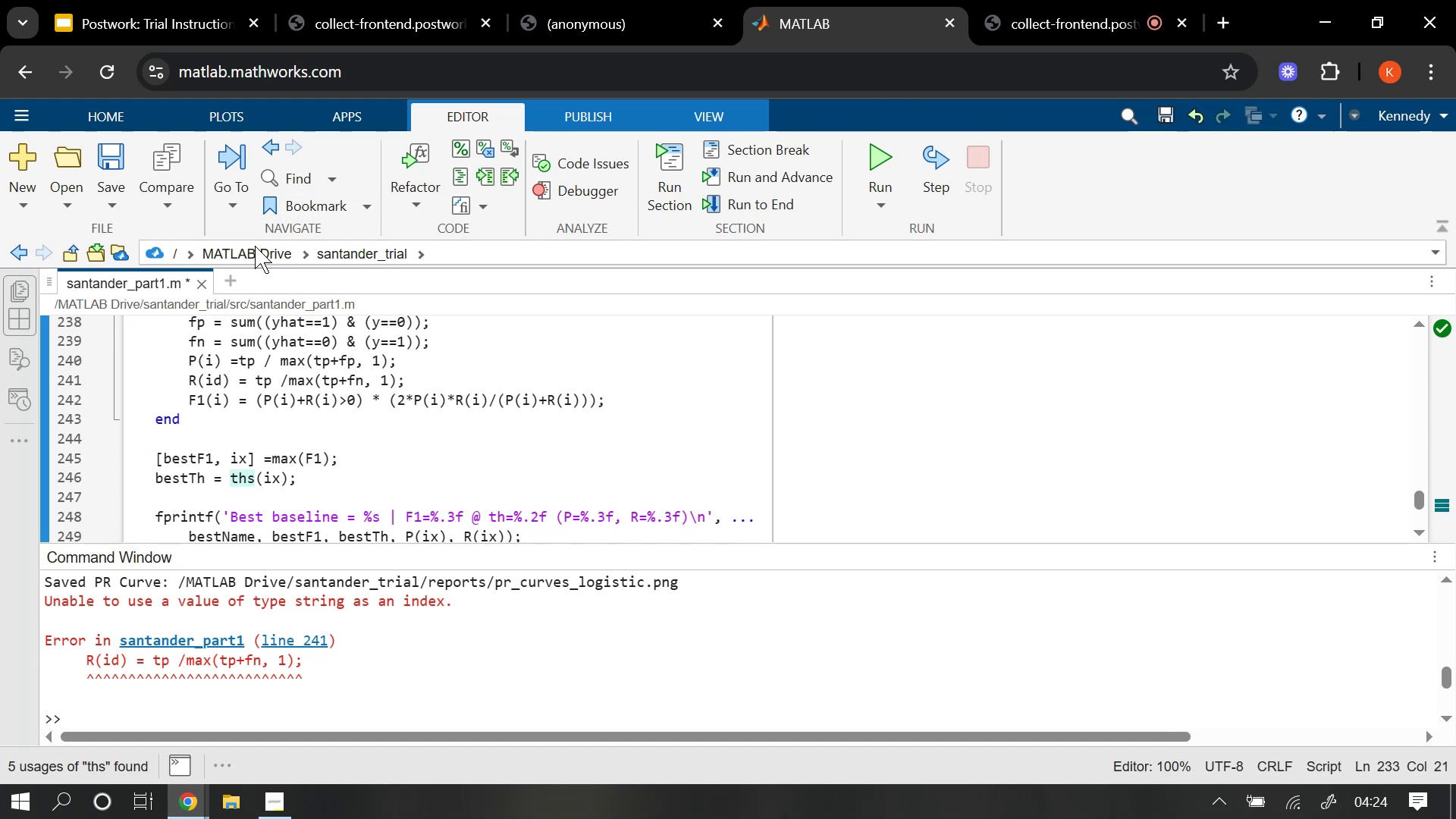 
wait(14.12)
 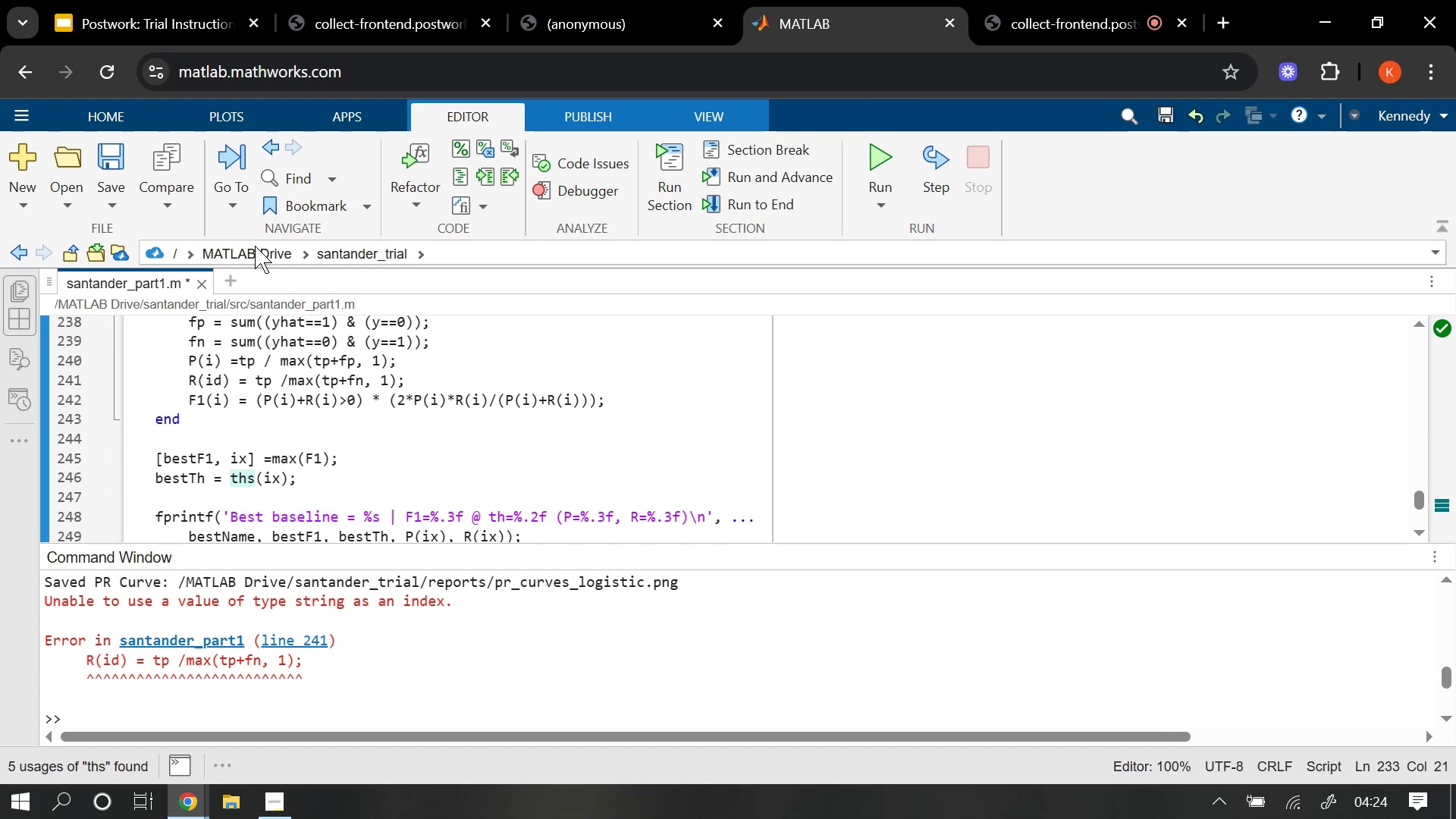 
left_click([221, 381])
 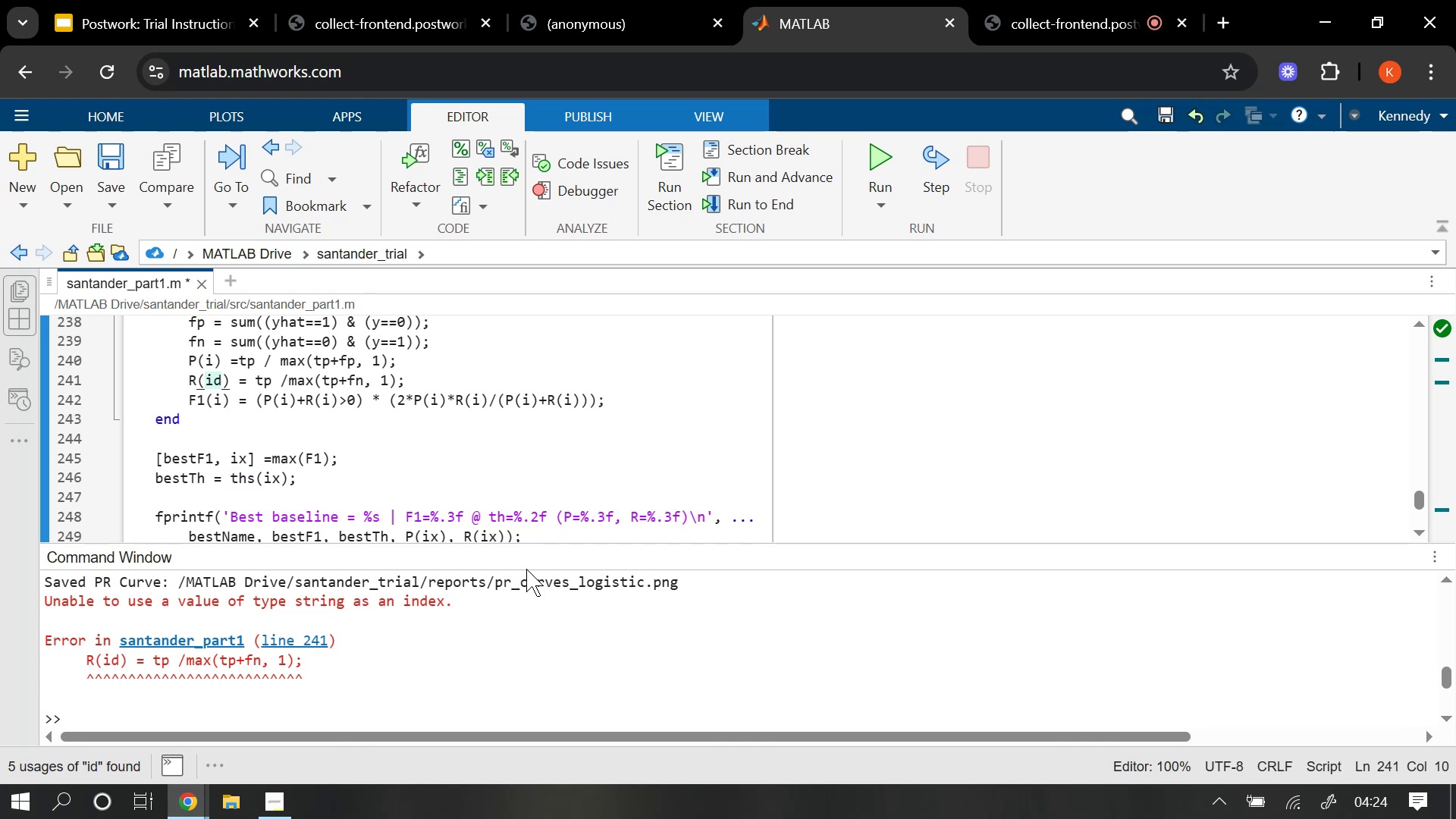 
key(Backspace)
 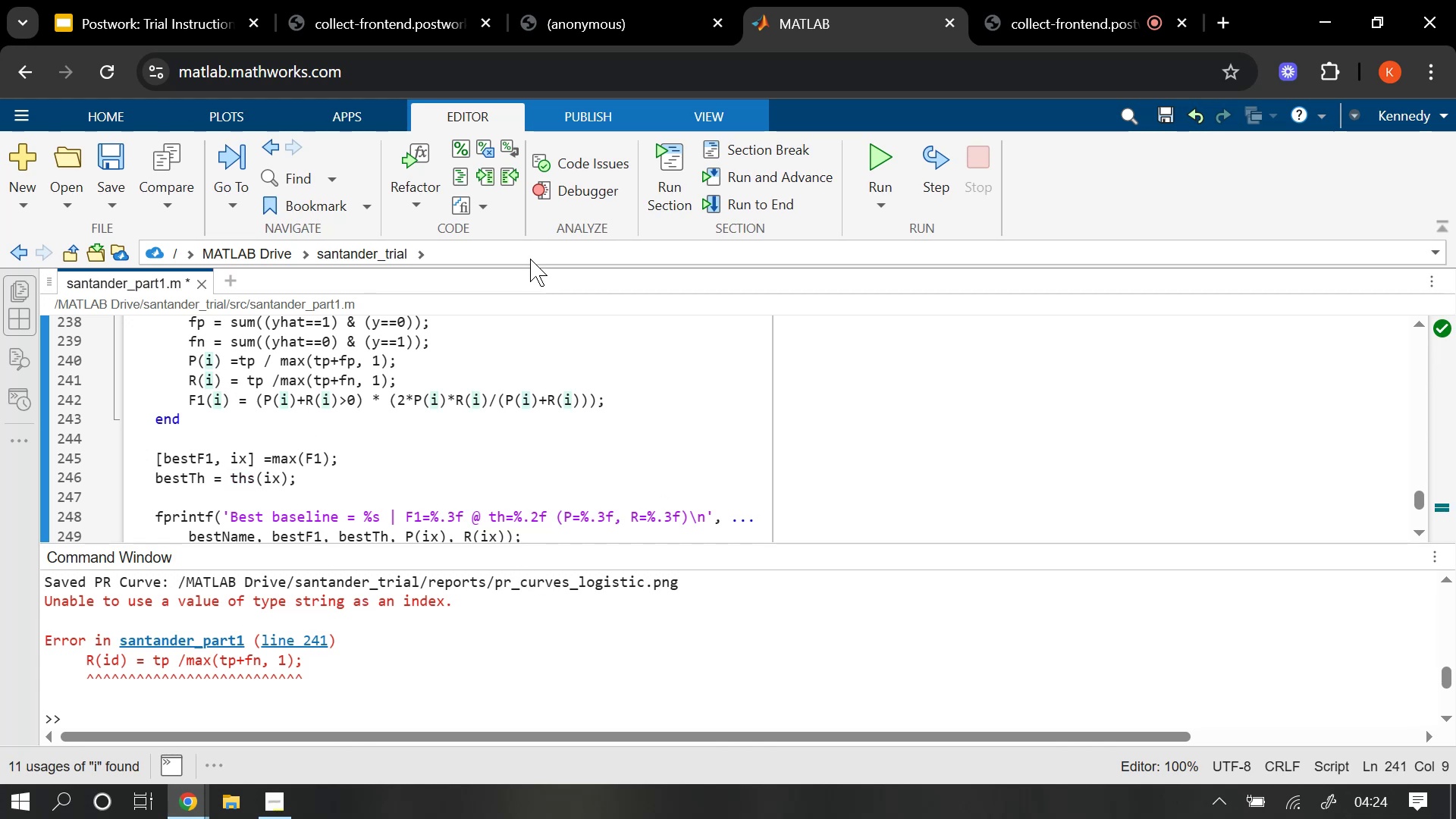 
left_click_drag(start_coordinate=[551, 434], to_coordinate=[550, 426])
 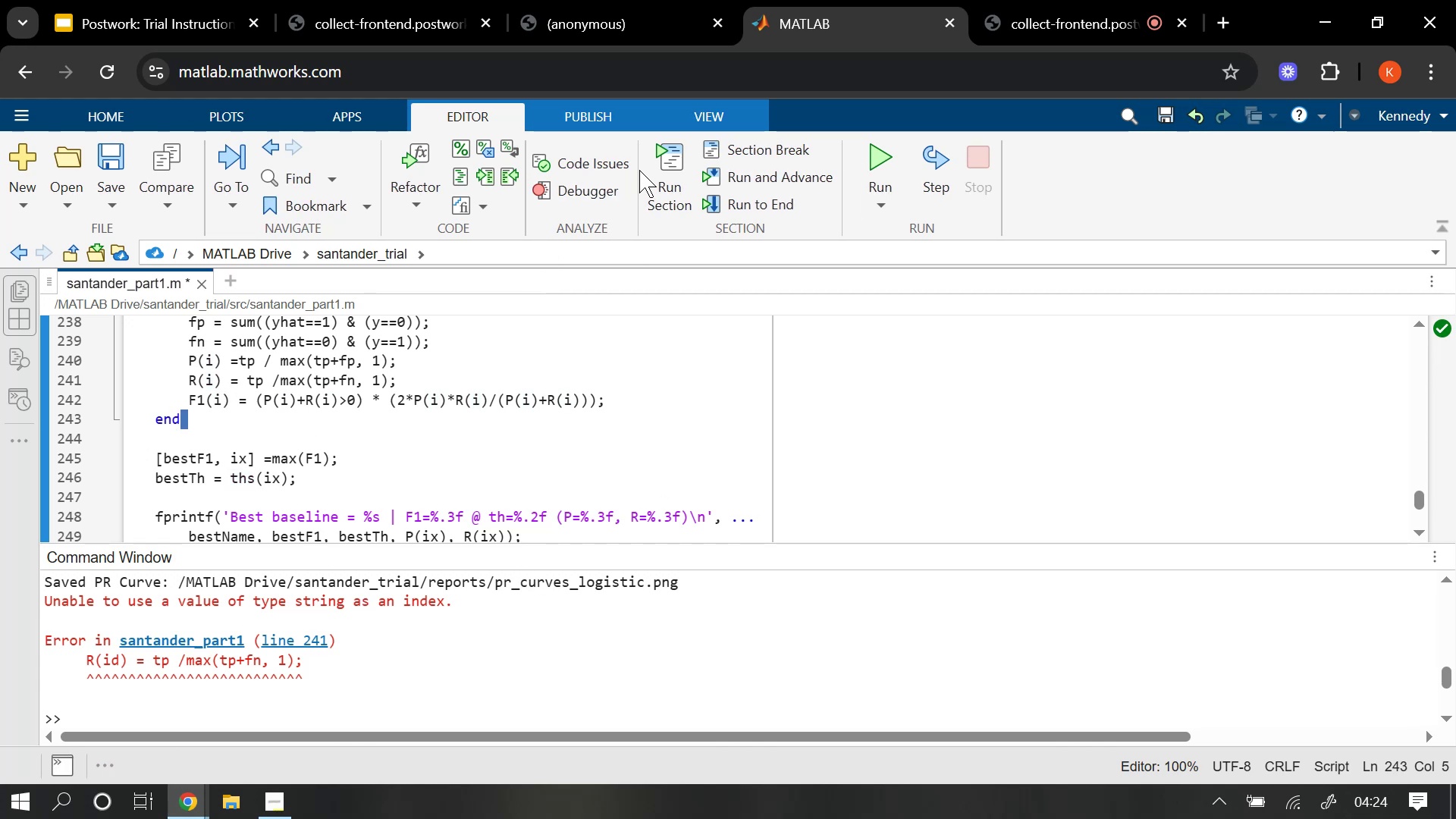 
left_click([651, 162])
 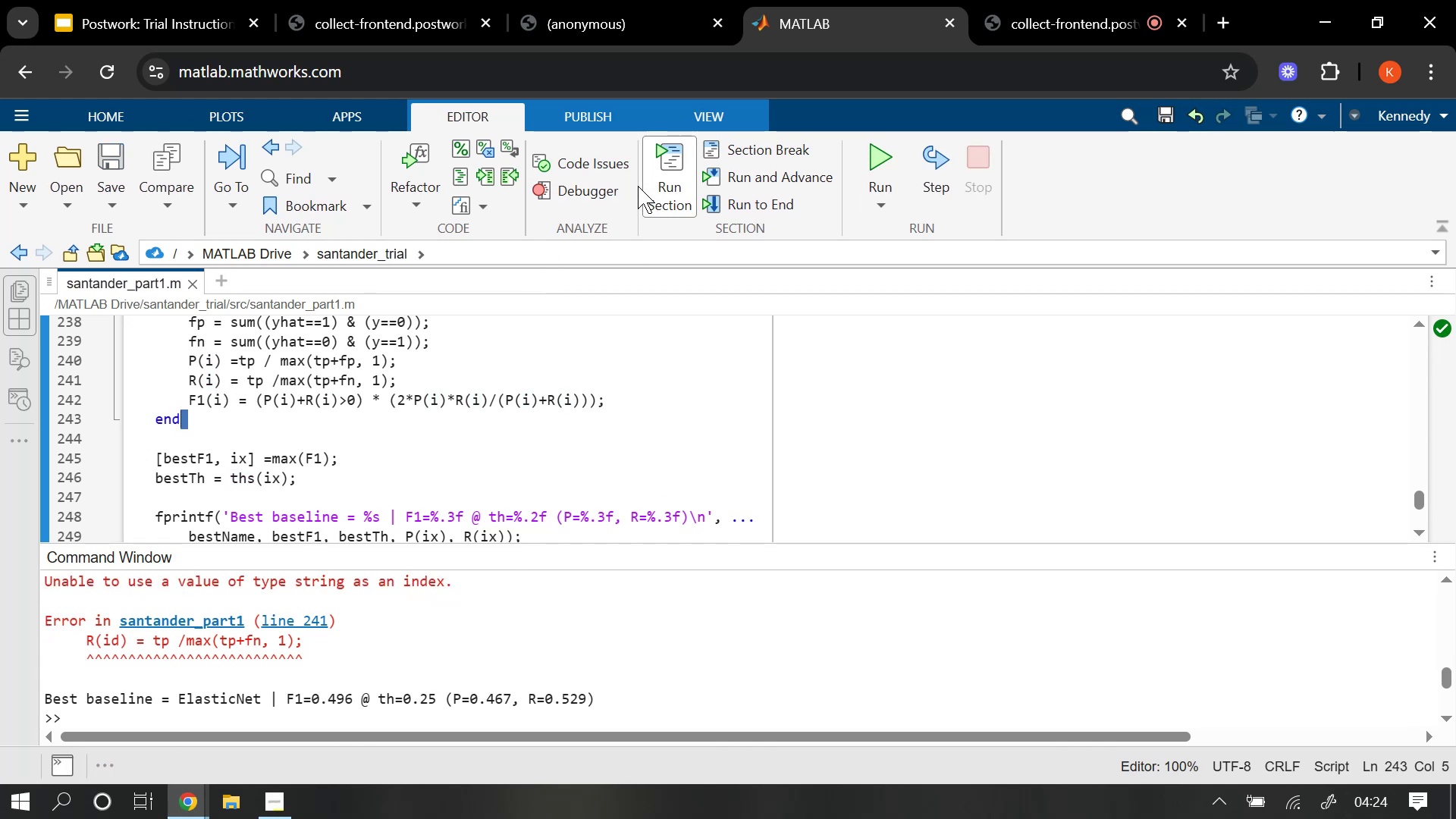 
scroll: coordinate [598, 372], scroll_direction: down, amount: 1.0
 